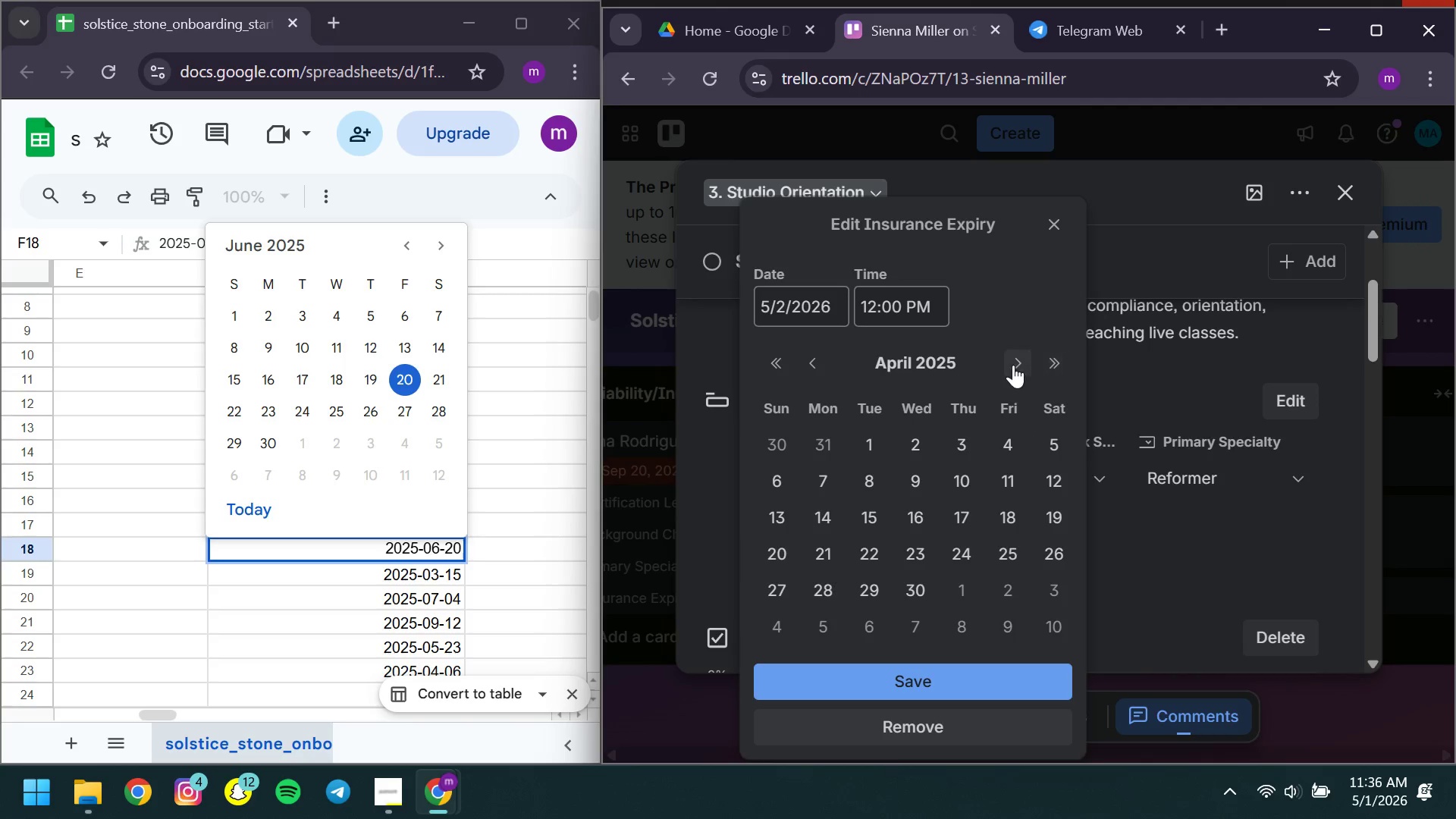 
left_click([1011, 365])
 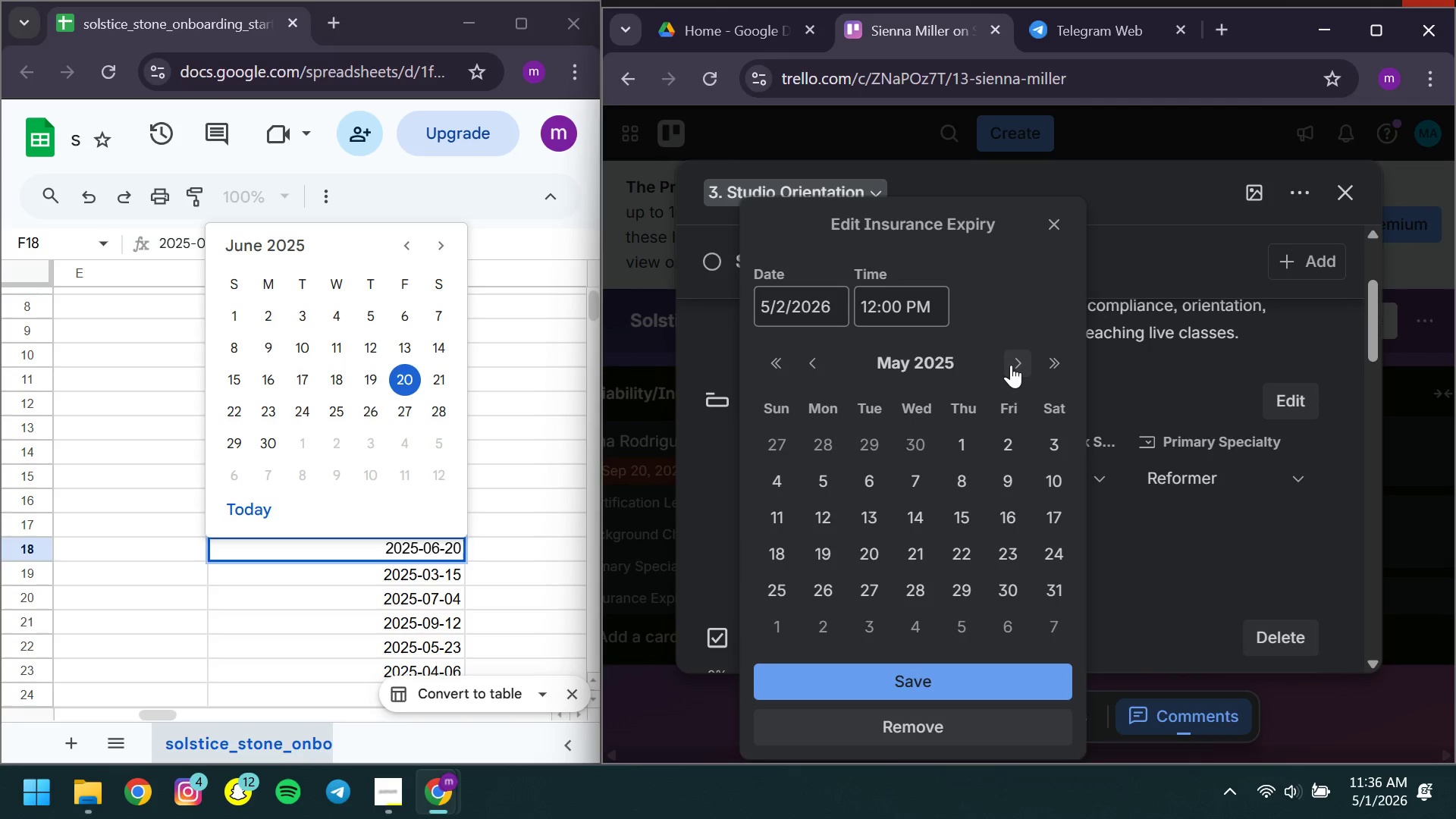 
left_click([1011, 365])
 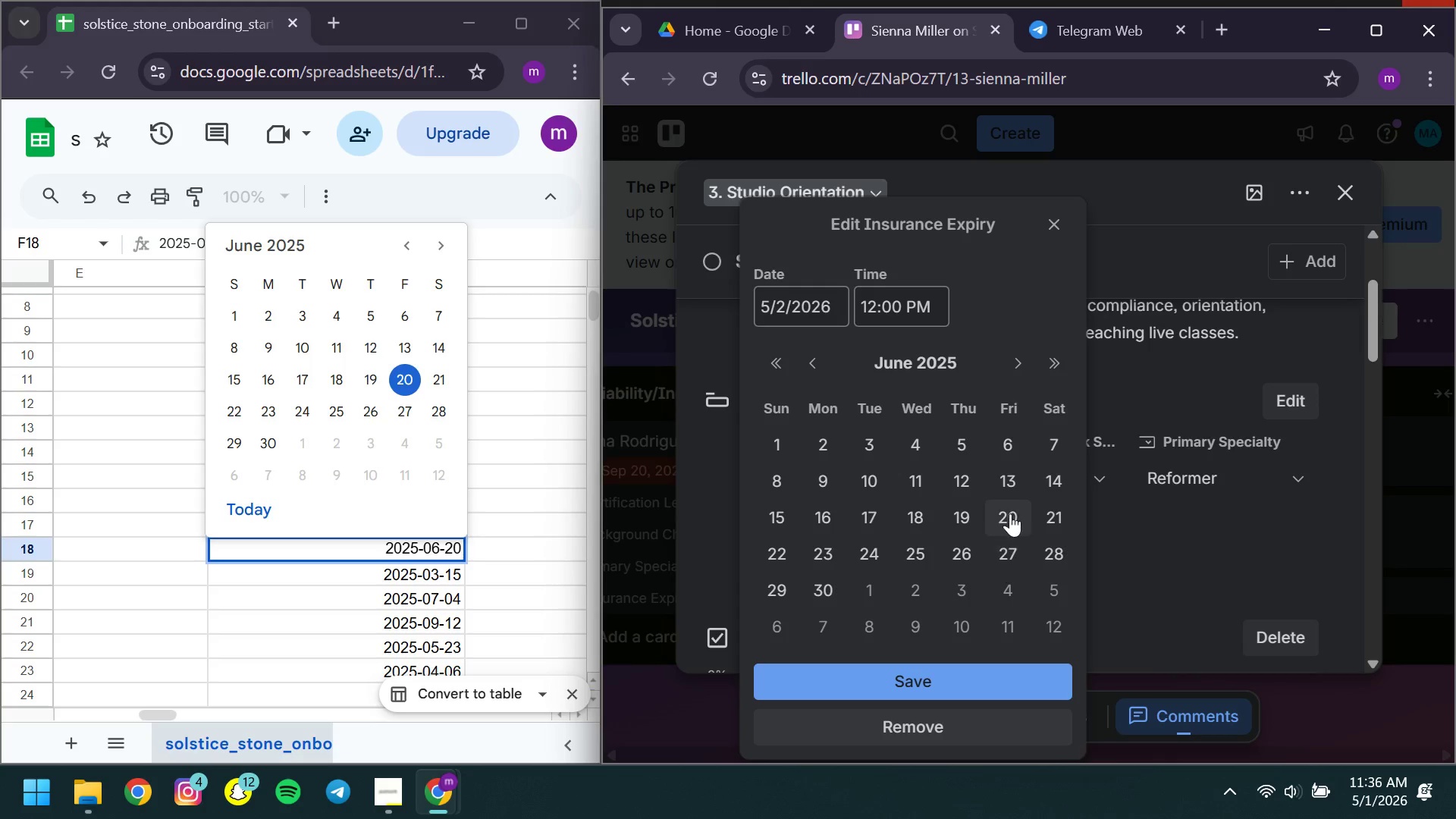 
left_click([1010, 510])
 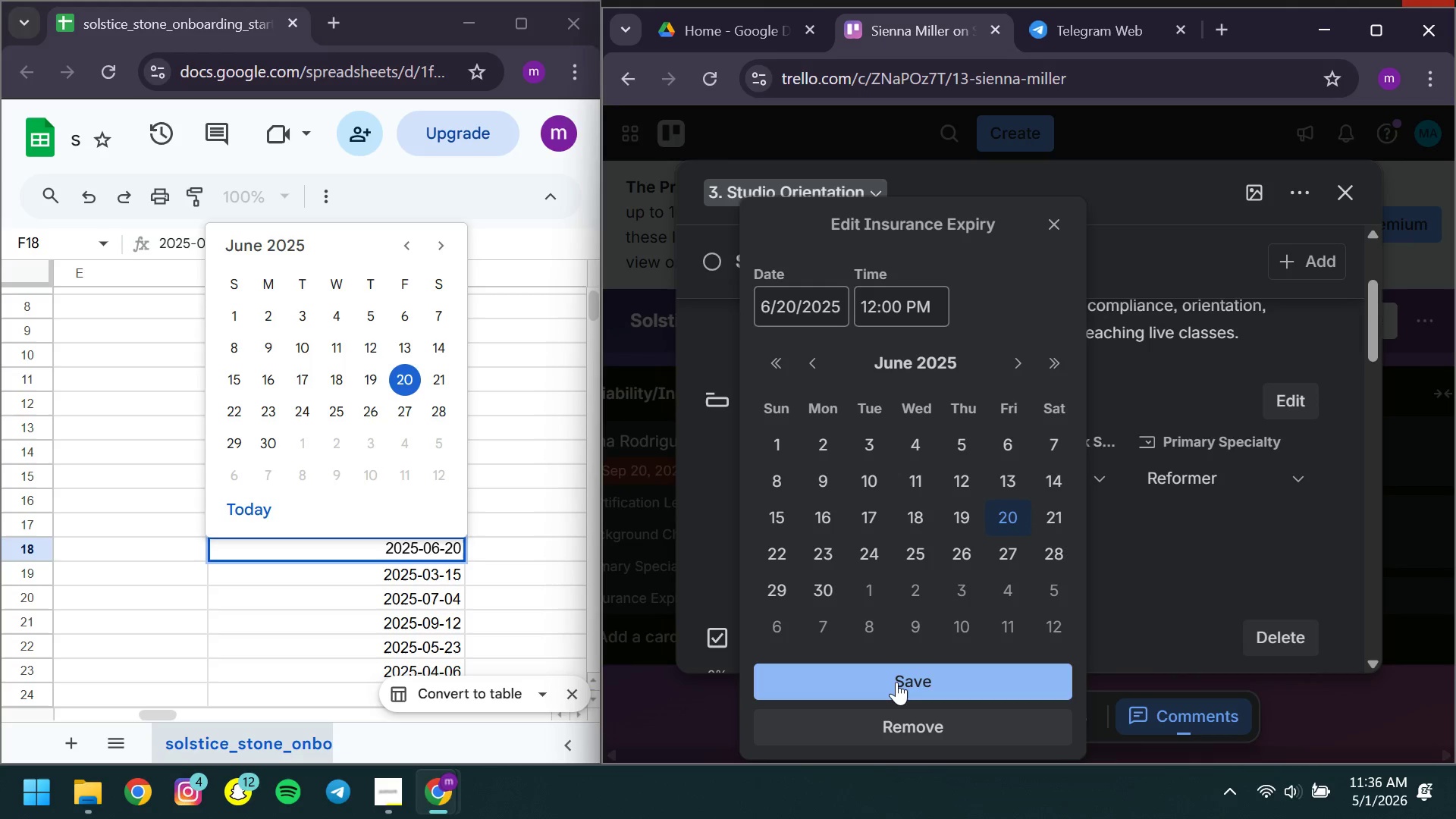 
left_click([896, 682])
 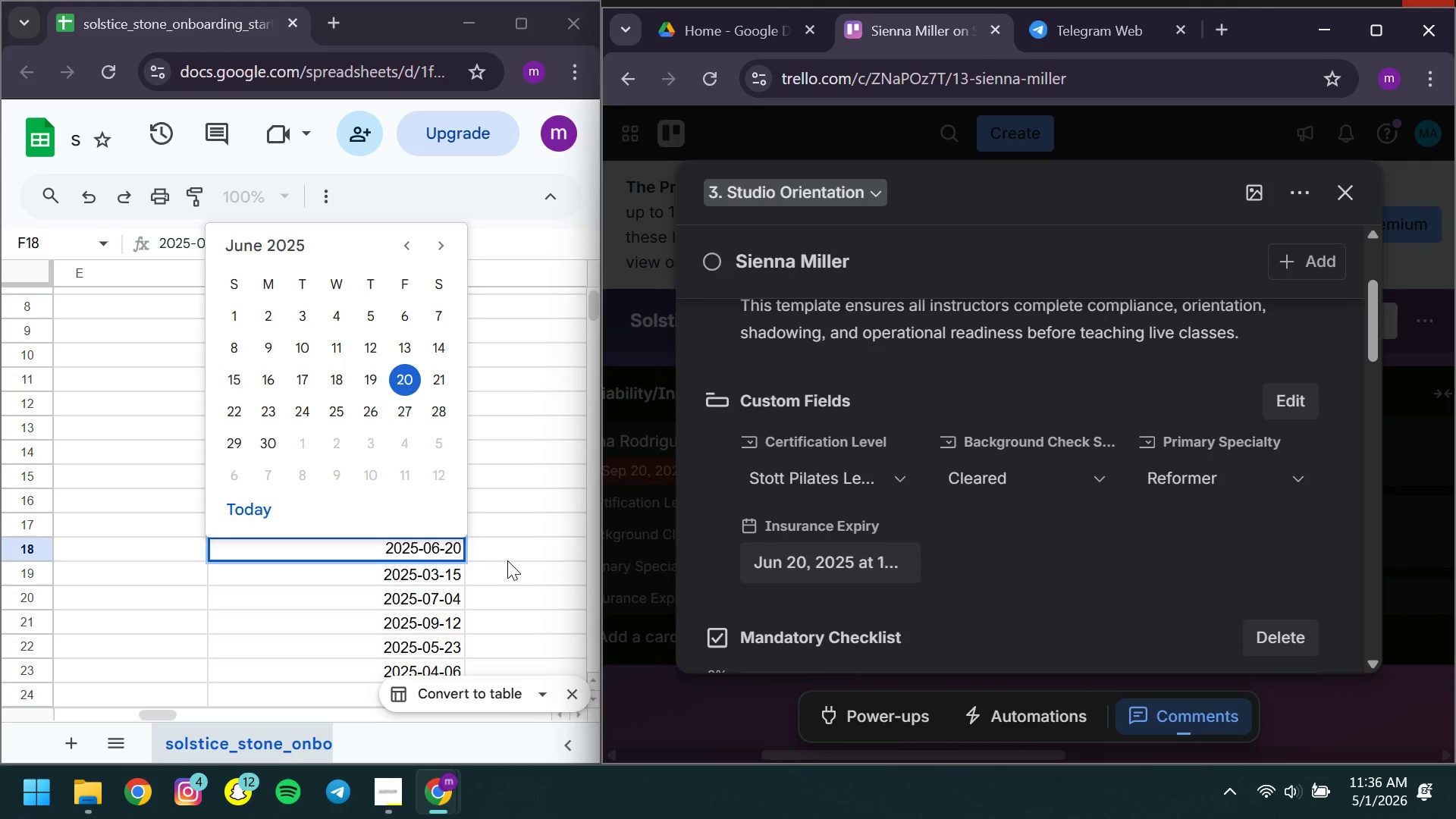 
double_click([507, 560])
 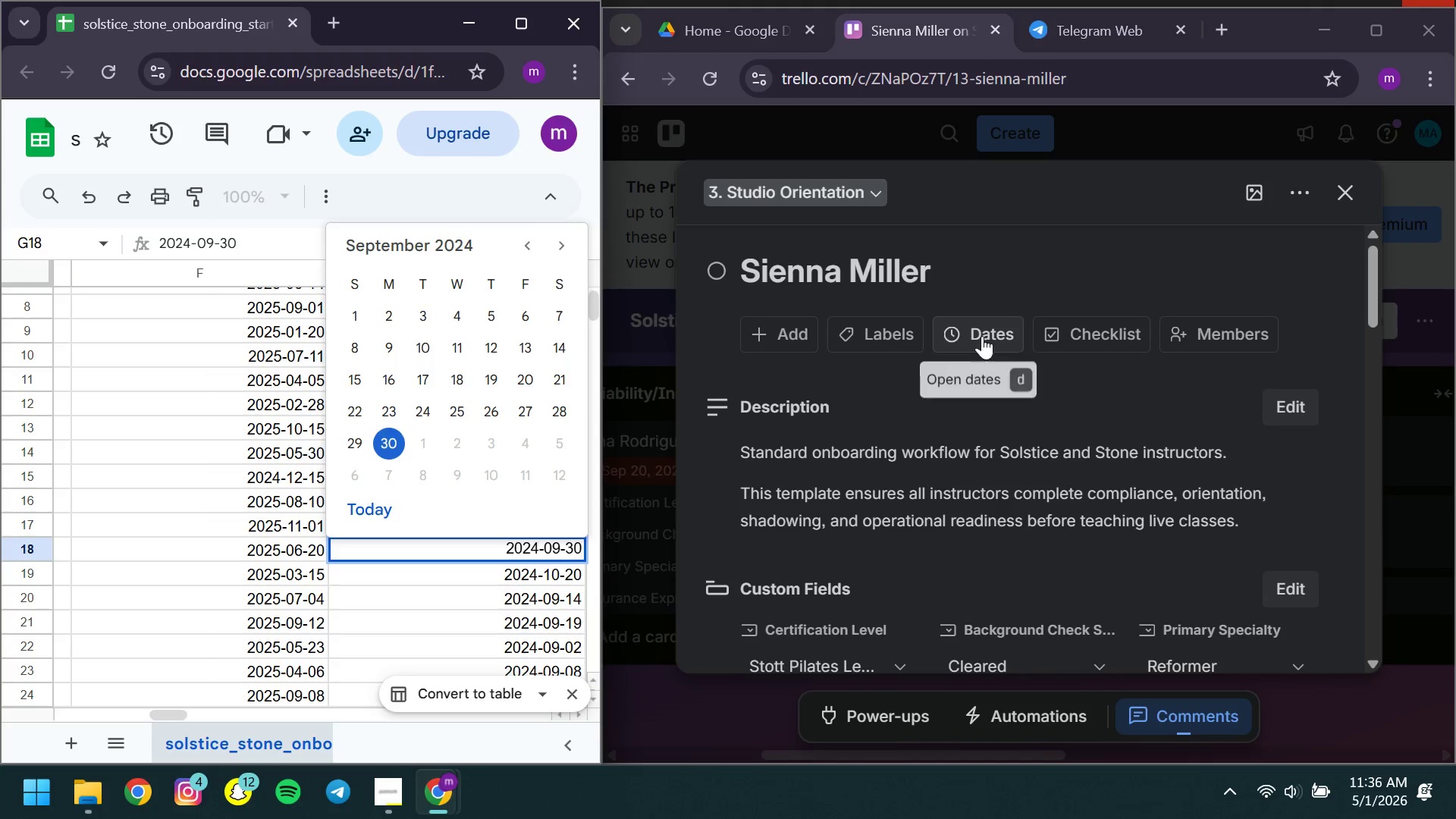 
left_click([982, 336])
 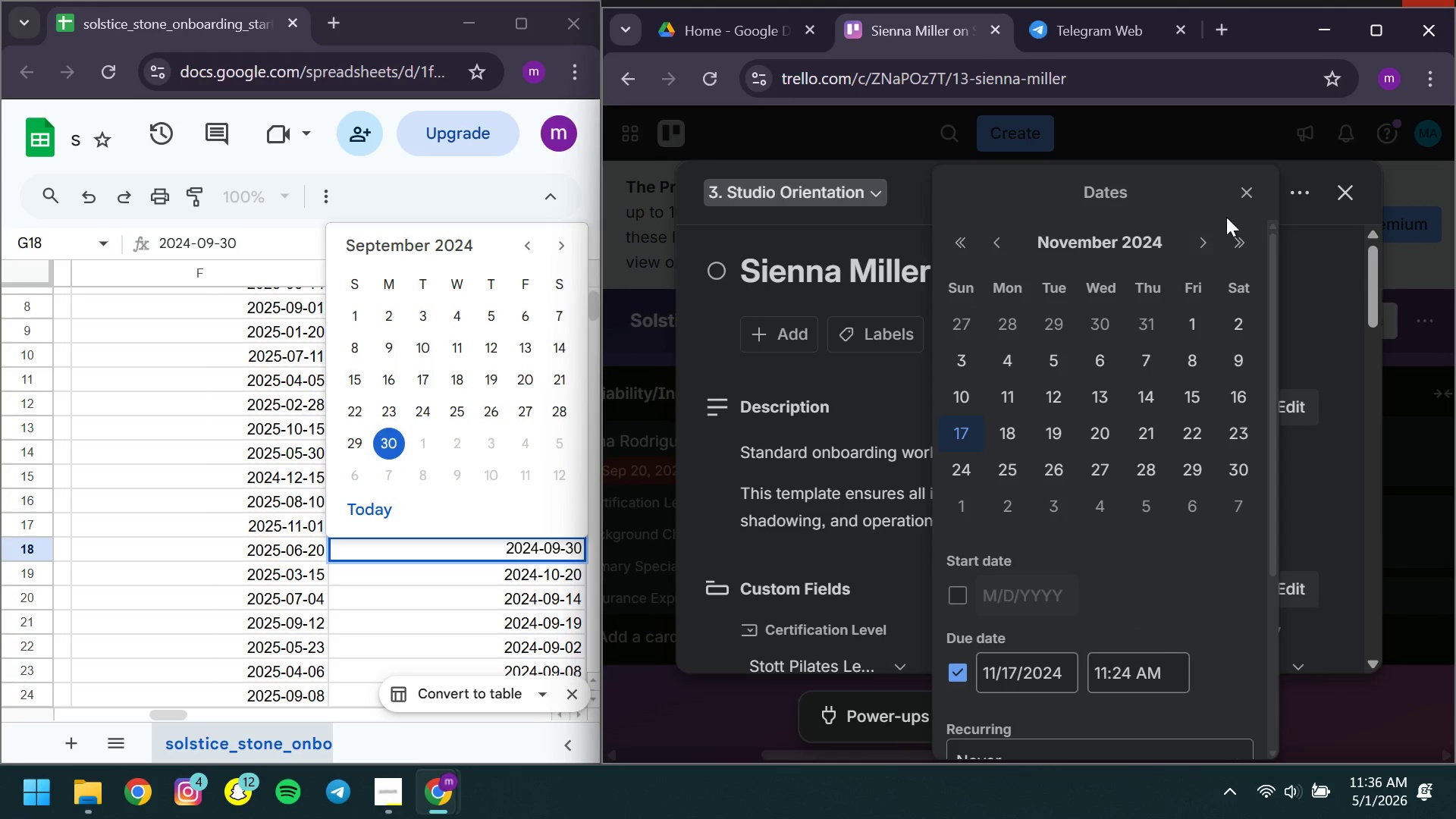 
left_click([1196, 240])
 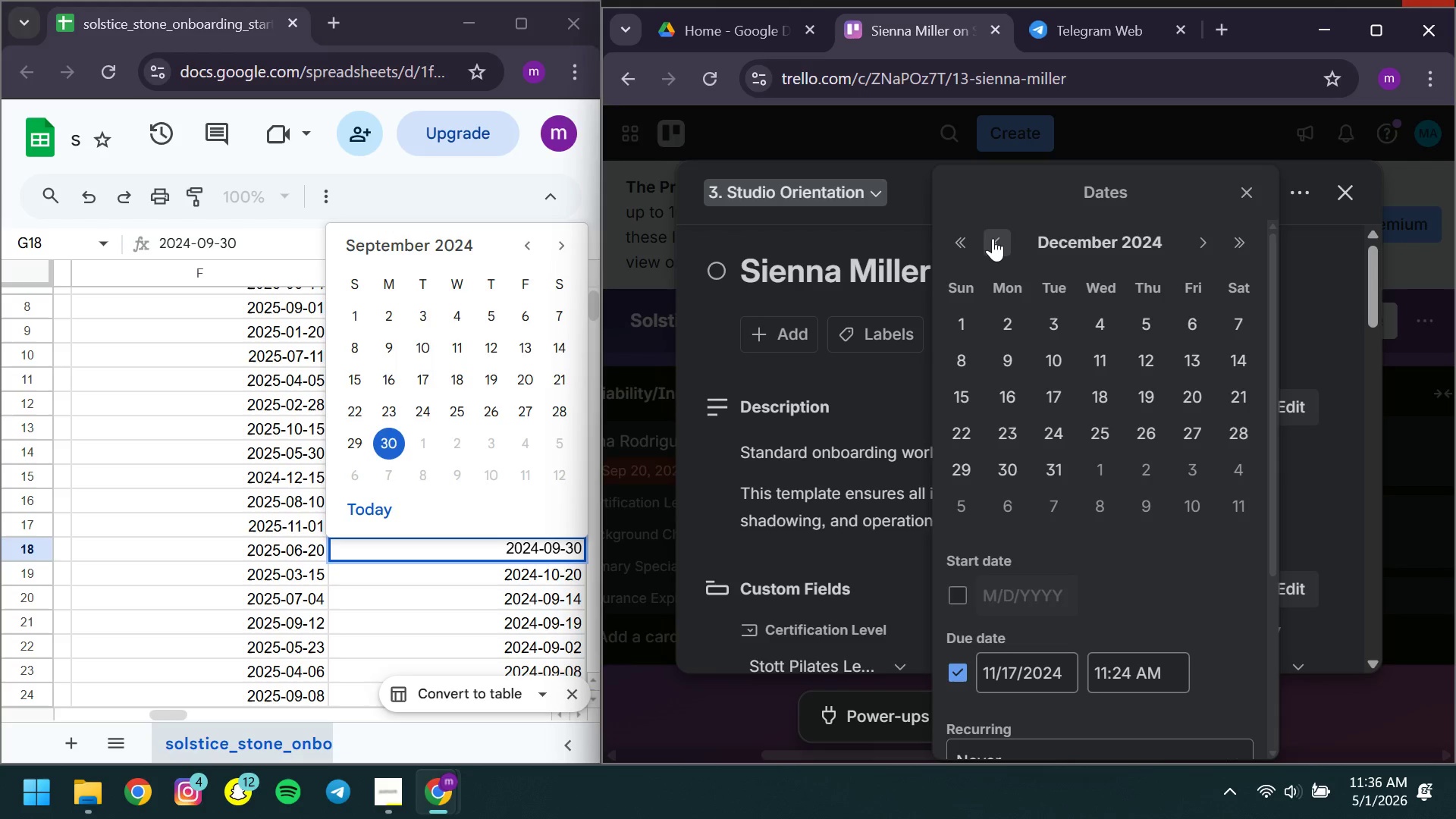 
double_click([993, 238])
 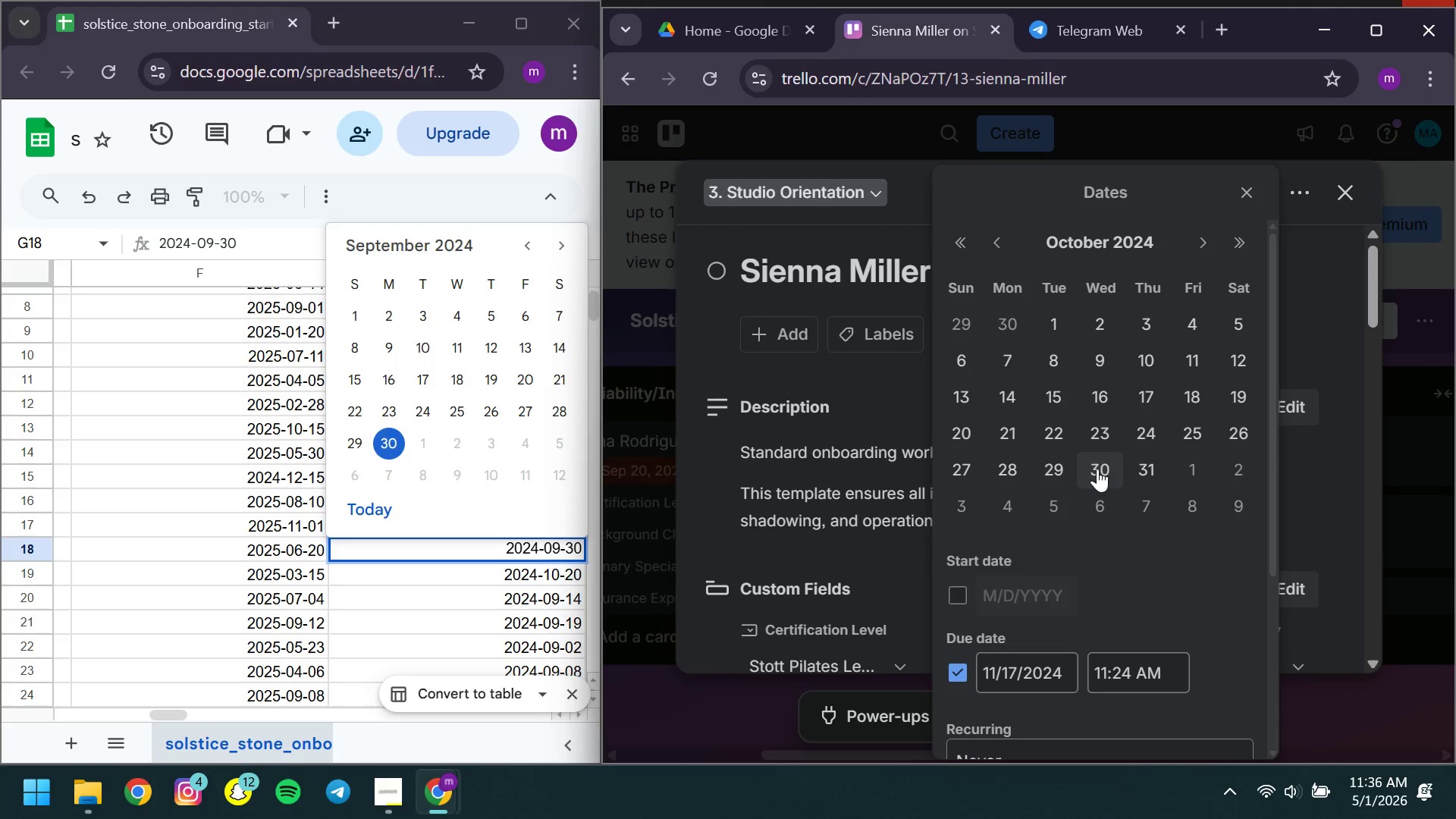 
left_click([1094, 467])
 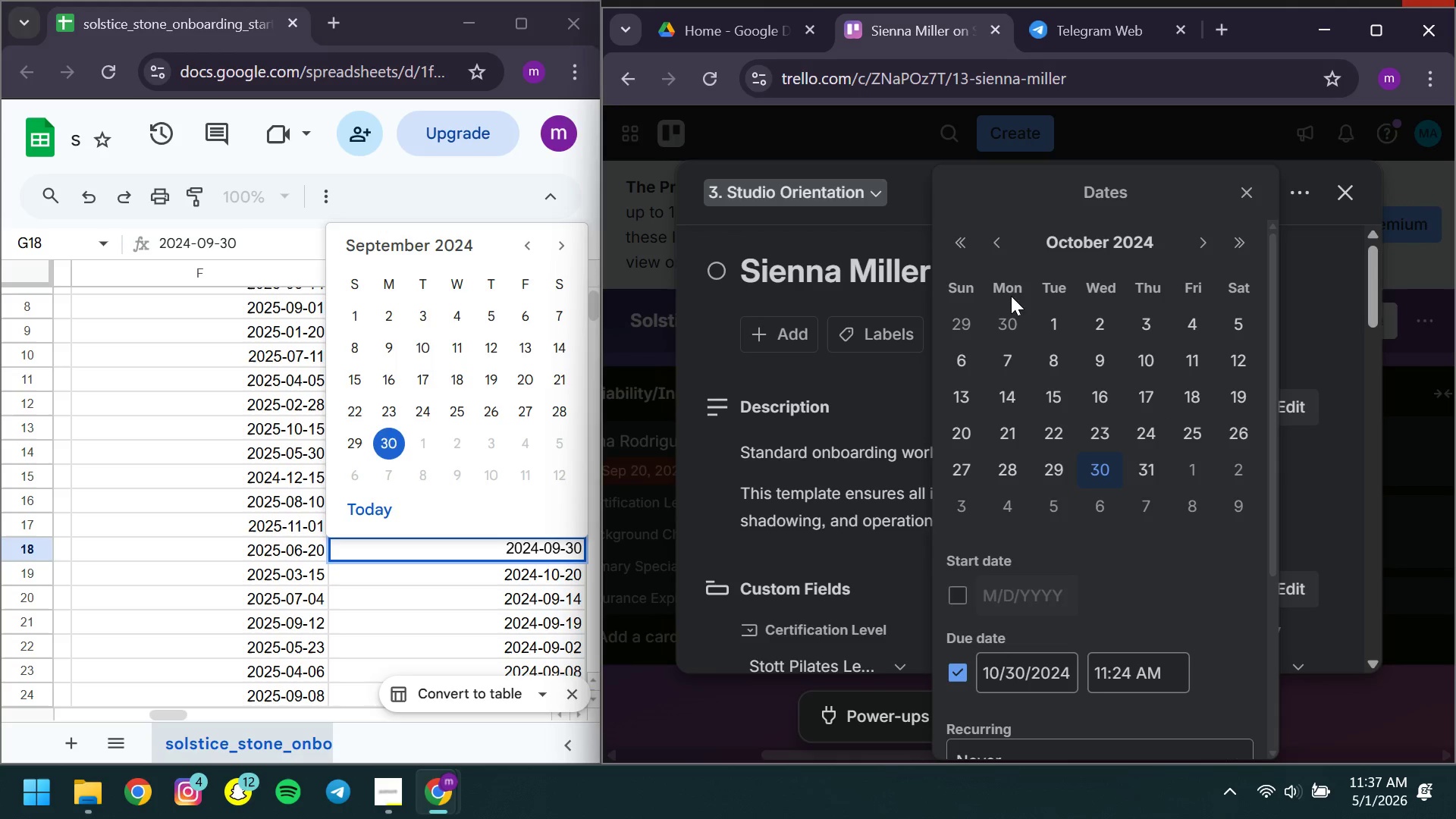 
left_click([1001, 231])
 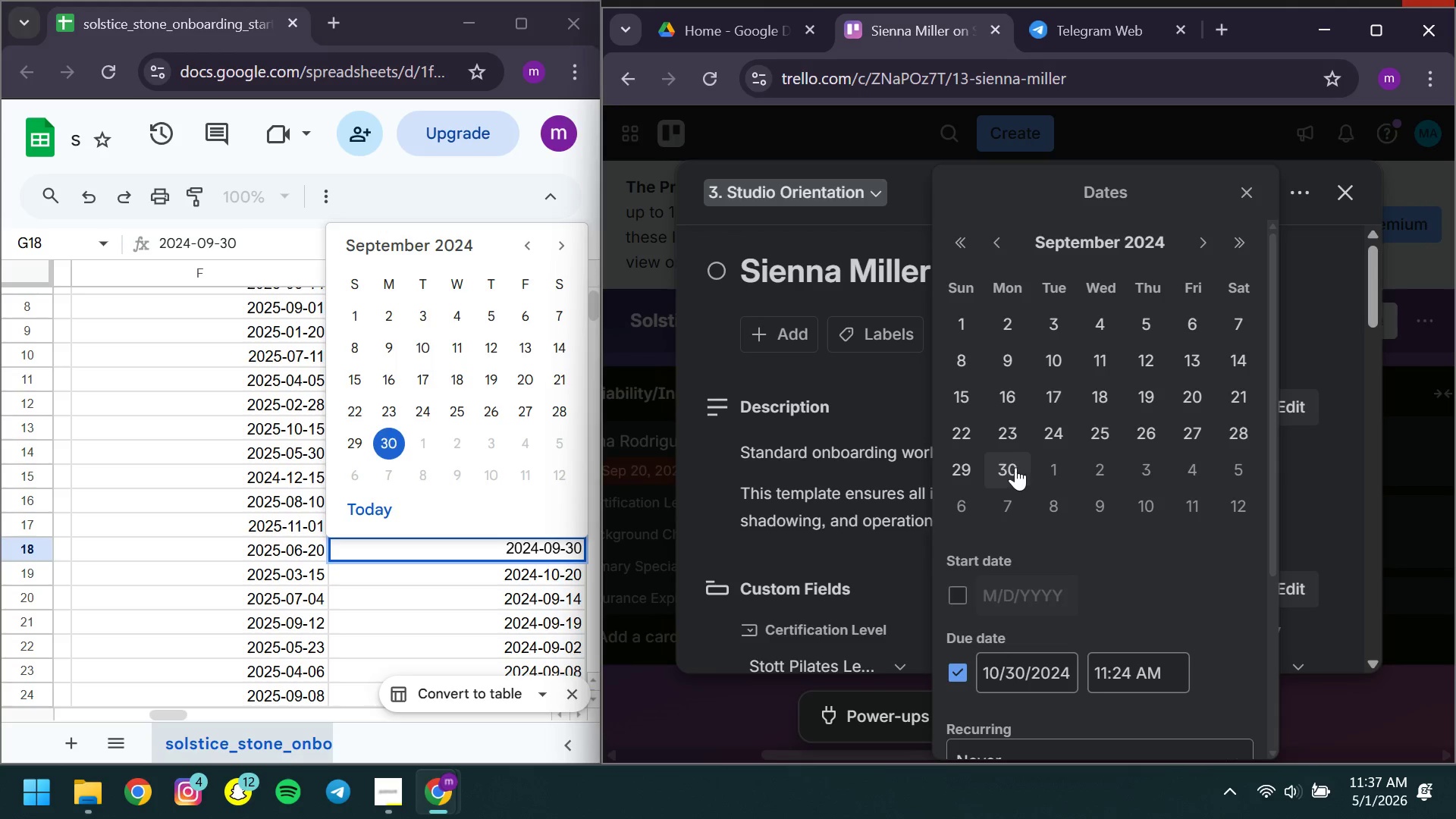 
left_click([1013, 466])
 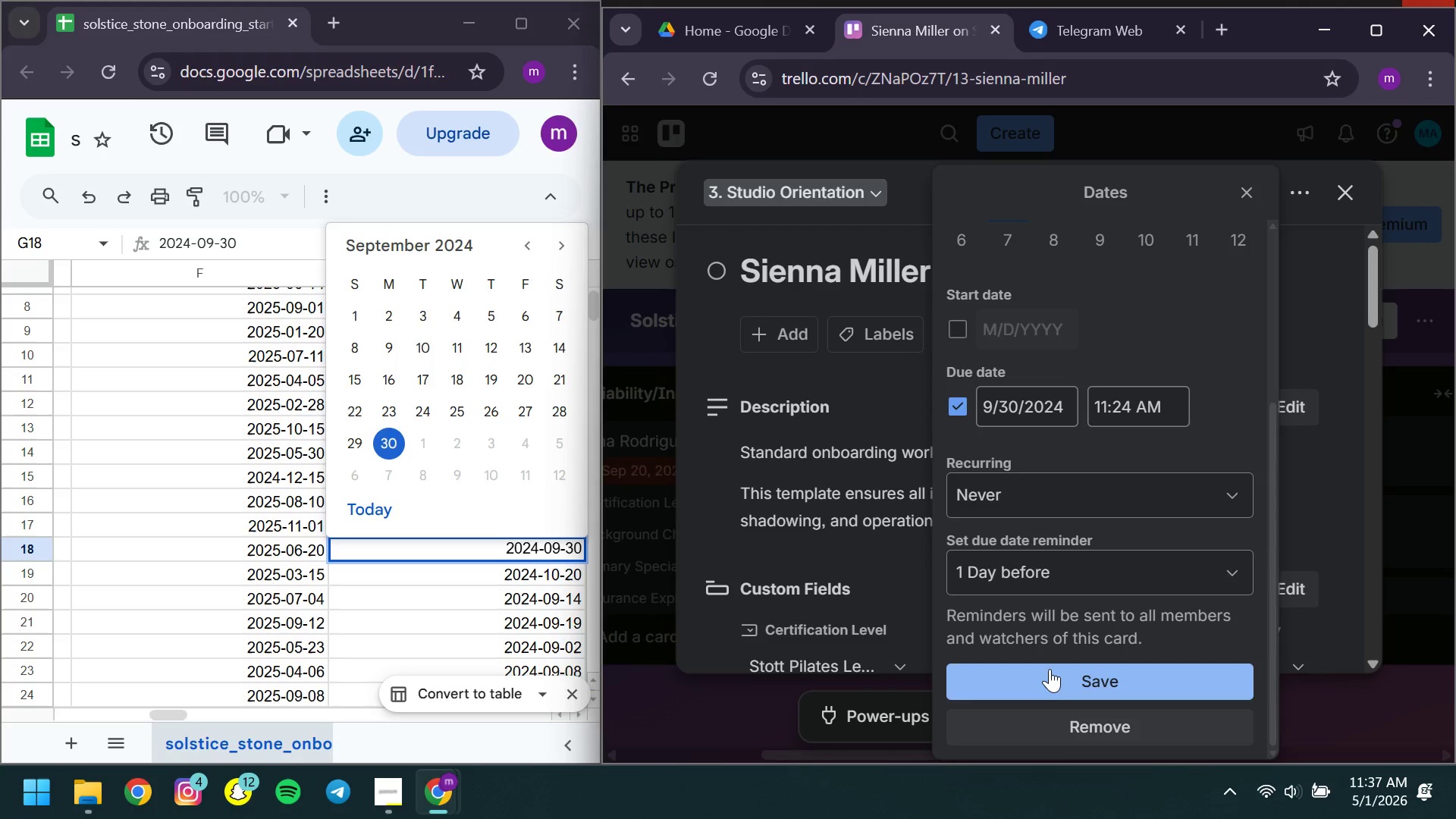 
left_click([1050, 669])
 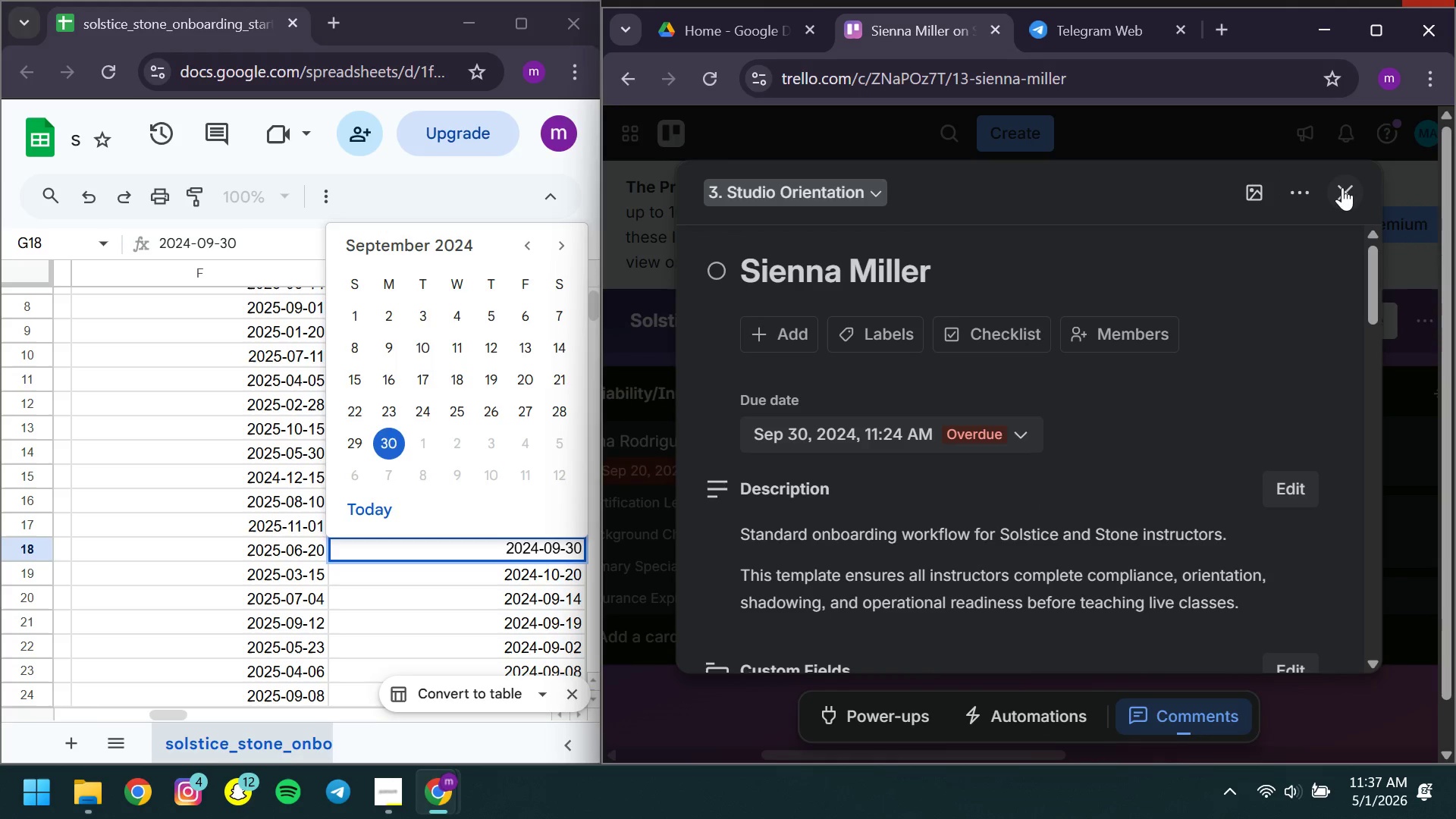 
left_click([1342, 187])
 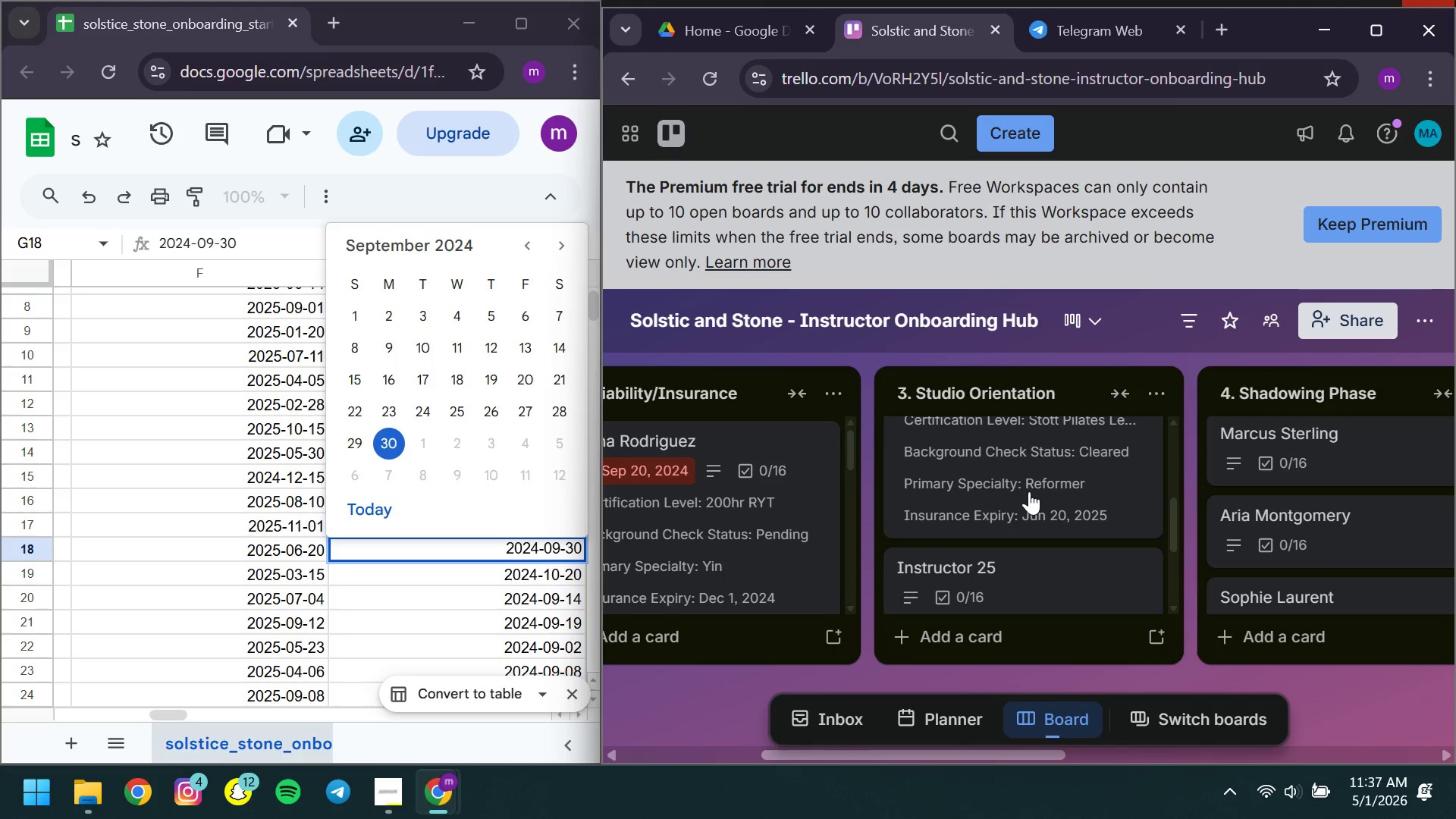 
left_click([1013, 493])
 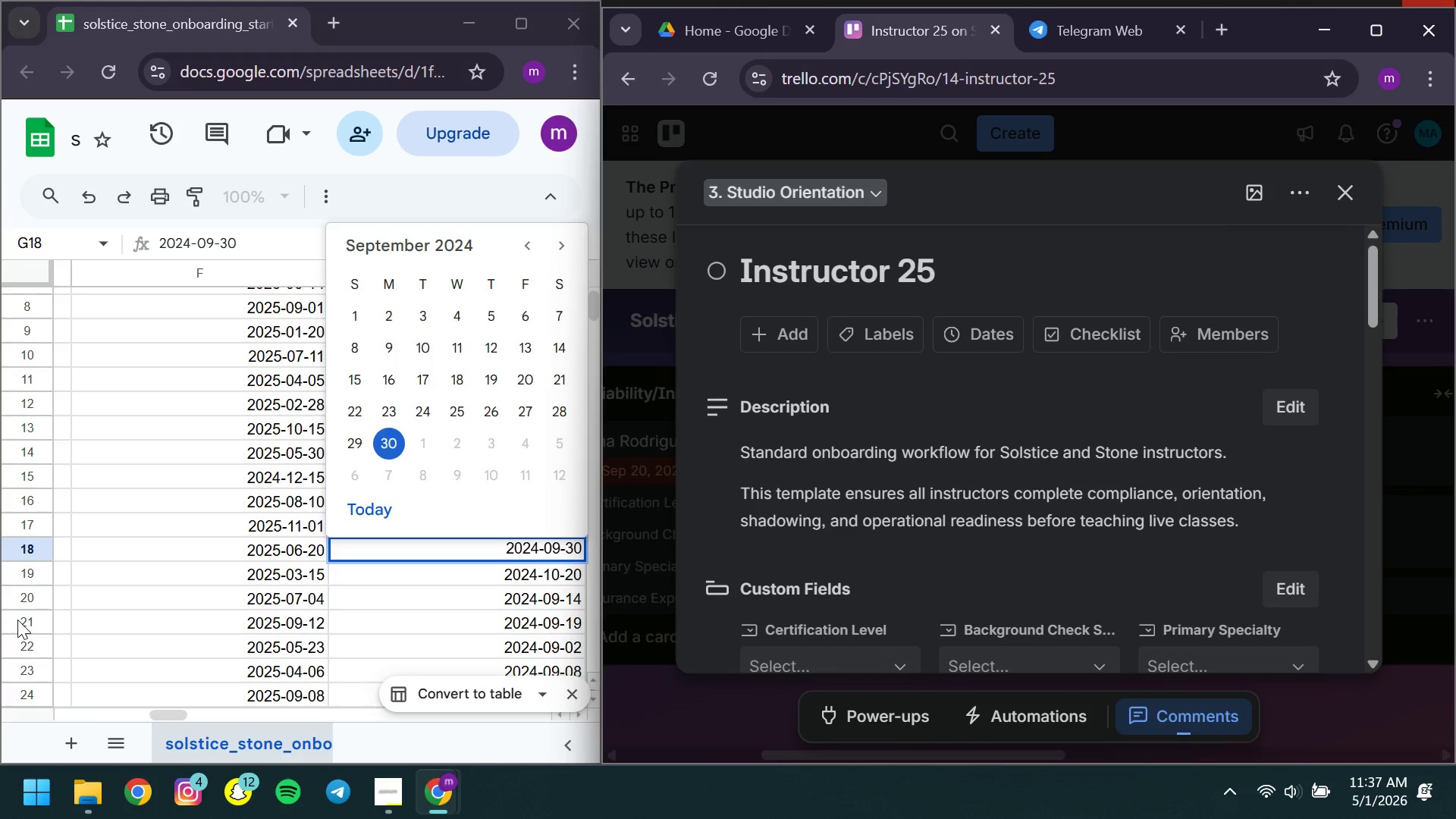 
left_click([168, 612])
 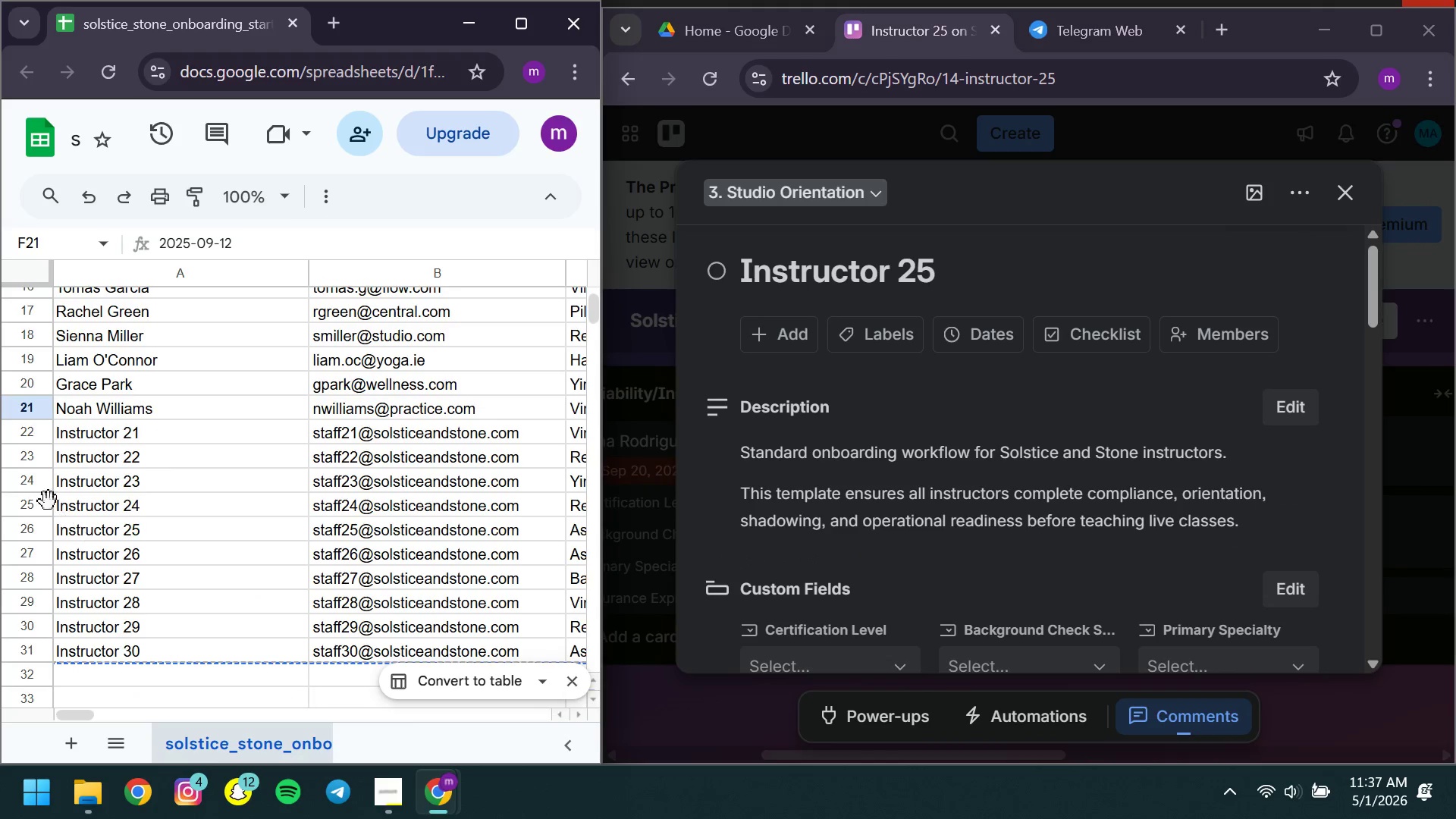 
left_click([18, 526])
 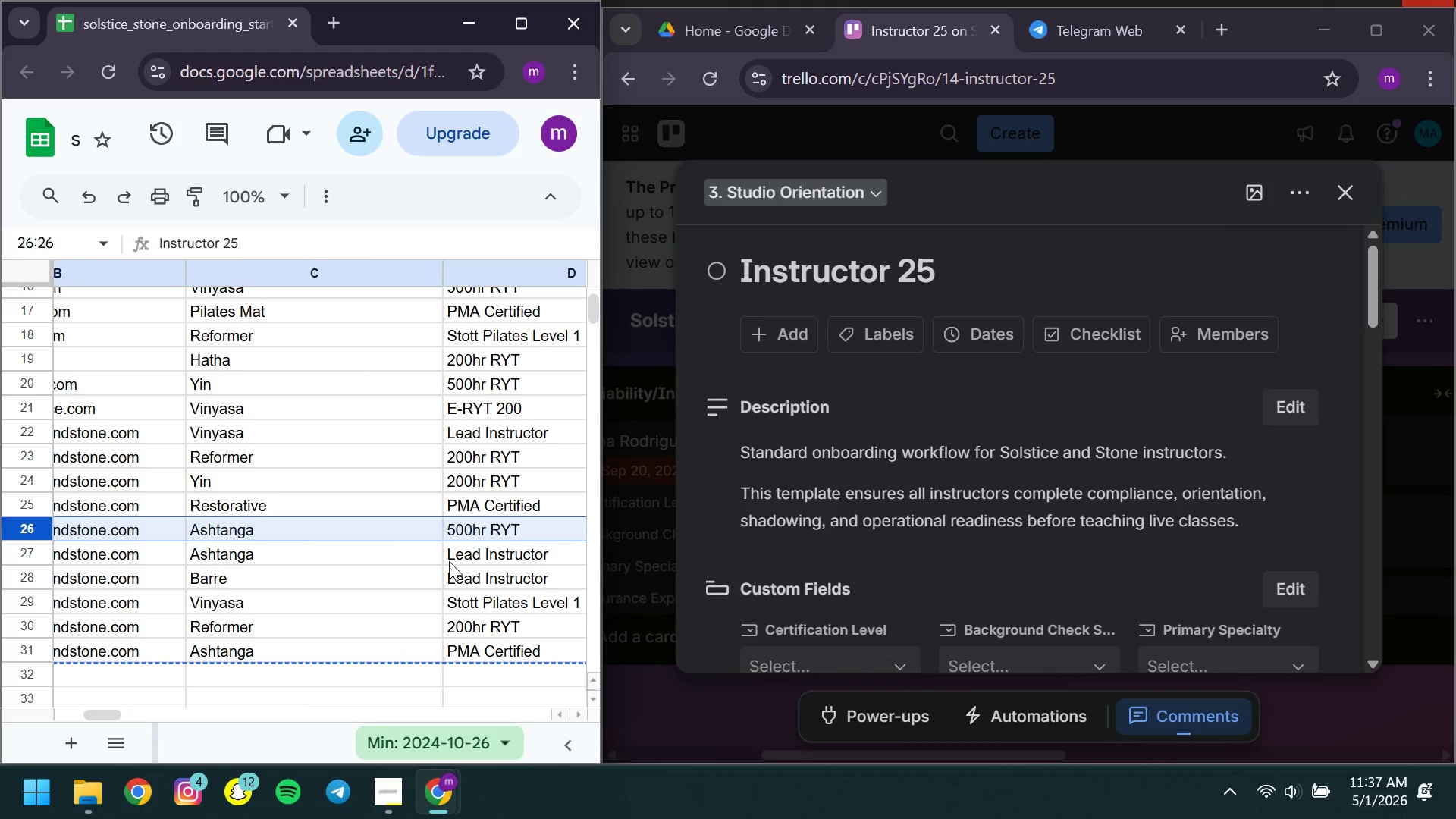 
mouse_move([952, 495])
 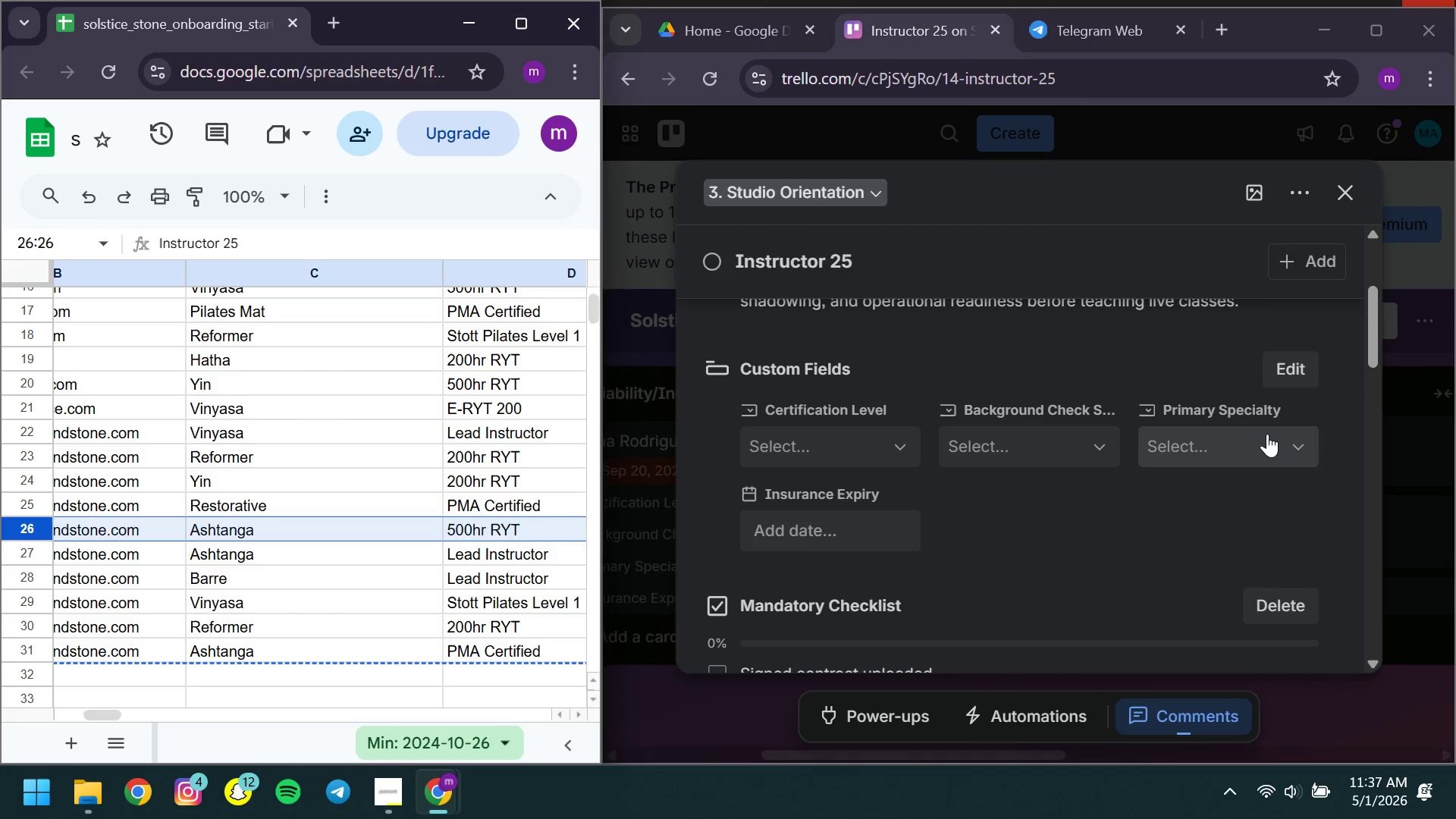 
left_click([1267, 434])
 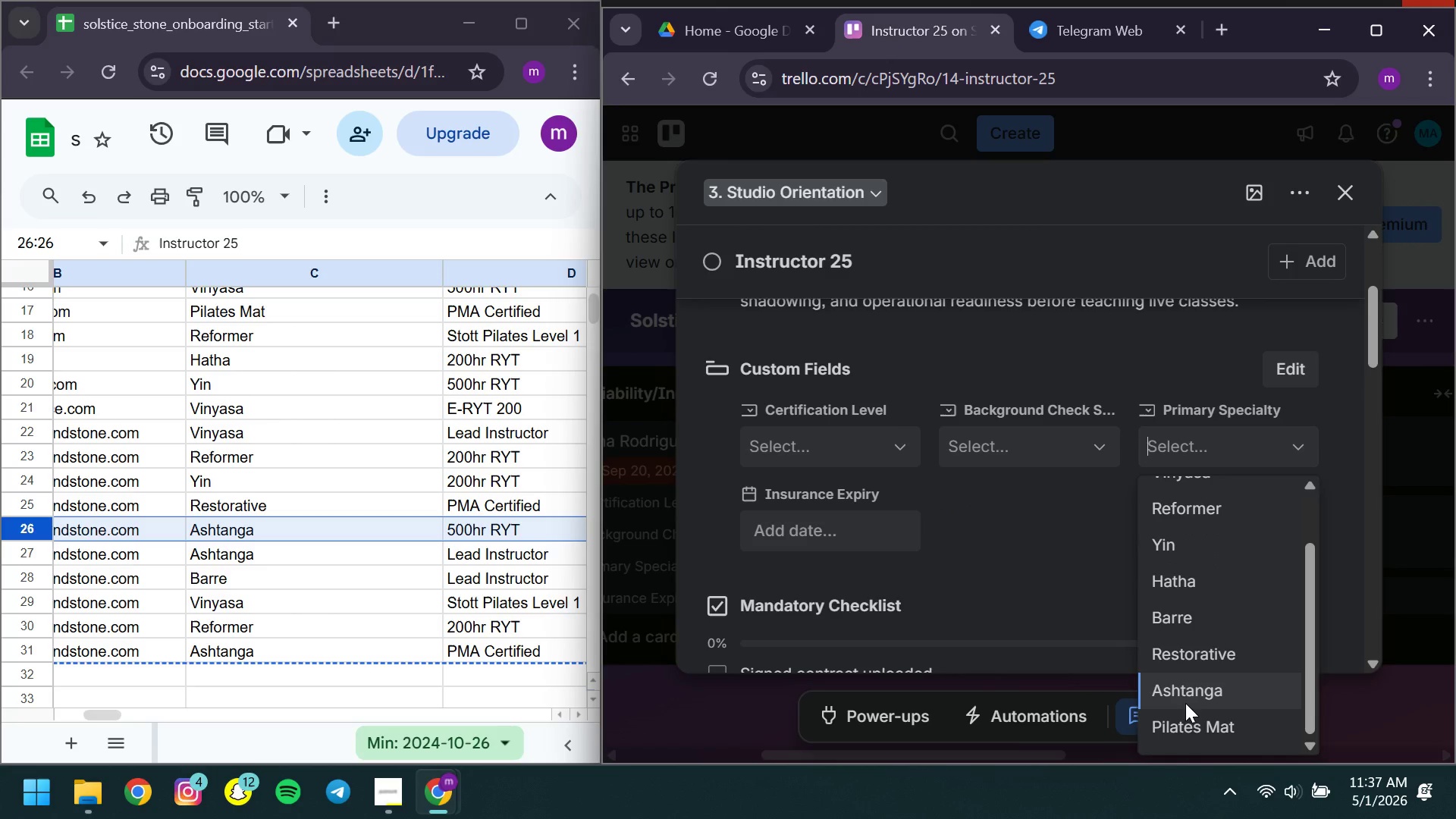 
left_click([1178, 699])
 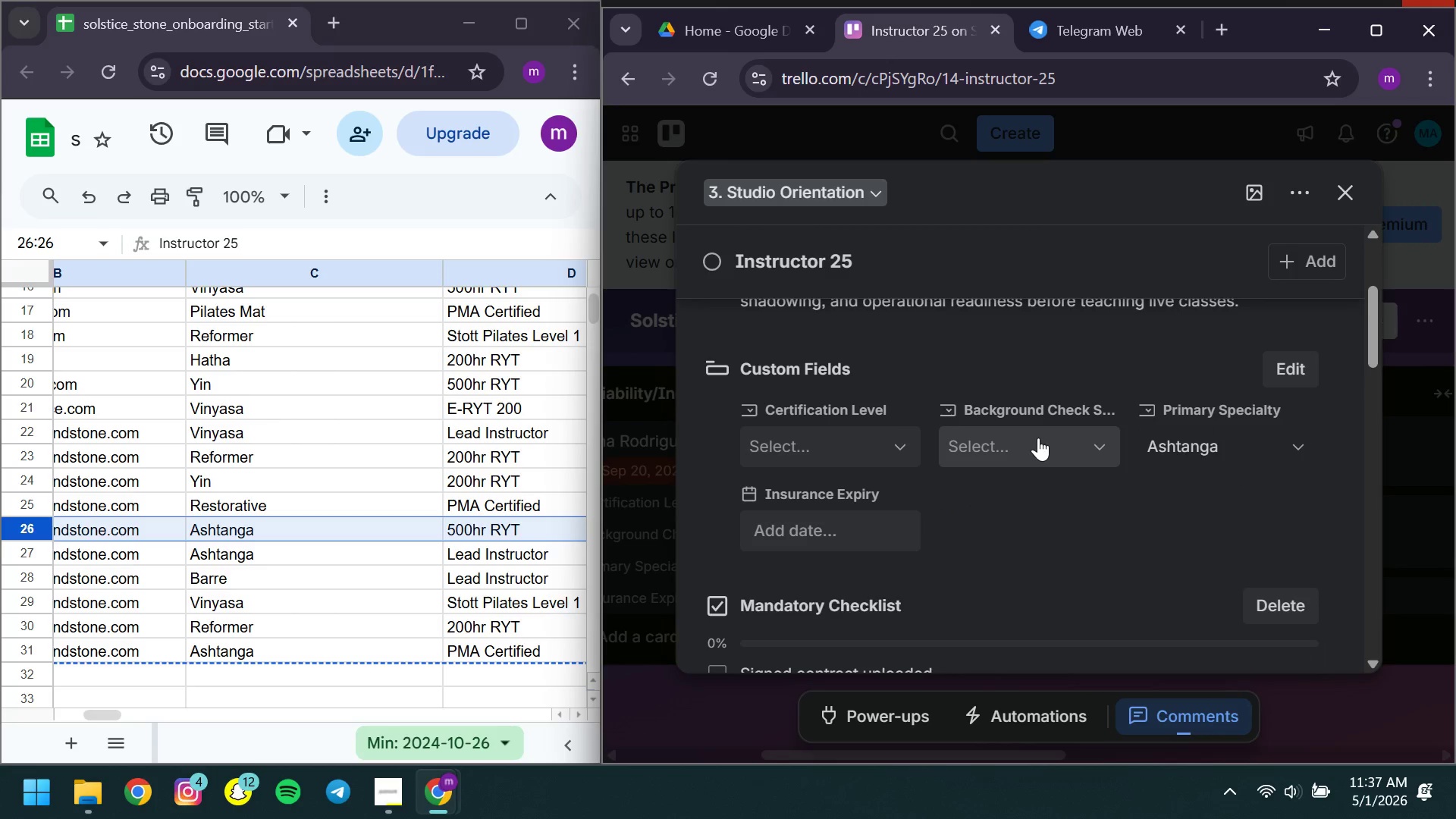 
left_click([1038, 438])
 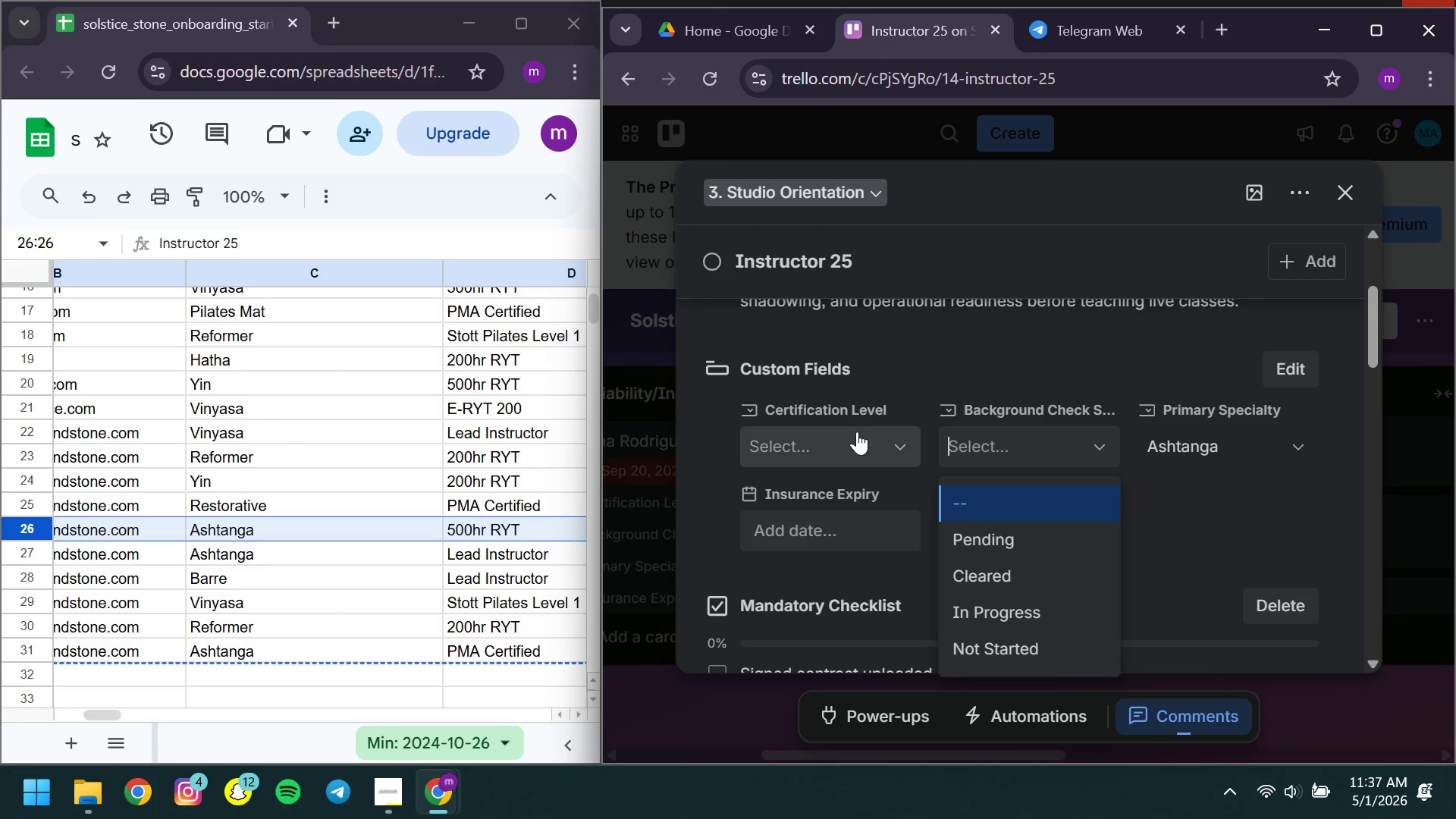 
left_click([857, 431])
 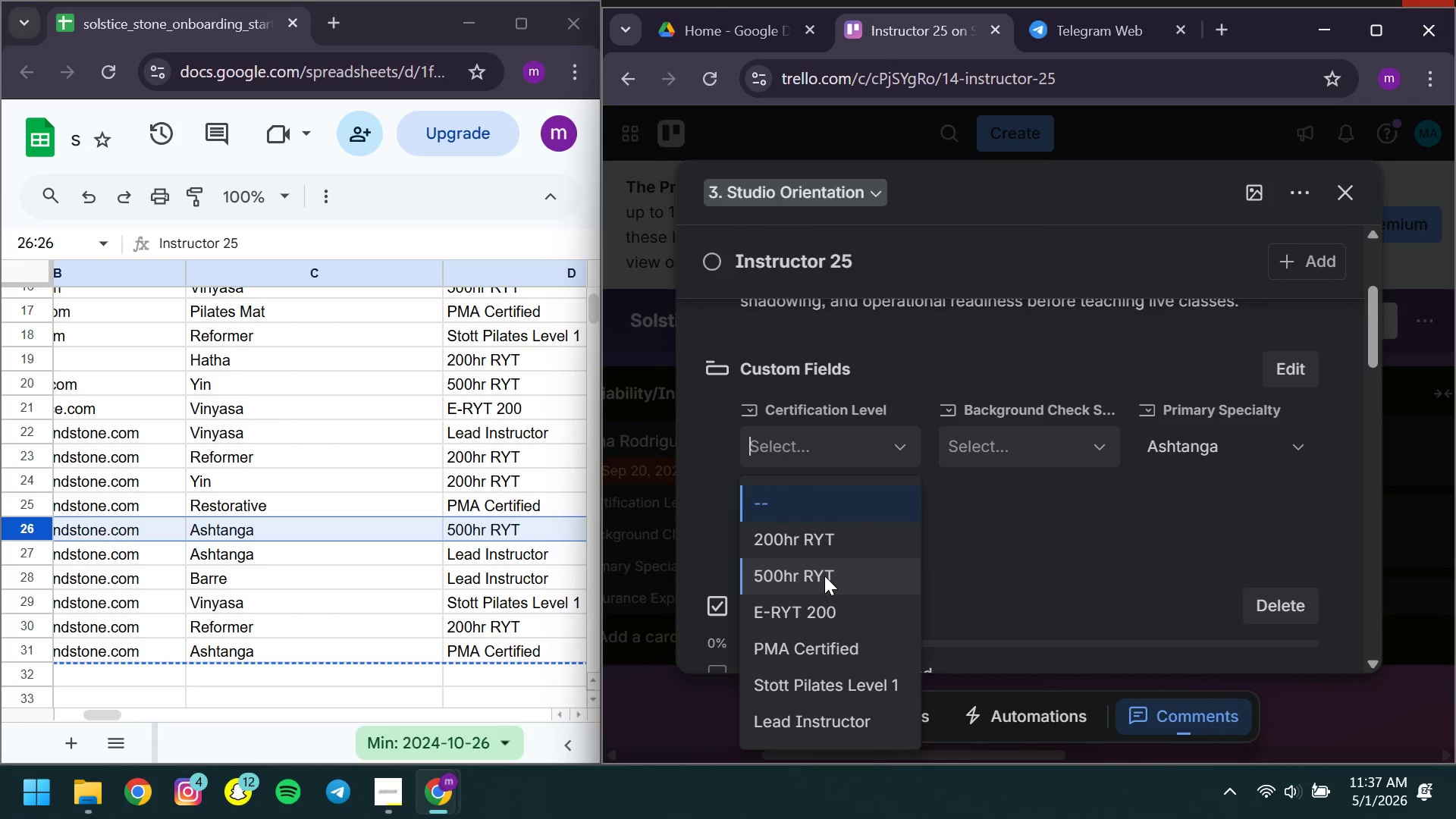 
left_click([824, 576])
 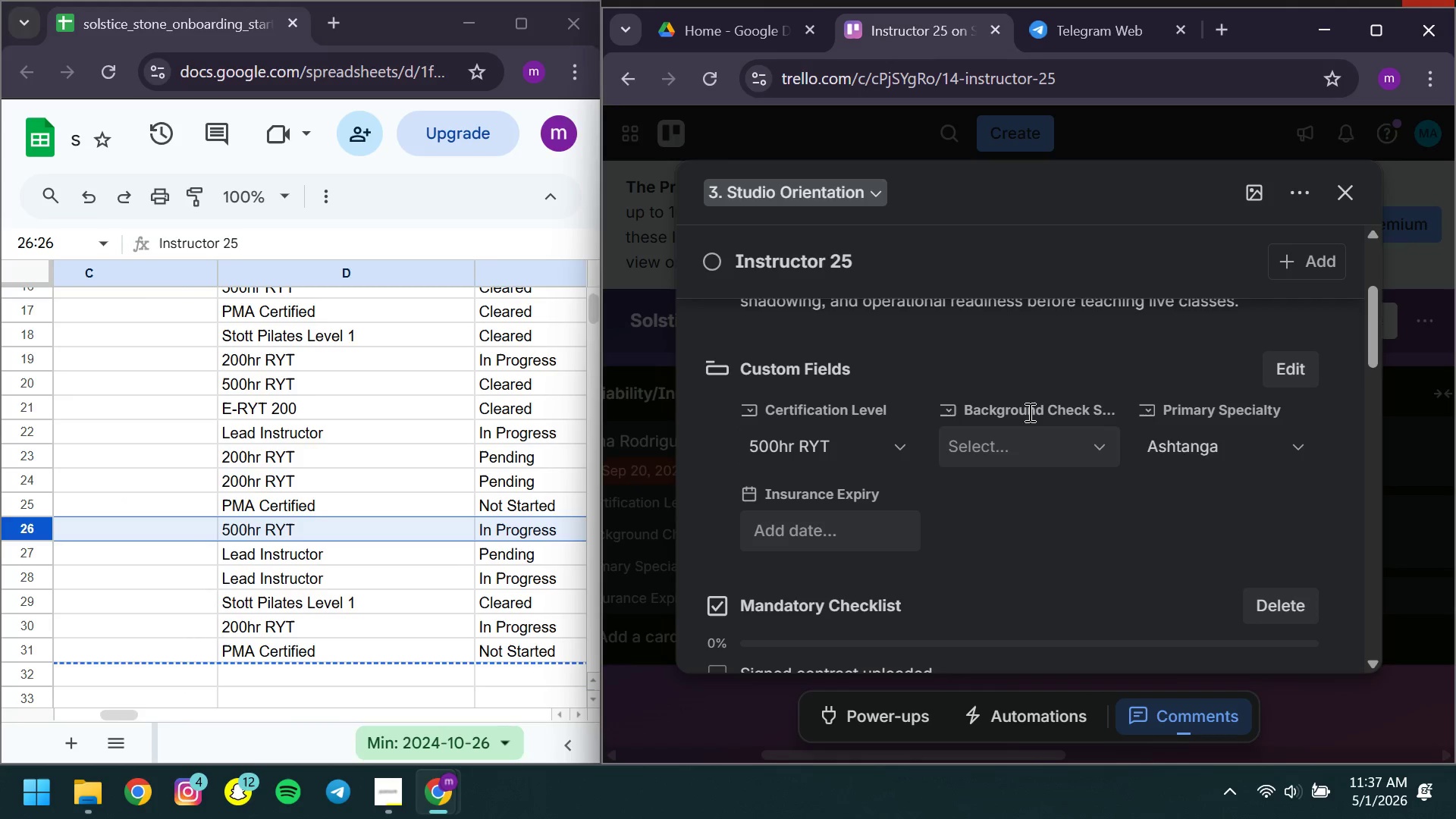 
left_click([1028, 442])
 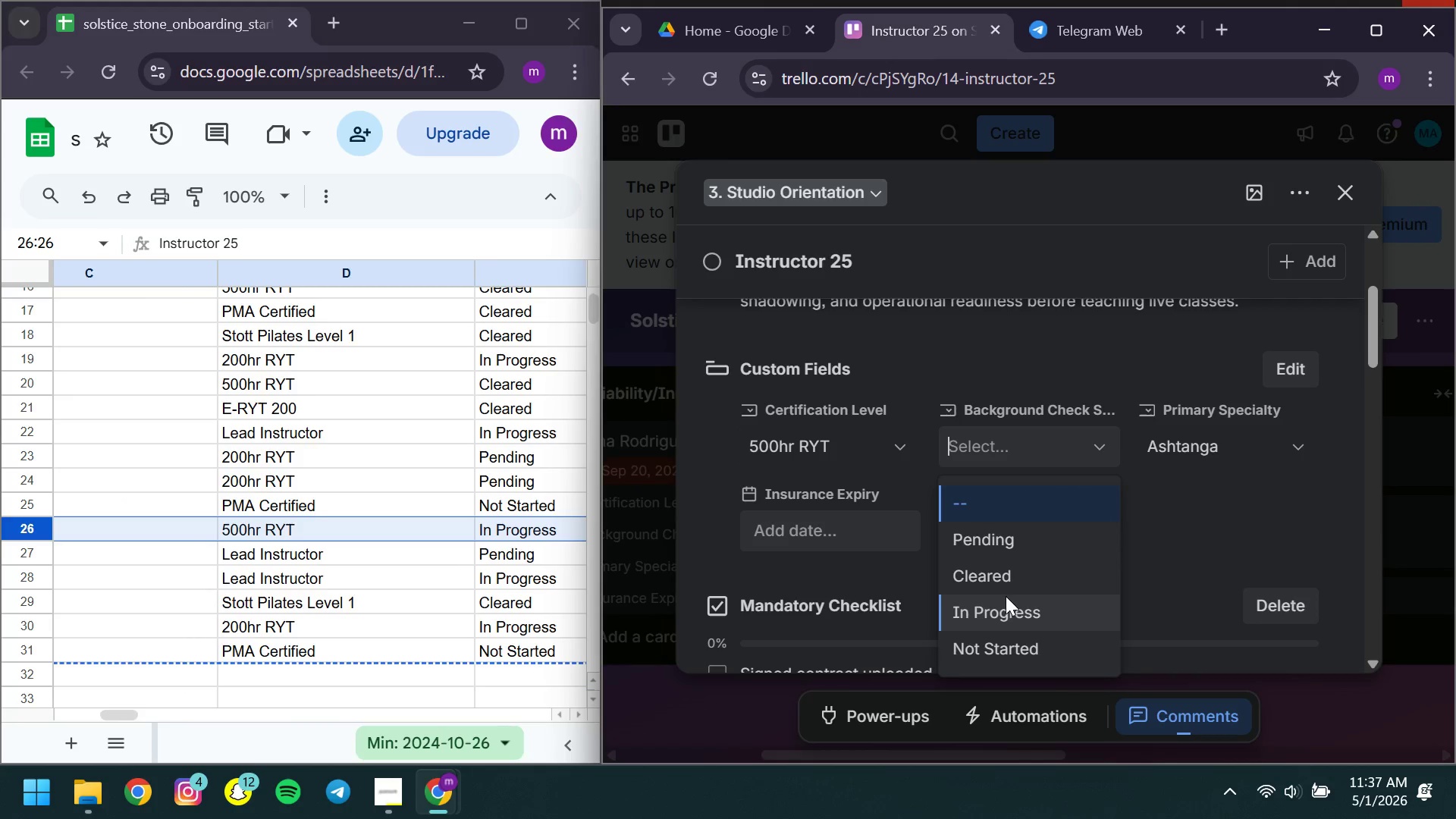 
left_click([1006, 596])
 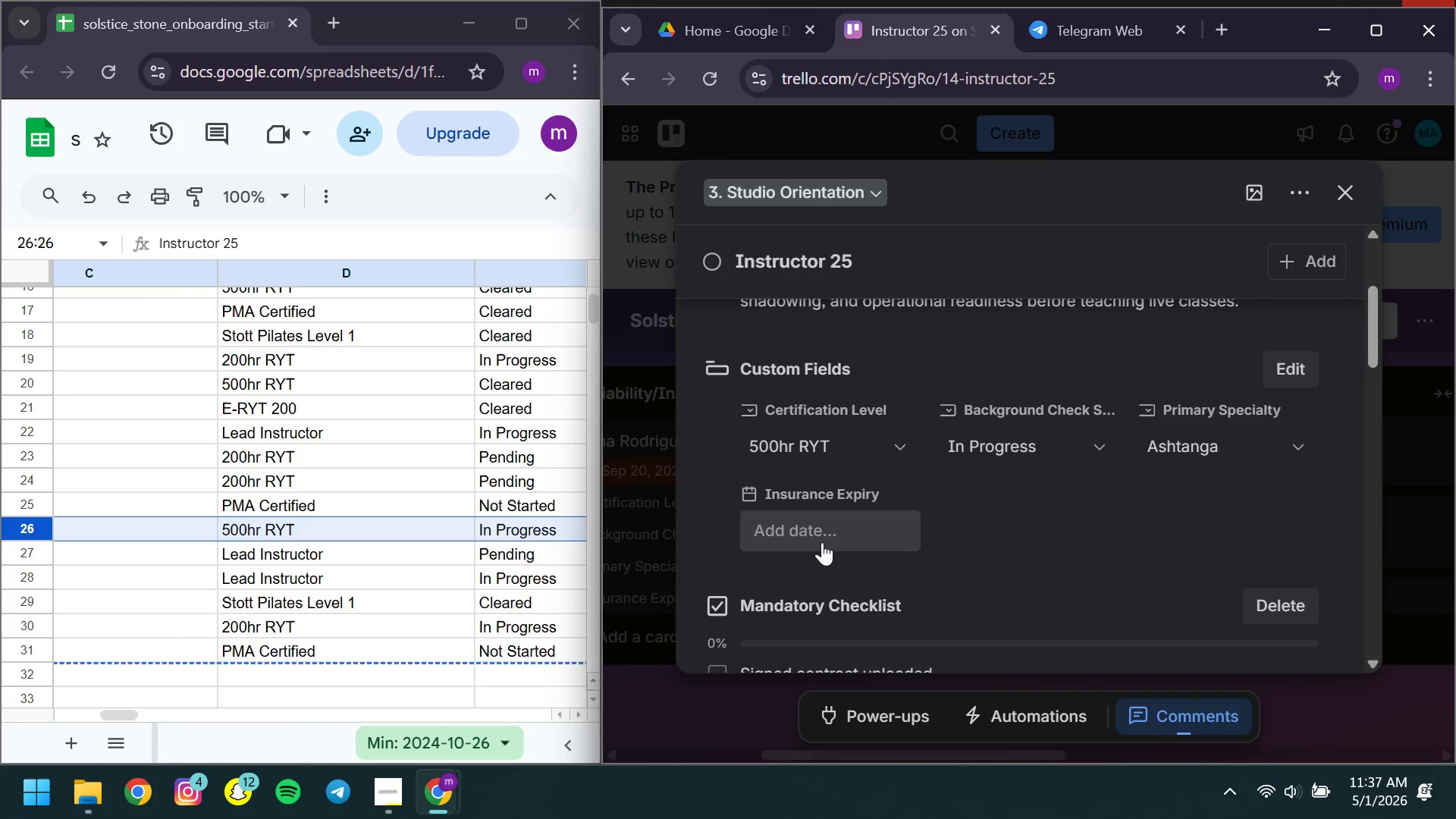 
left_click([822, 542])
 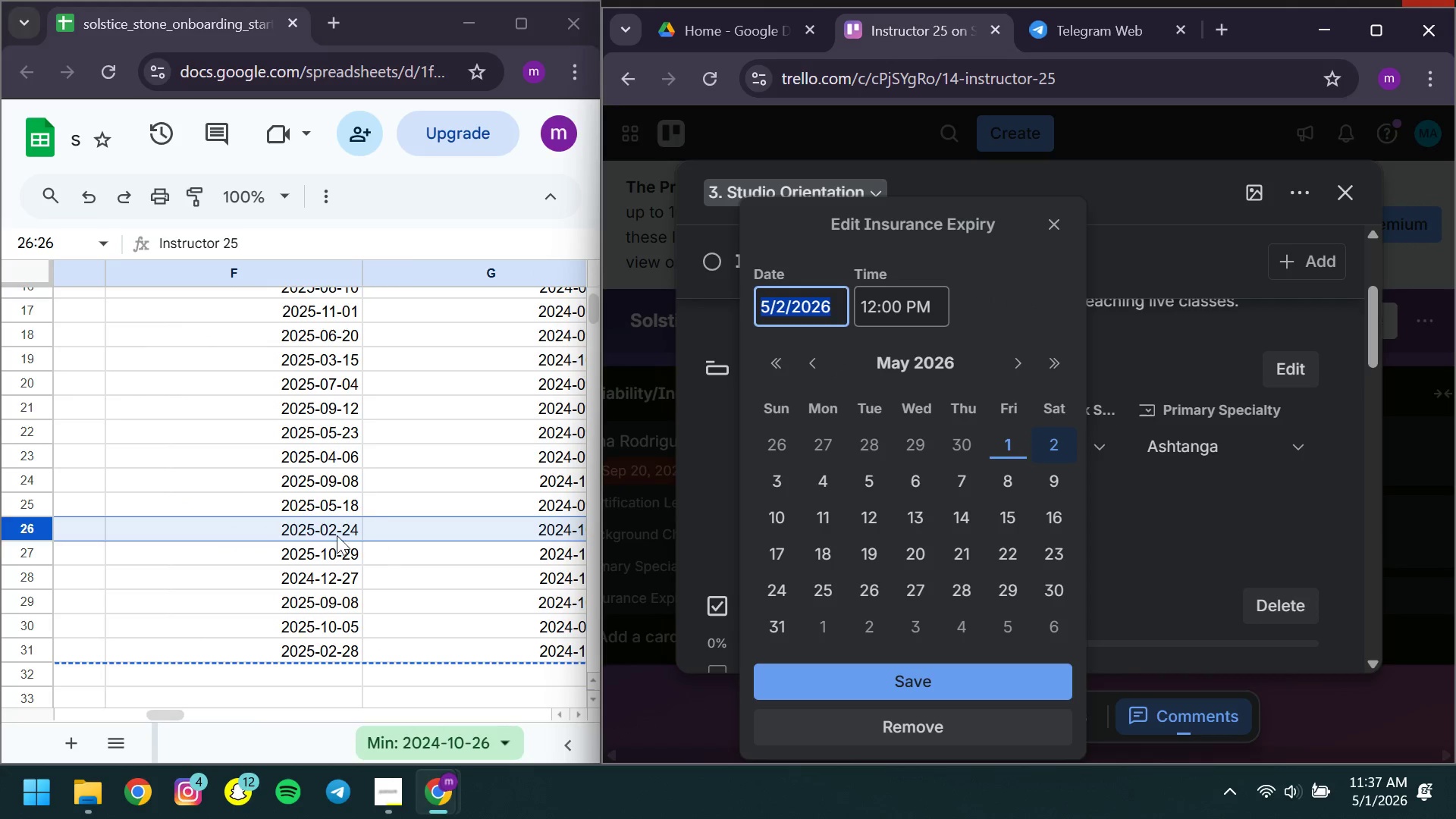 
left_click([318, 539])
 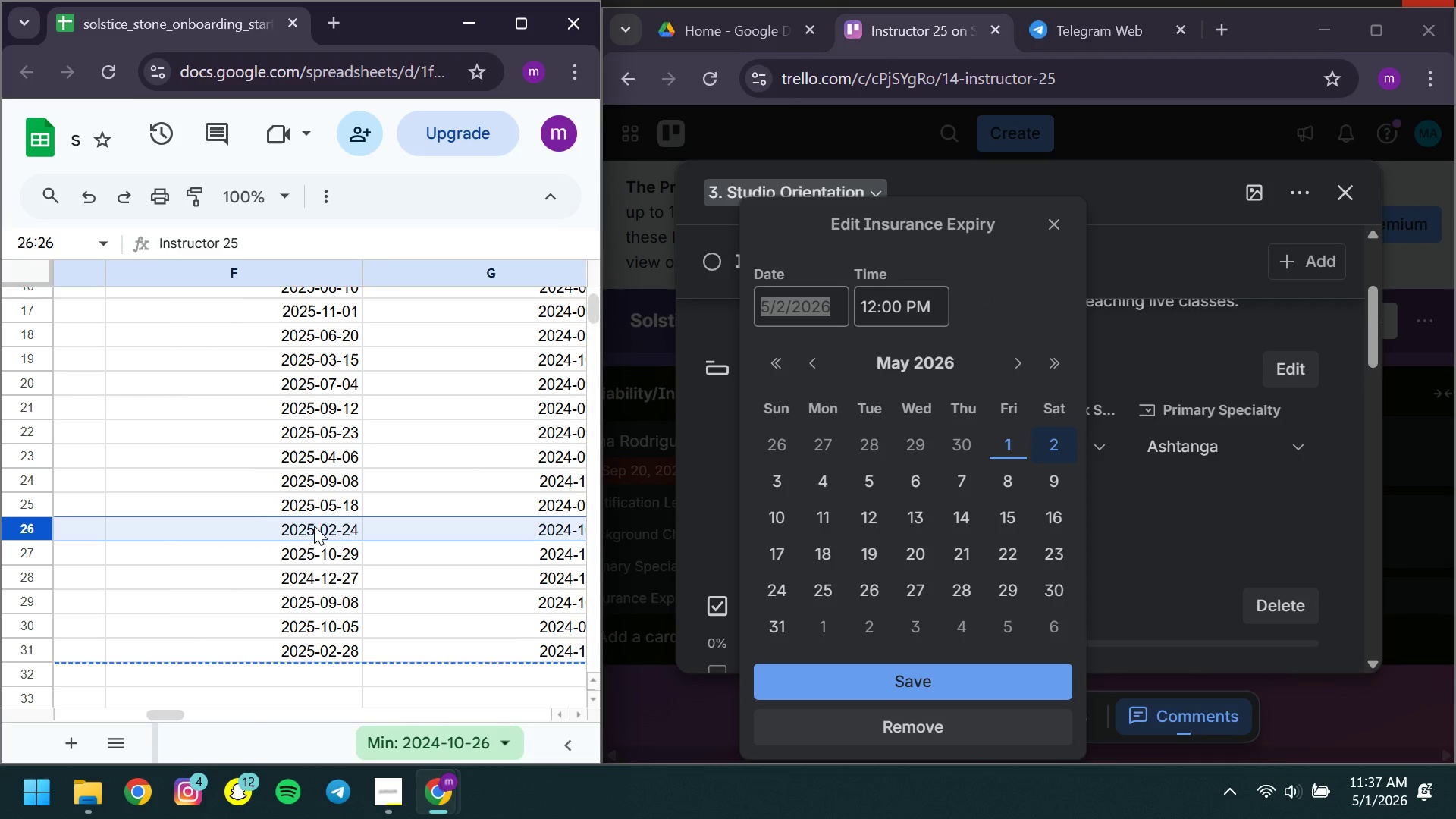 
left_click([314, 526])
 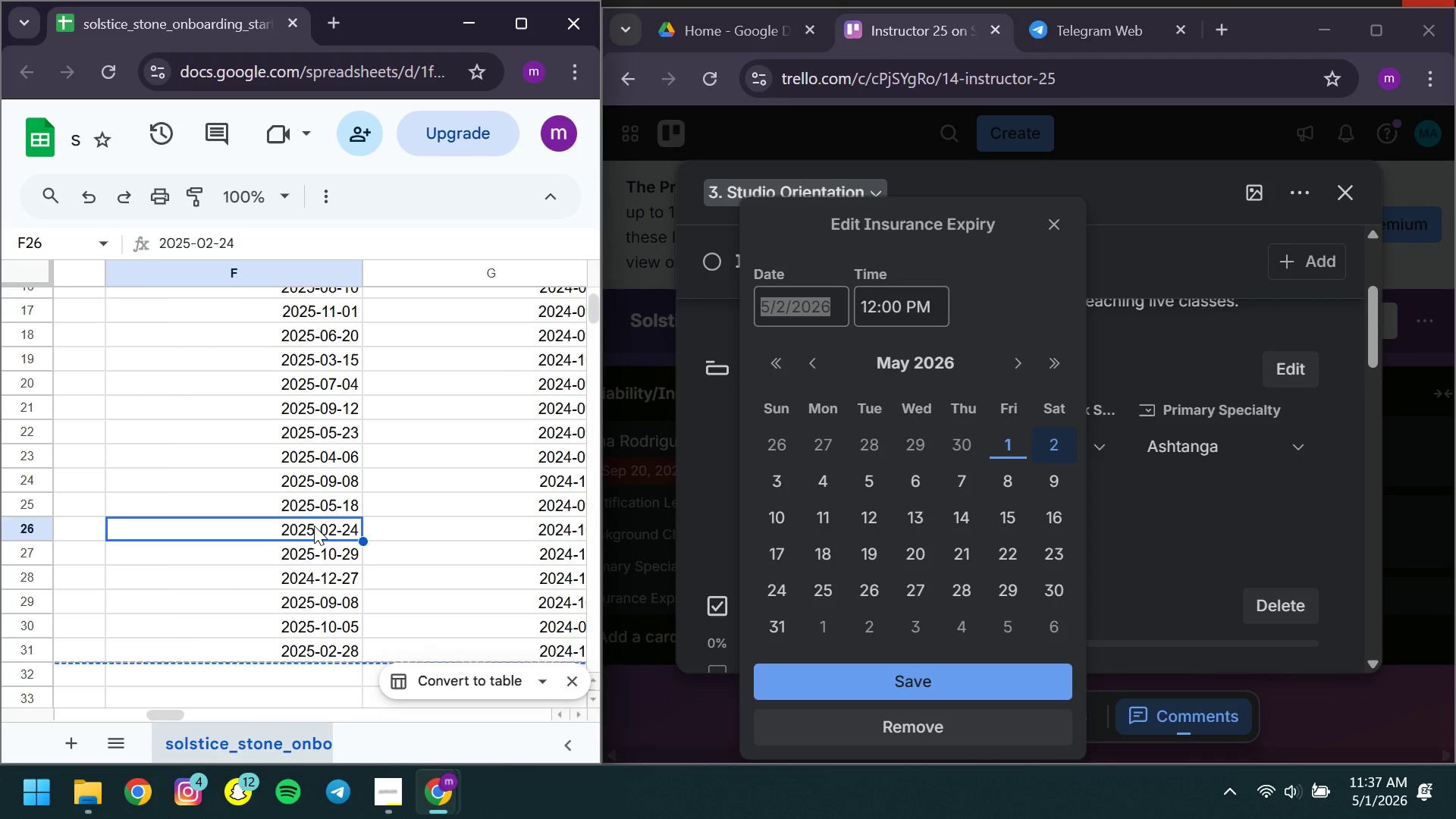 
double_click([314, 526])
 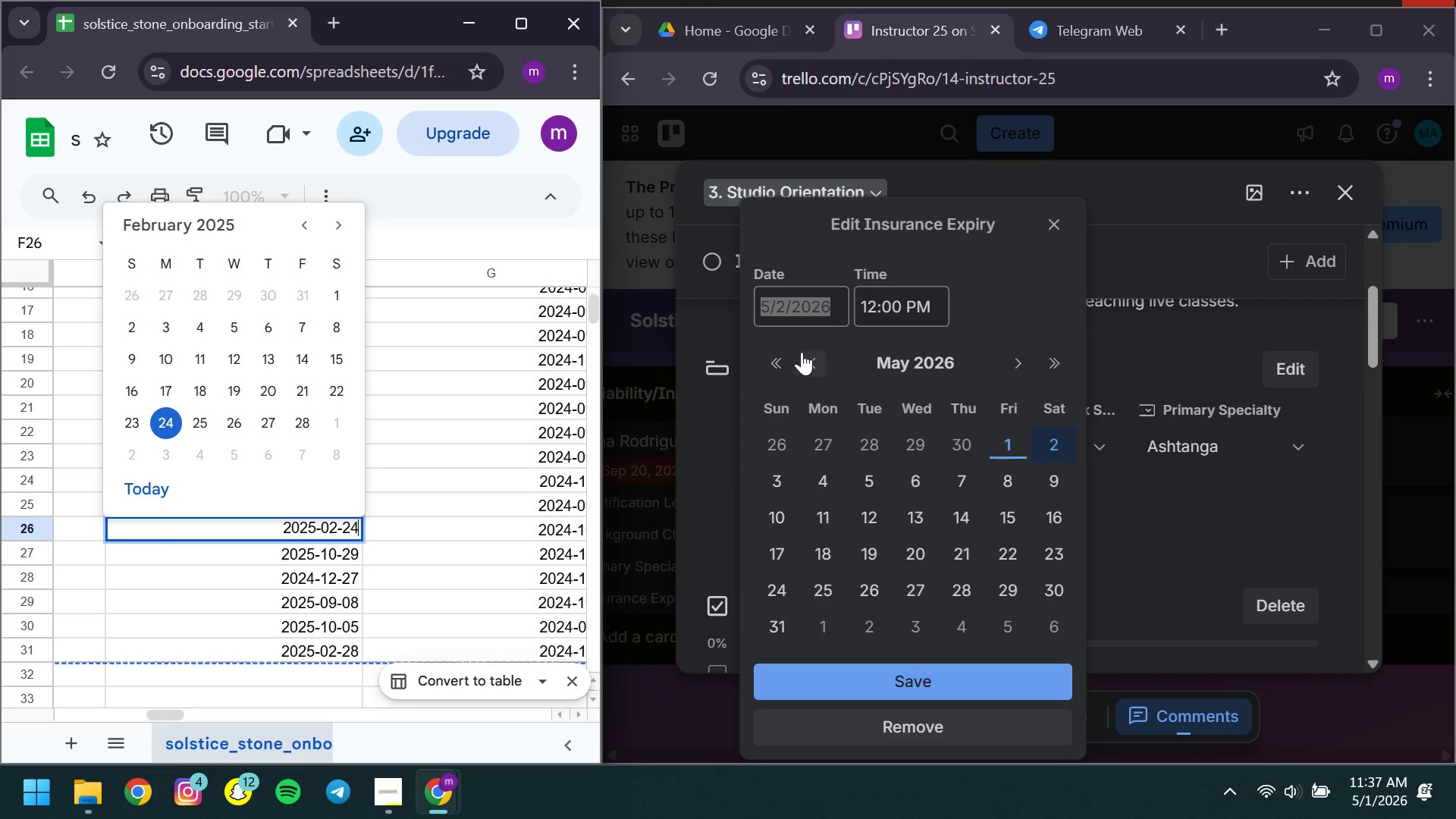 
left_click([783, 353])
 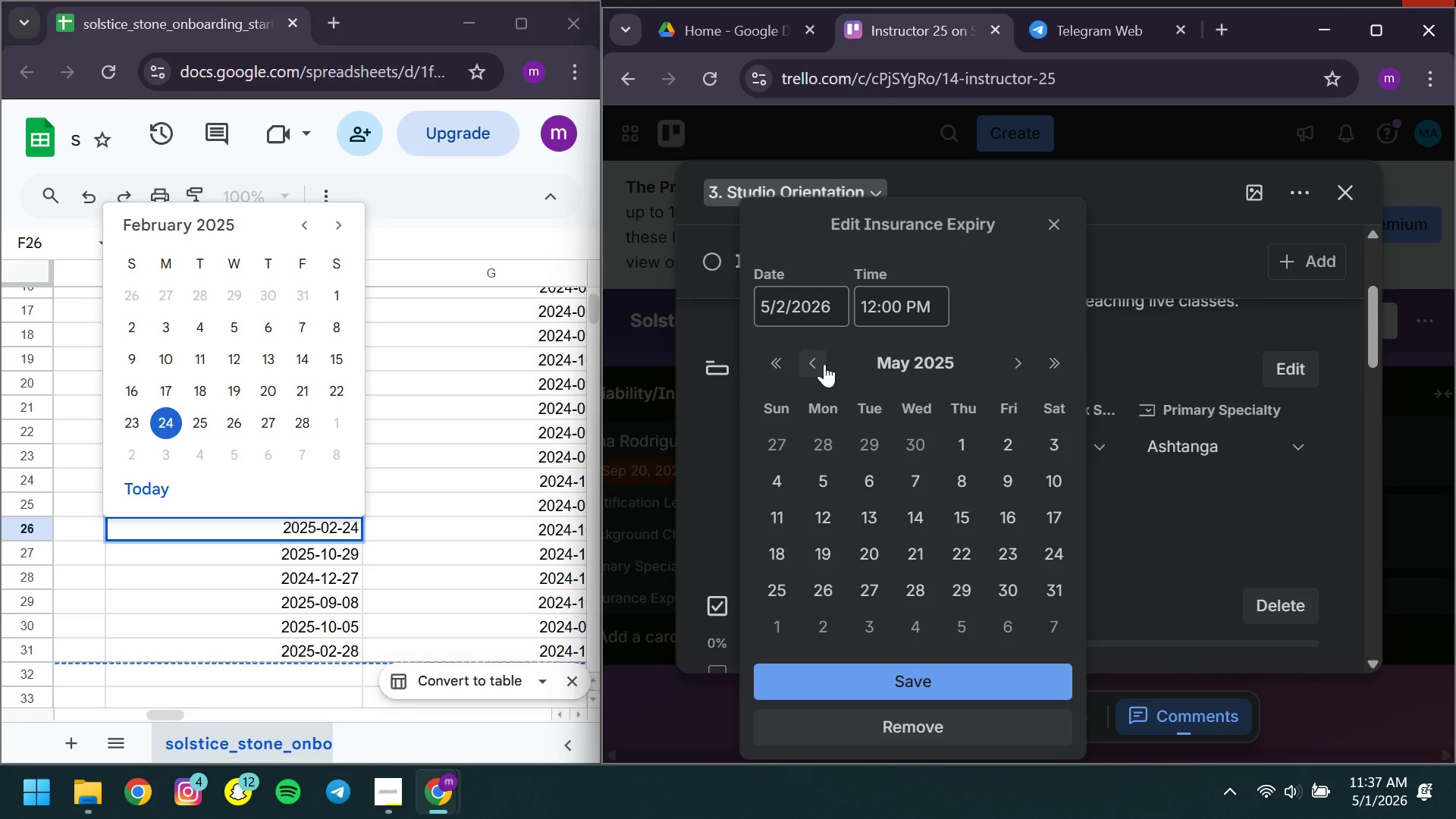 
left_click([824, 364])
 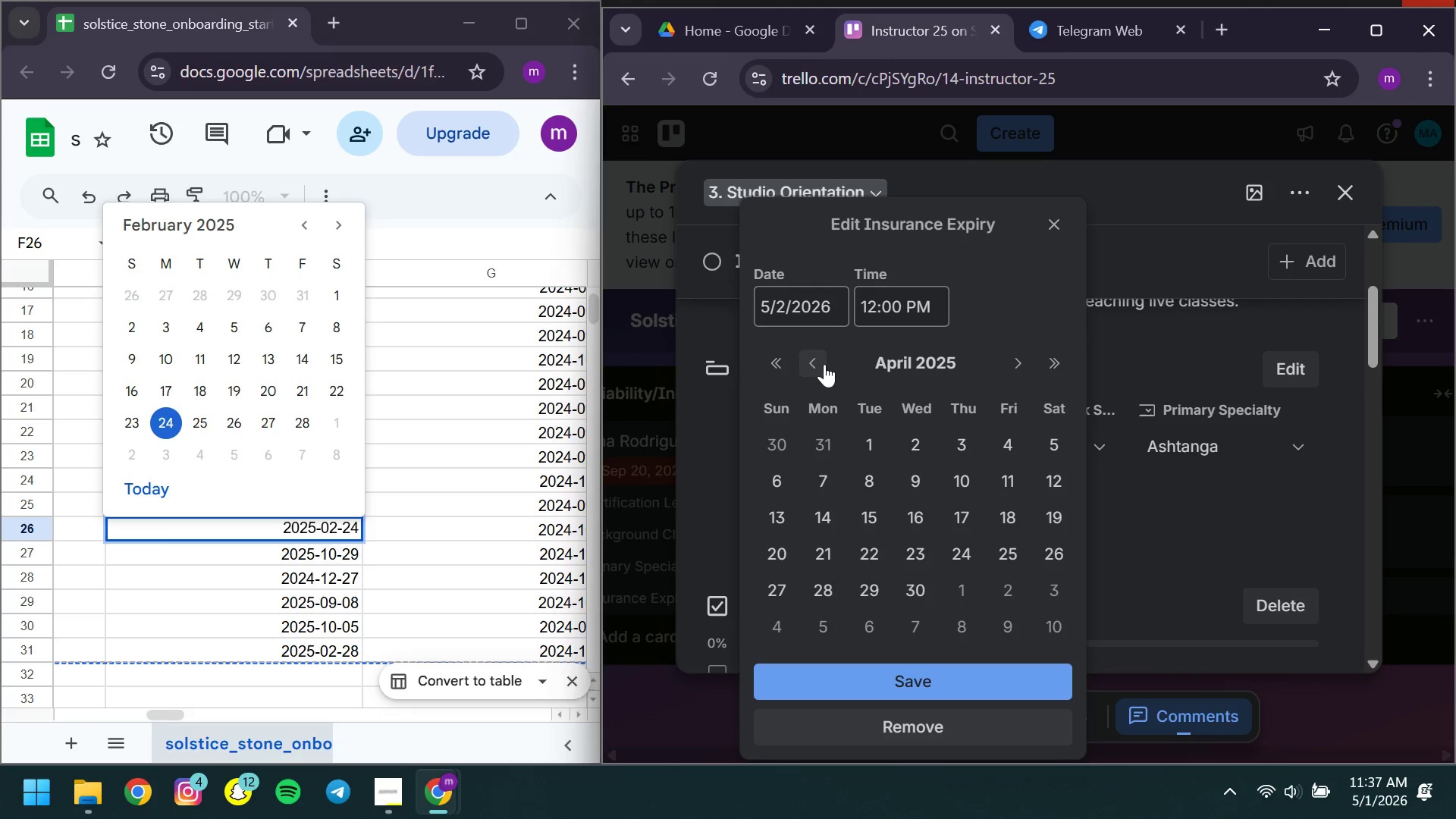 
left_click([824, 364])
 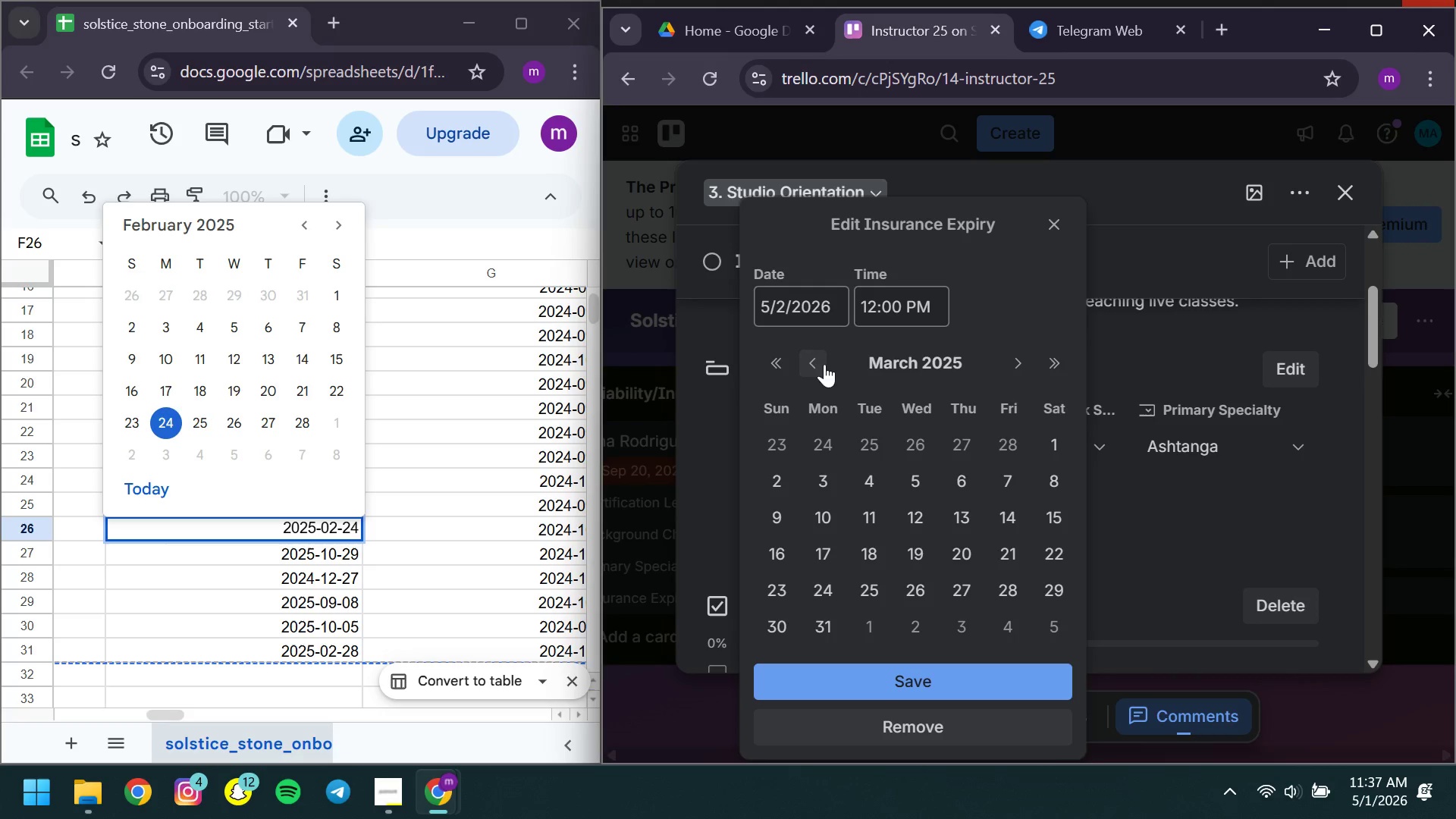 
left_click([824, 364])
 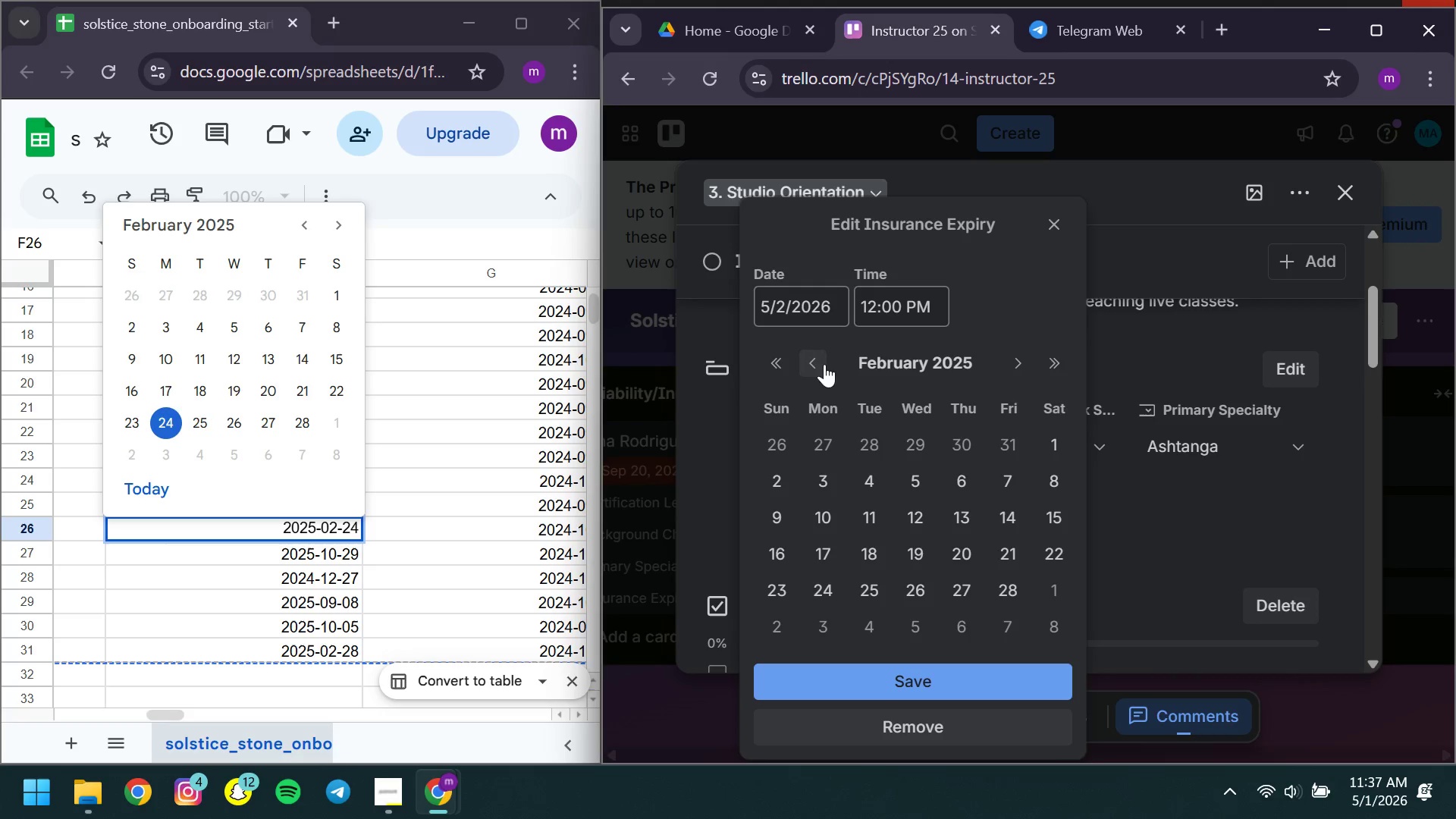 
left_click([824, 364])
 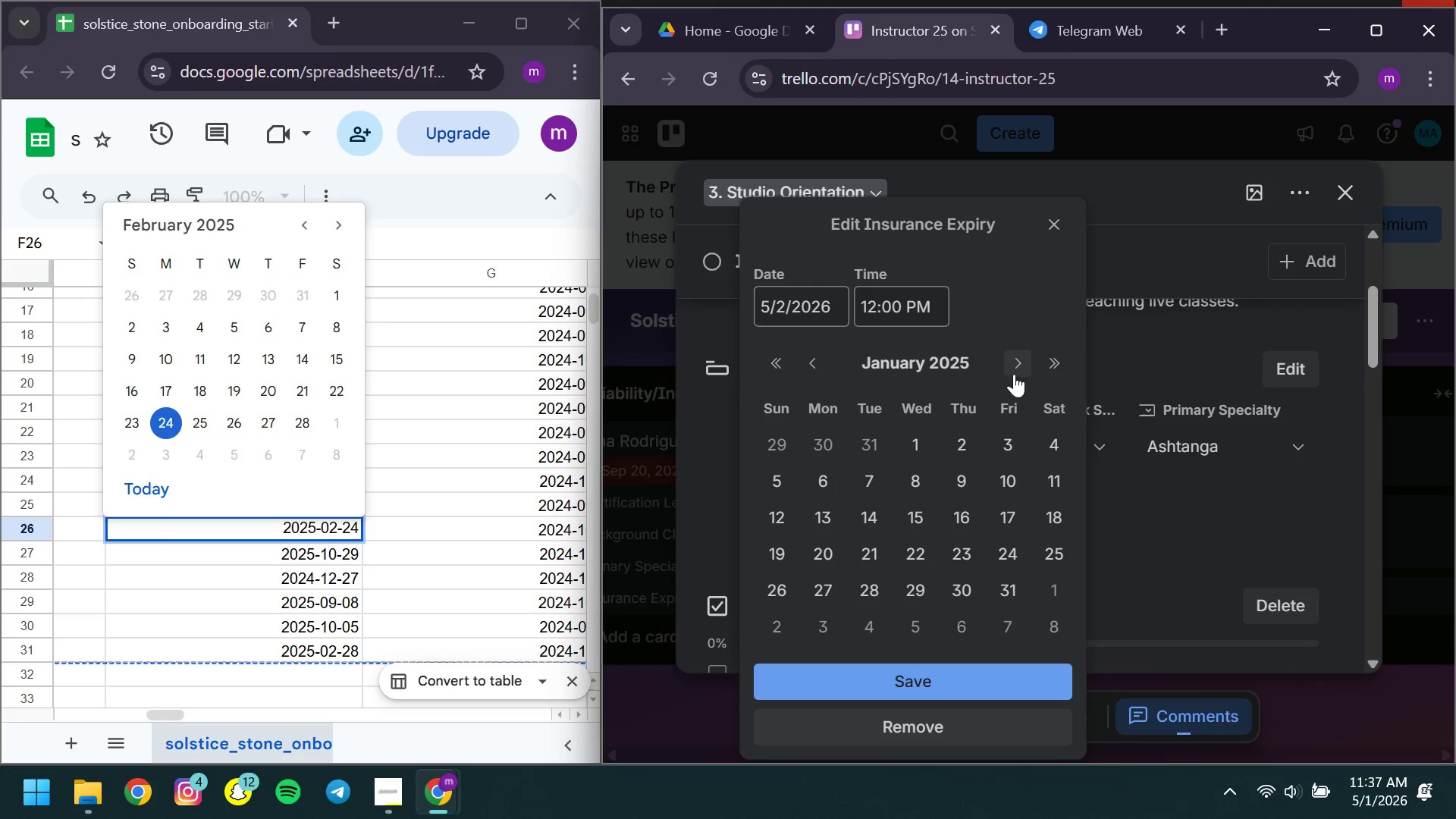 
left_click([1014, 374])
 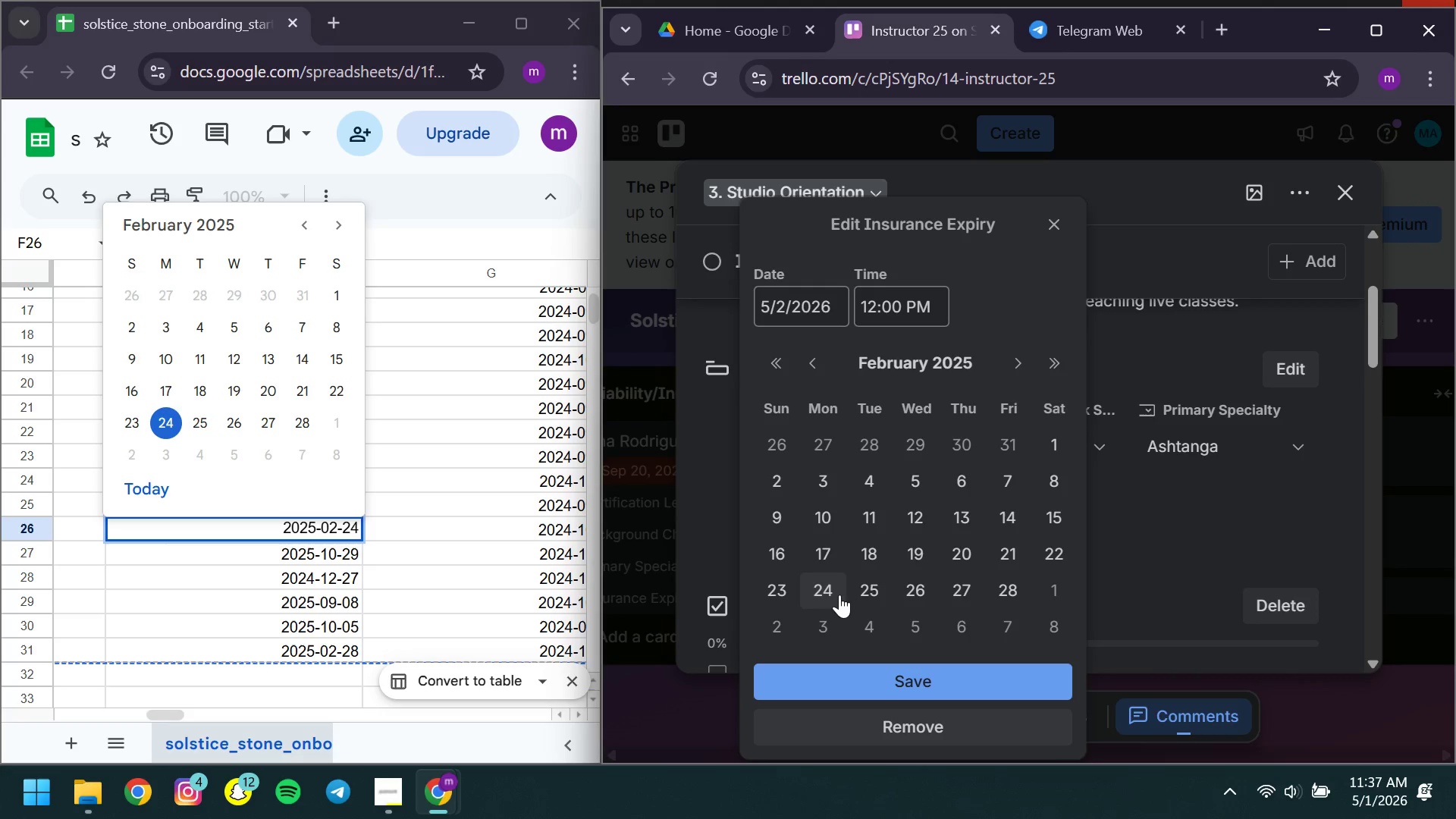 
left_click([828, 590])
 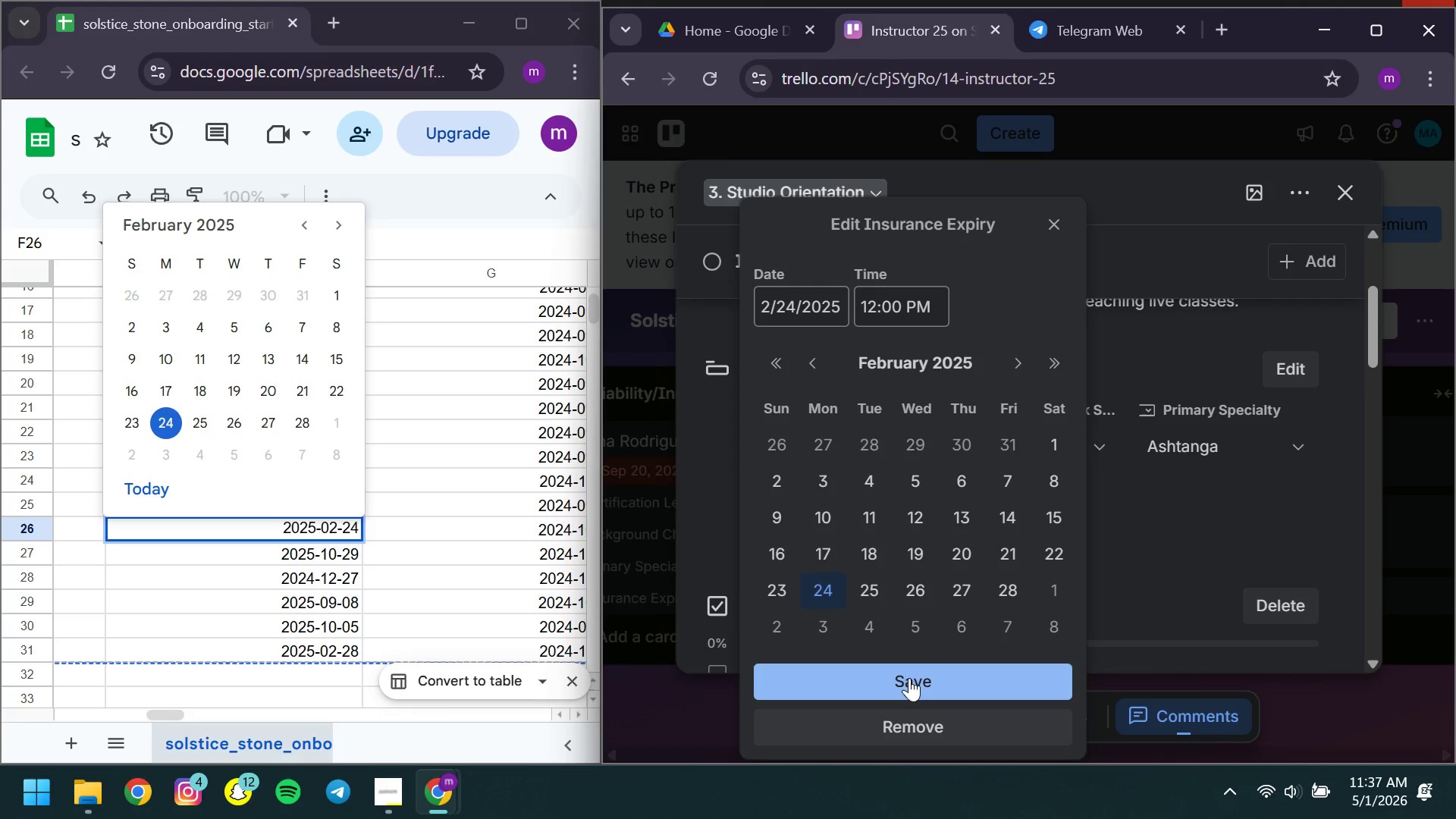 
left_click([909, 678])
 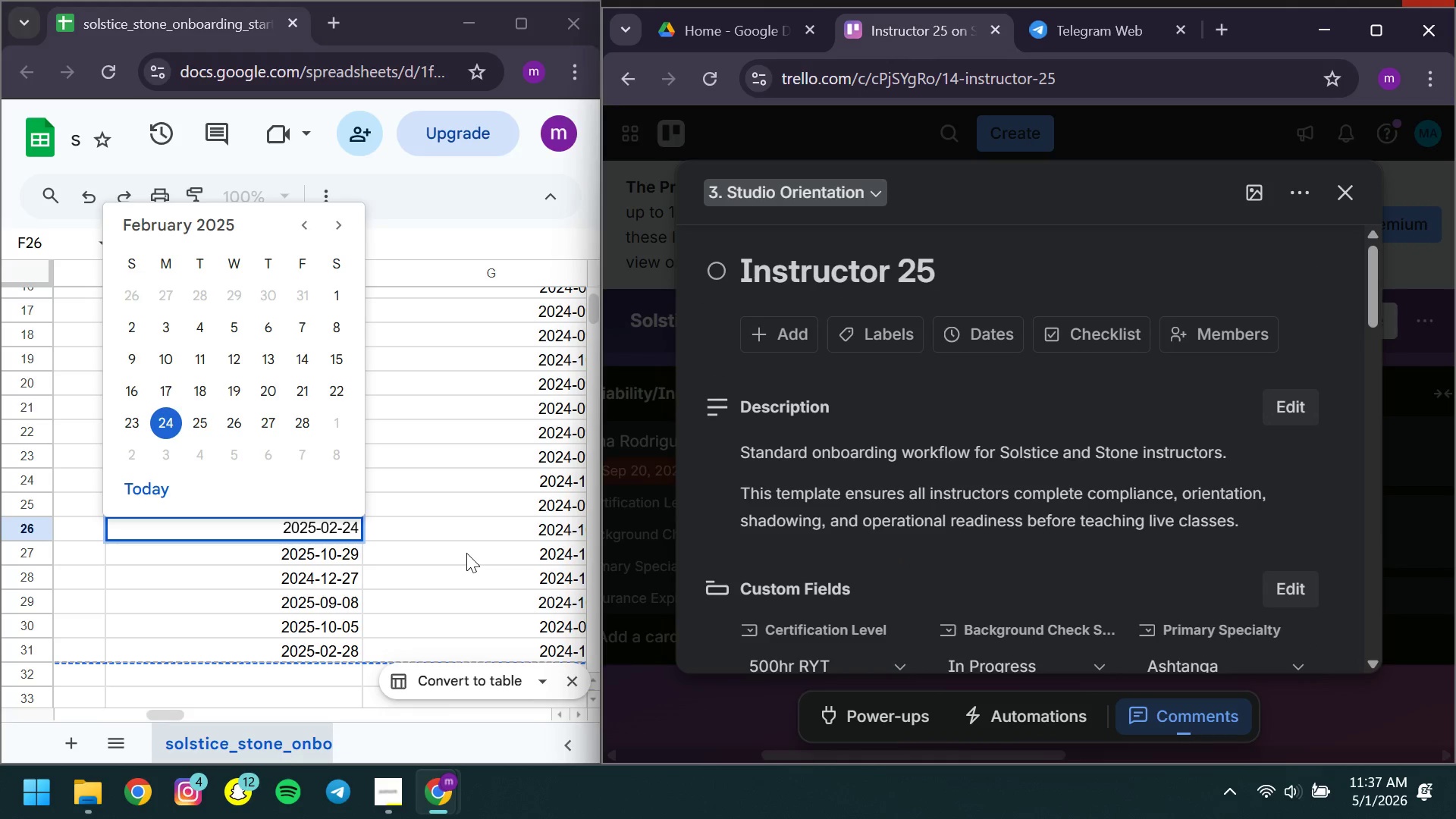 
double_click([458, 532])
 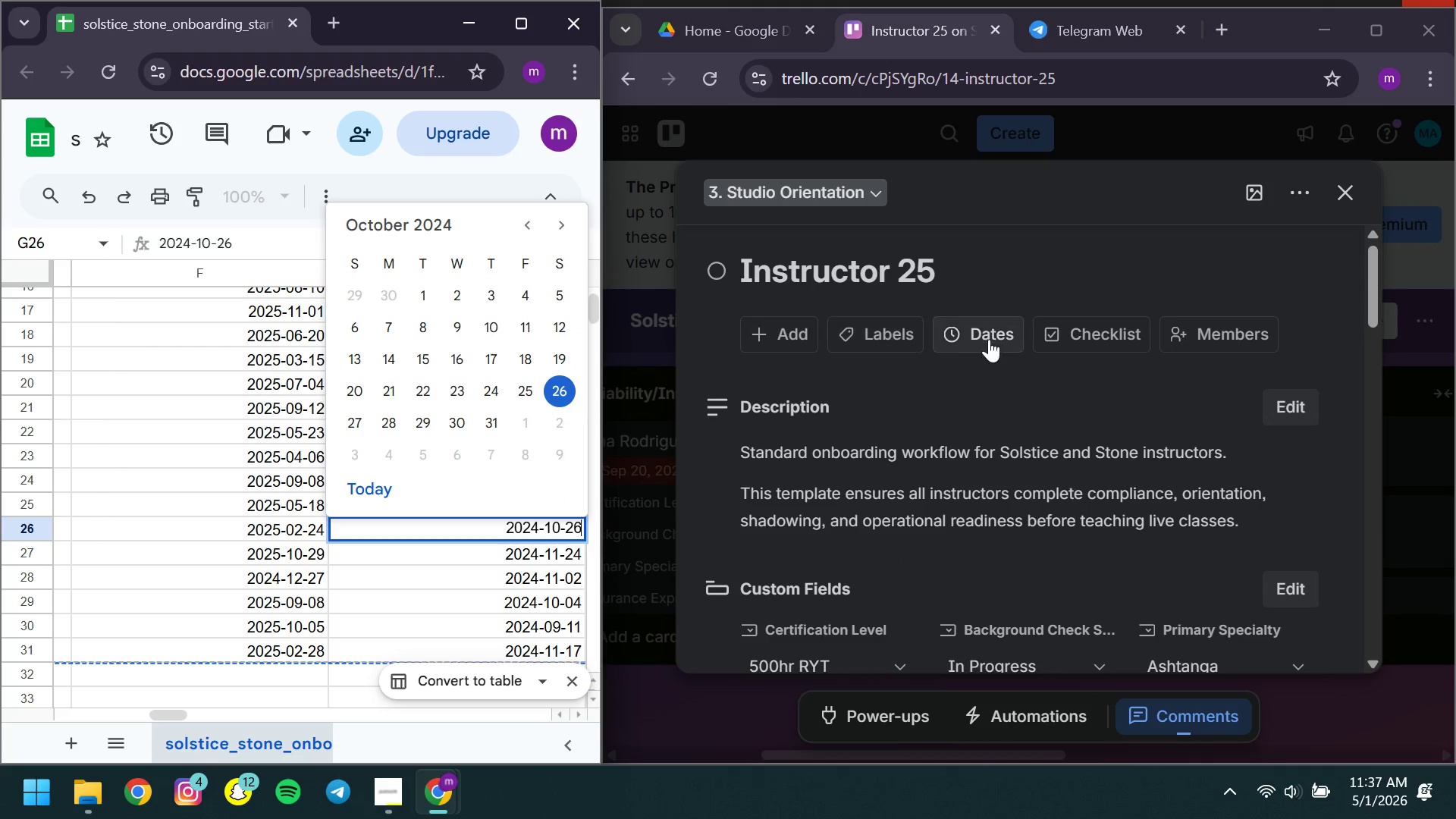 
left_click([989, 339])
 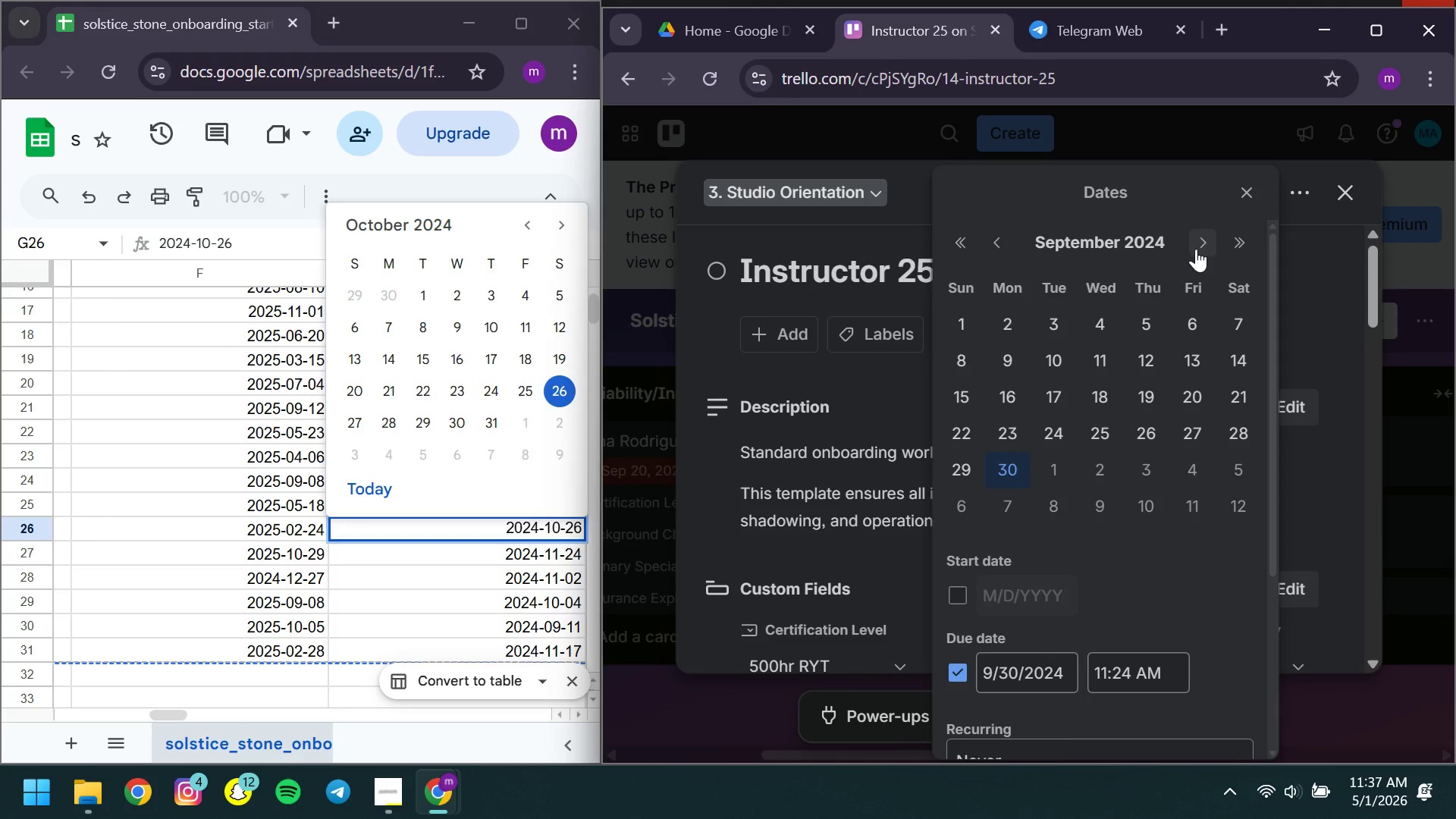 
left_click([1196, 249])
 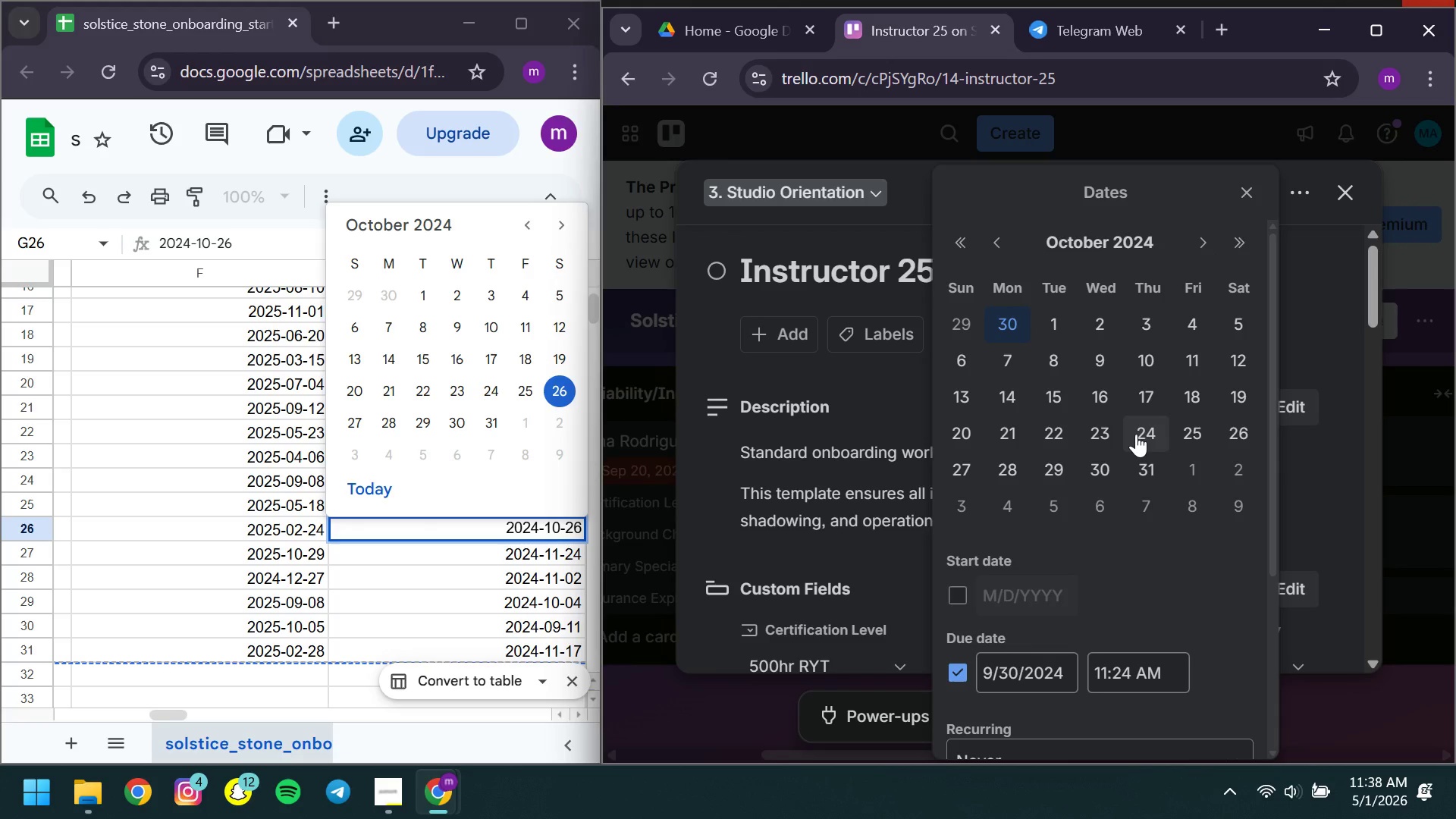 
left_click([1136, 434])
 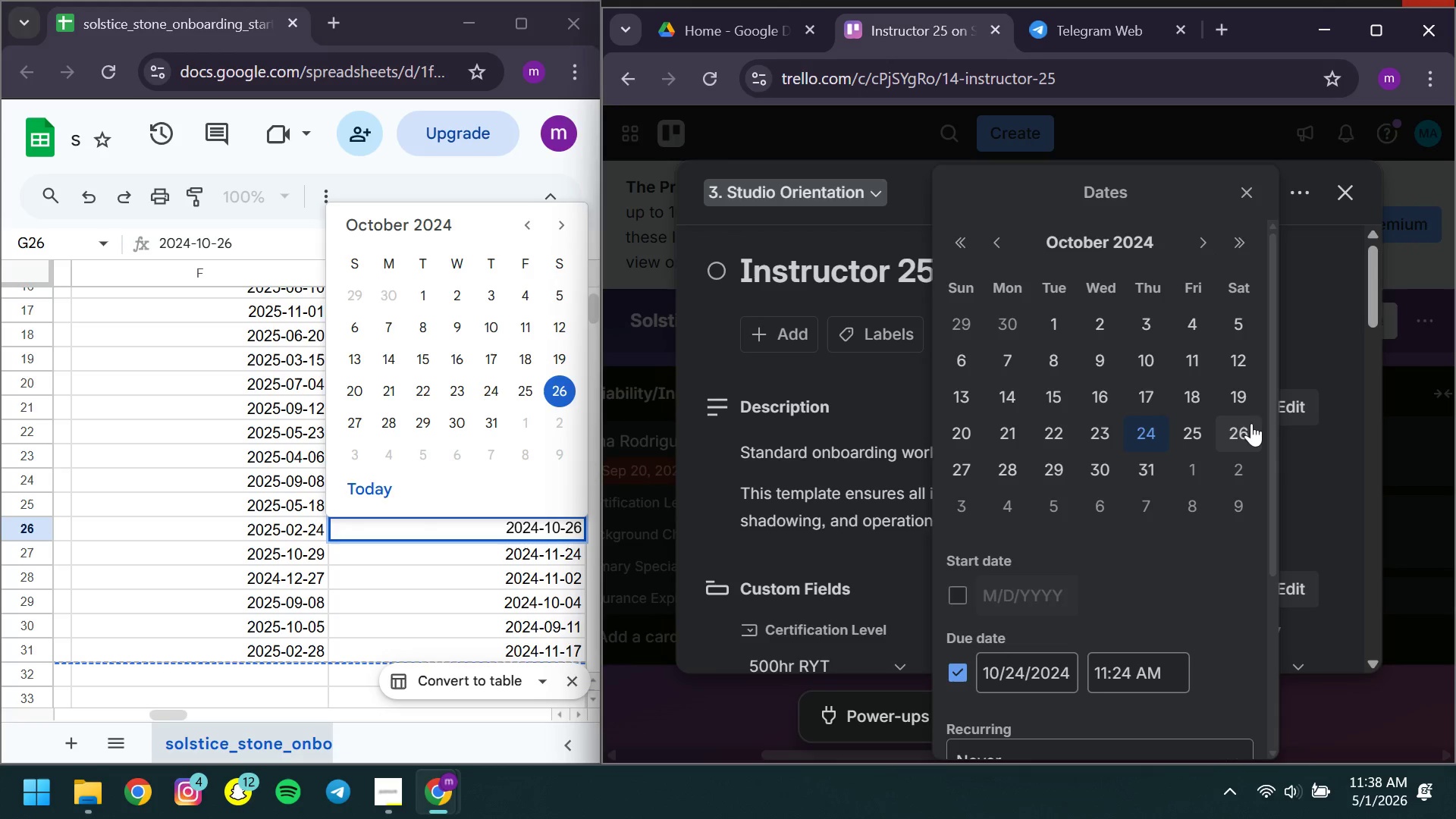 
left_click([1247, 431])
 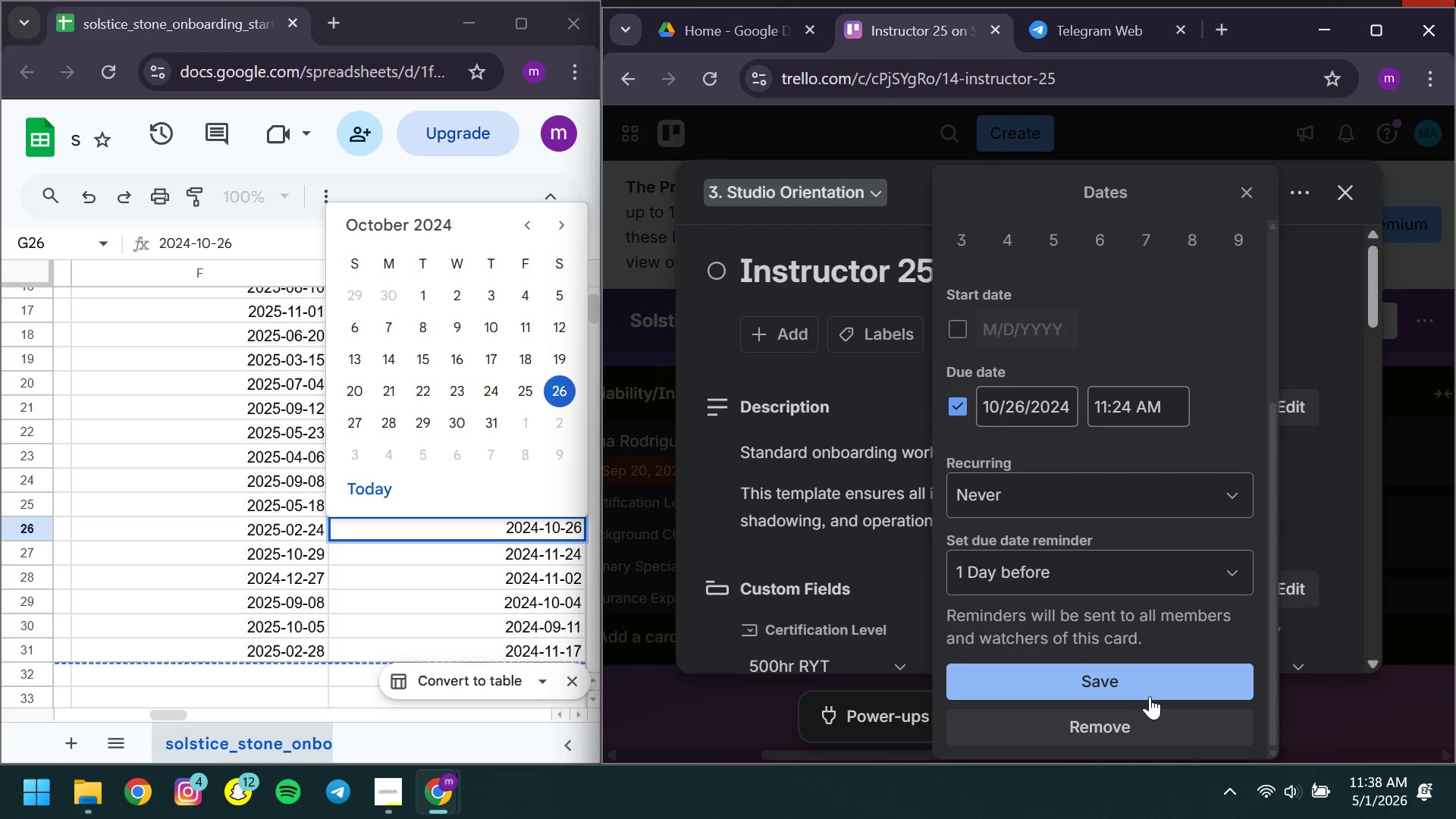 
left_click([1150, 696])
 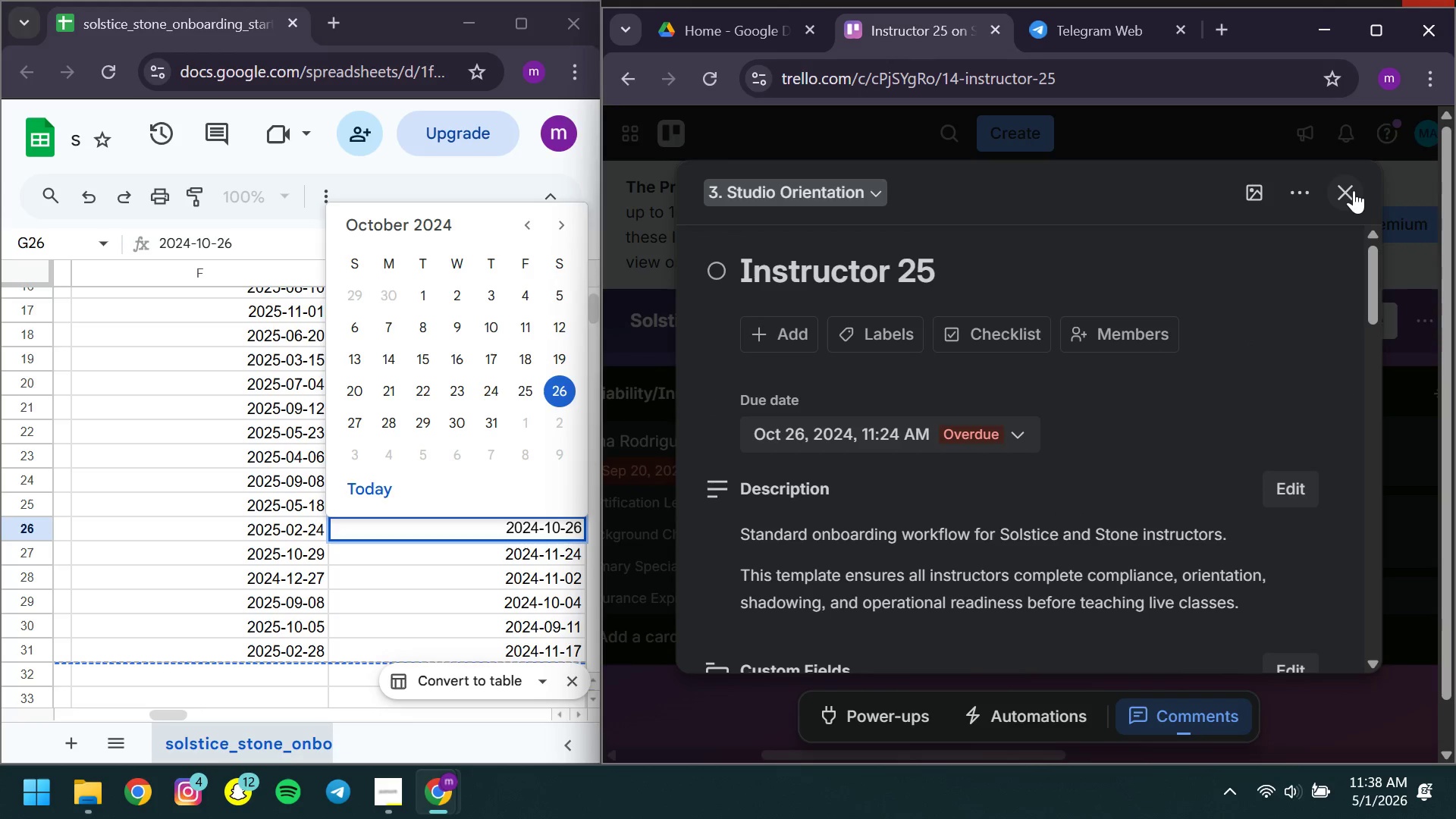 
left_click([1354, 190])
 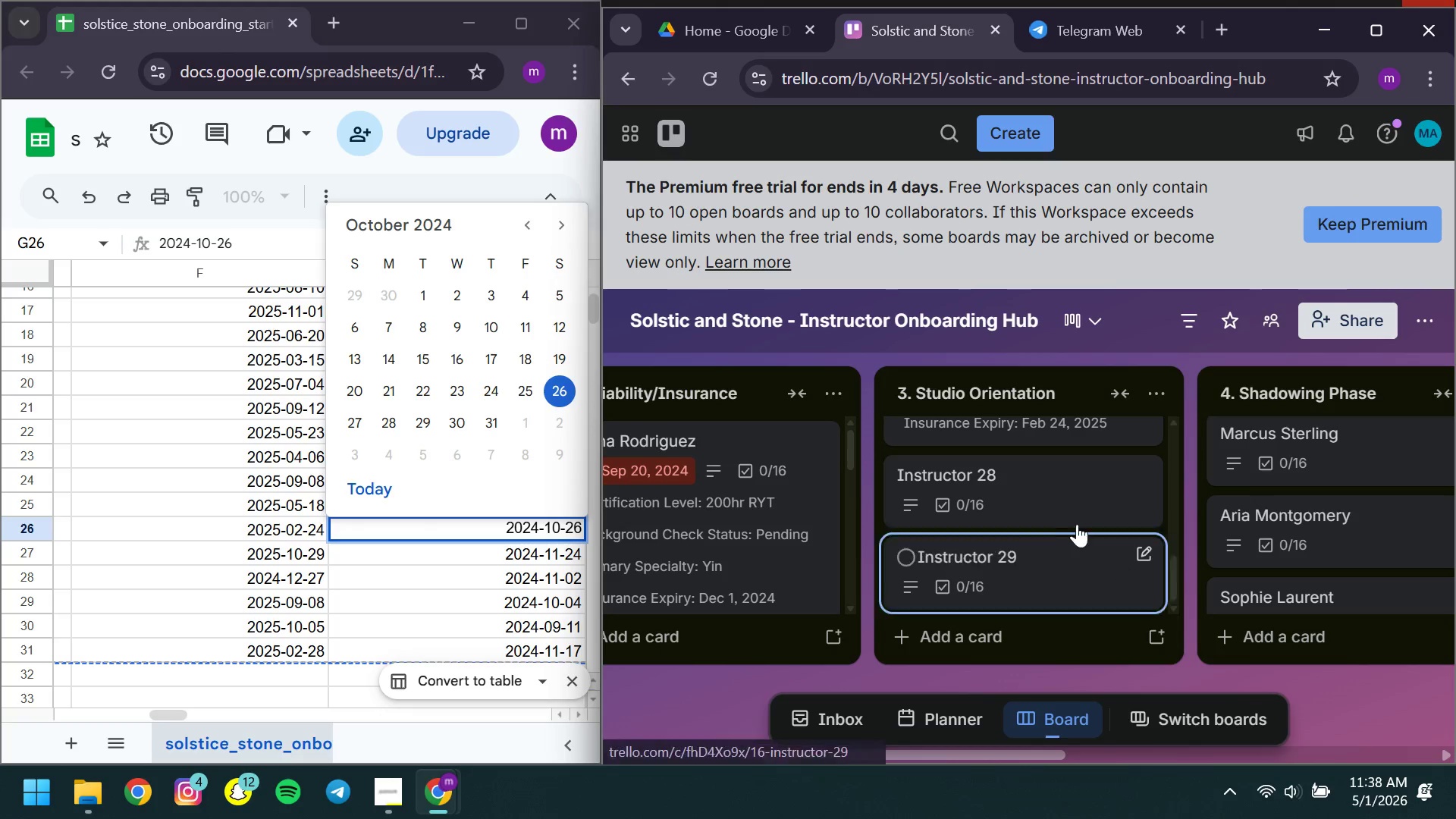 
left_click([1064, 511])
 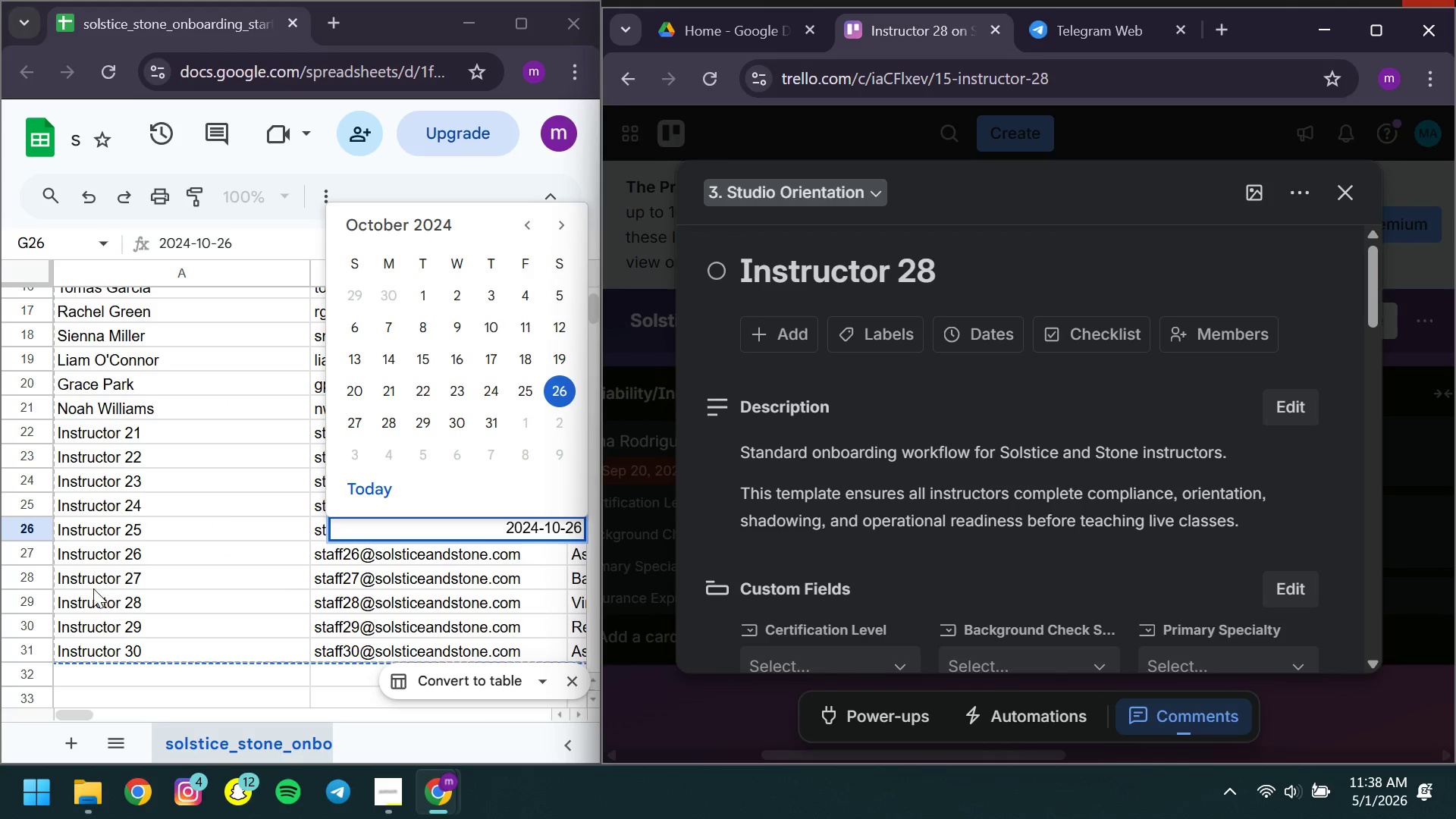 
left_click([24, 604])
 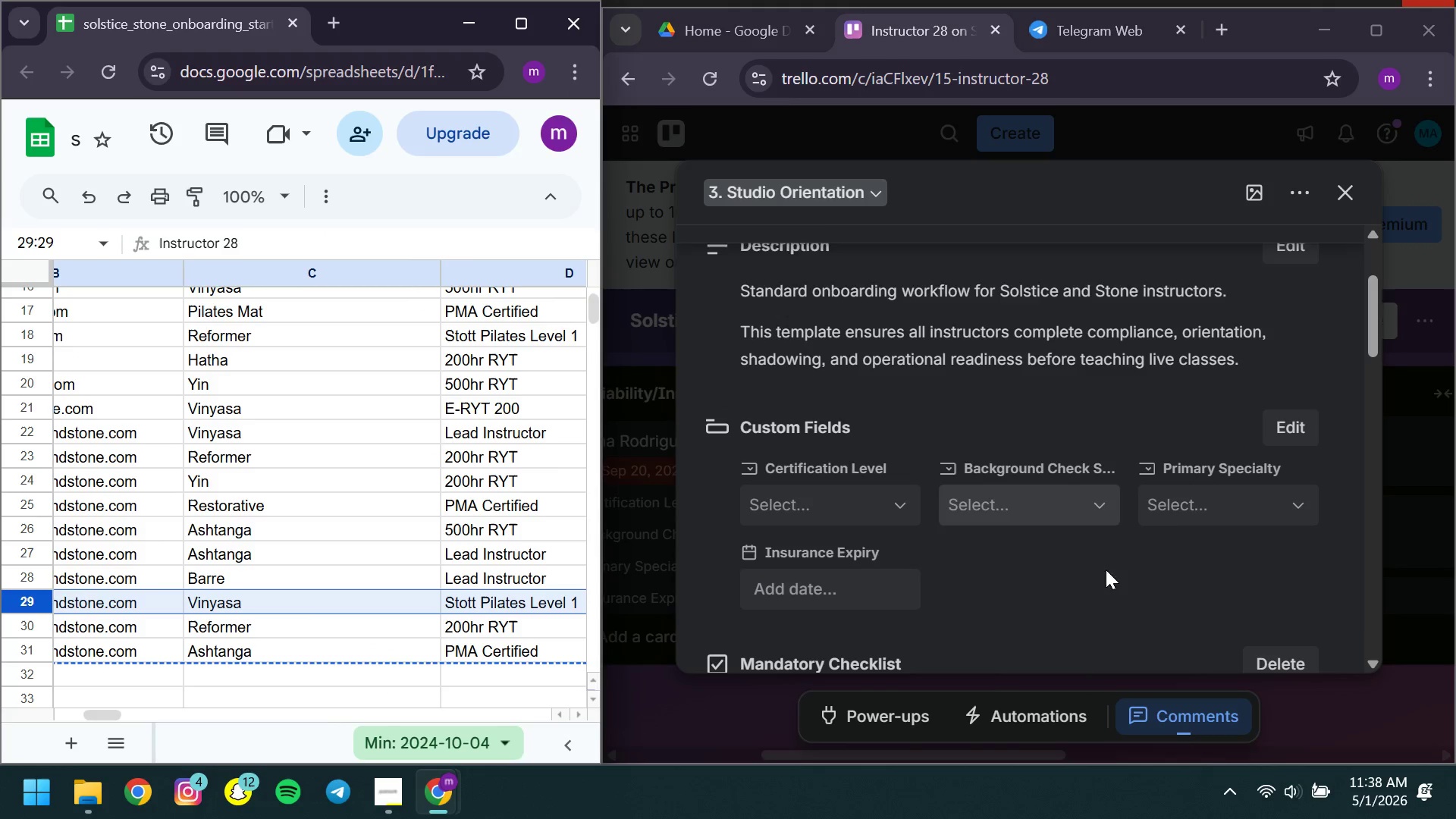 
left_click([1200, 506])
 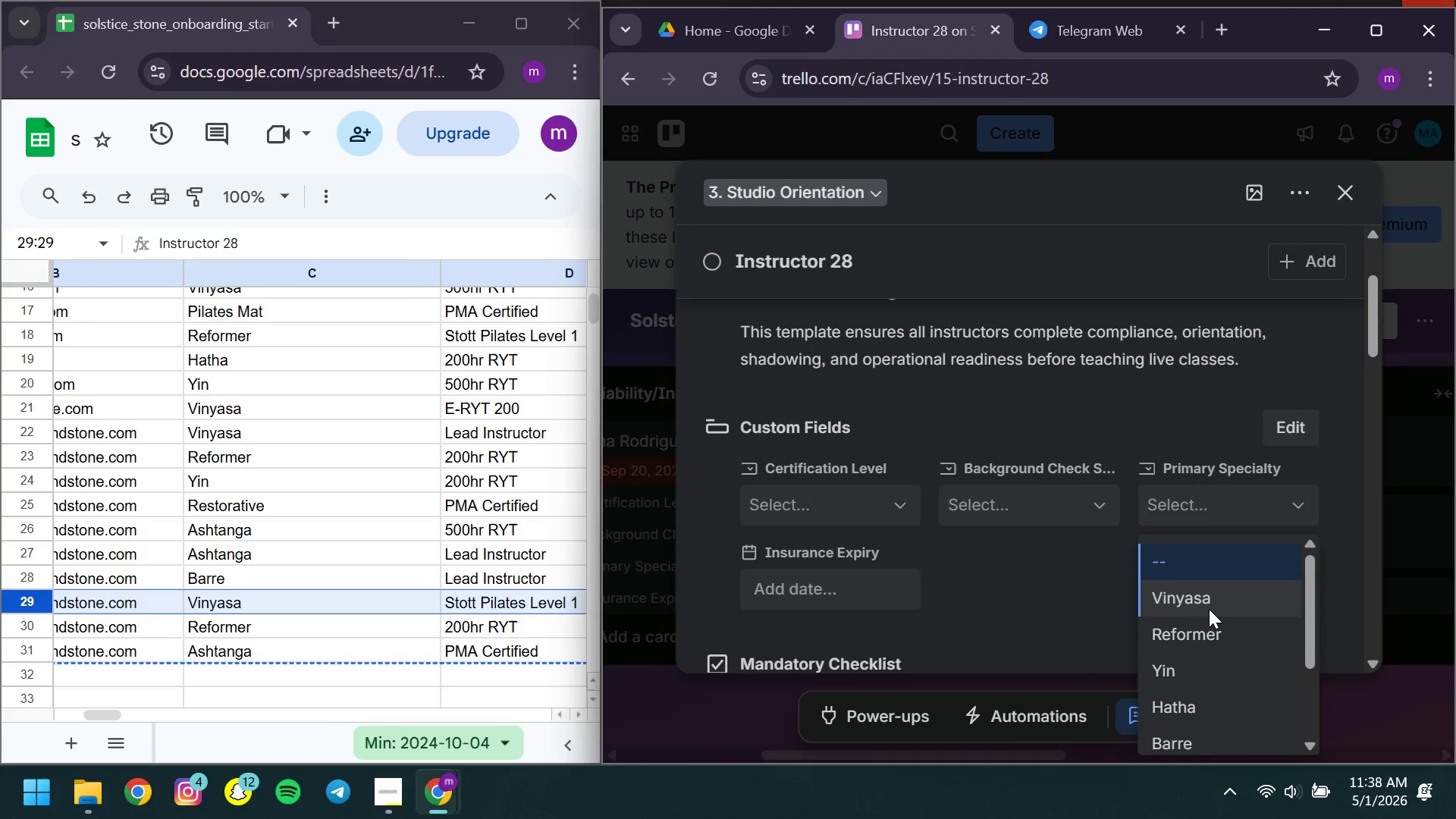 
left_click([1209, 609])
 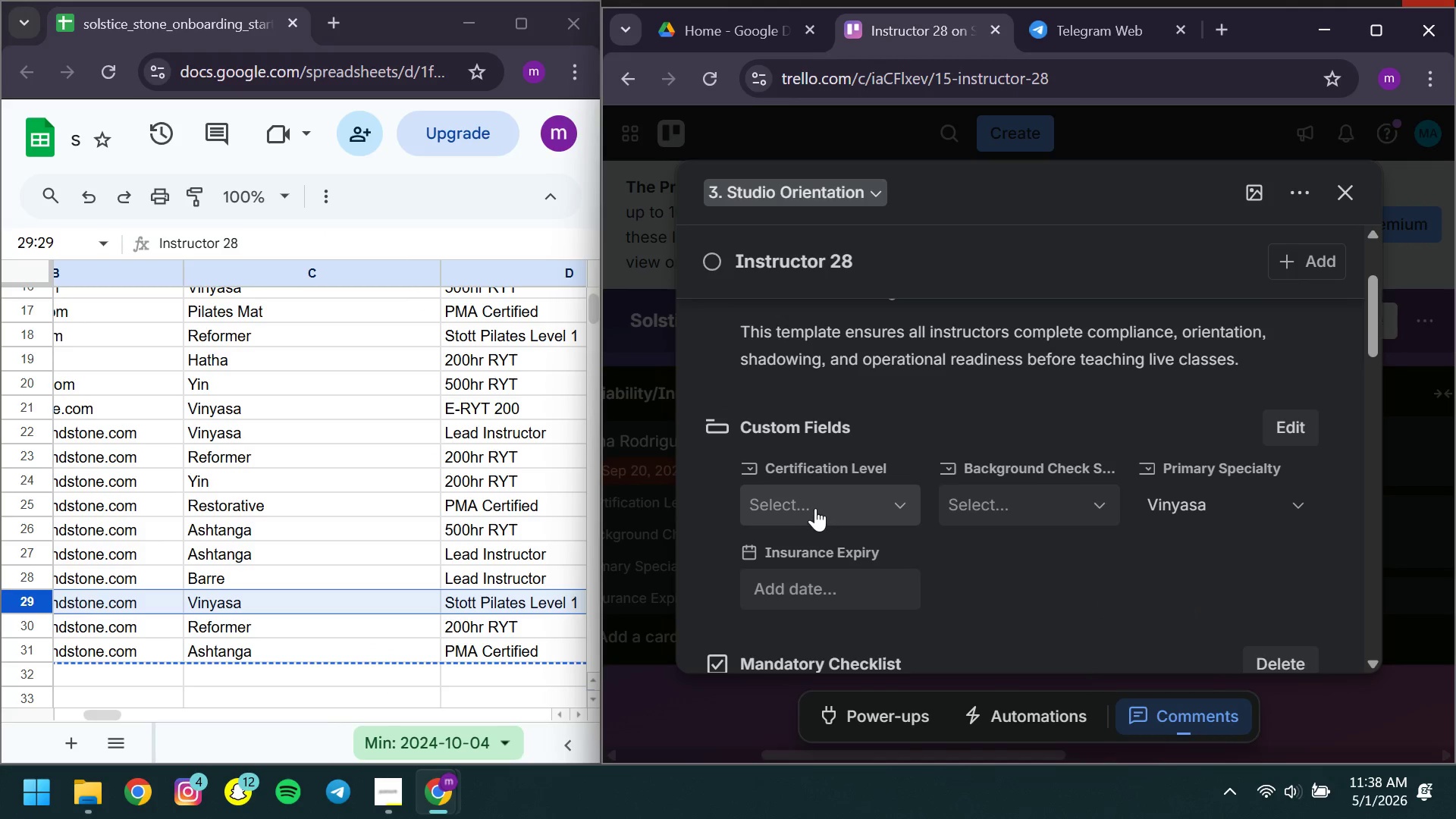 
left_click([815, 508])
 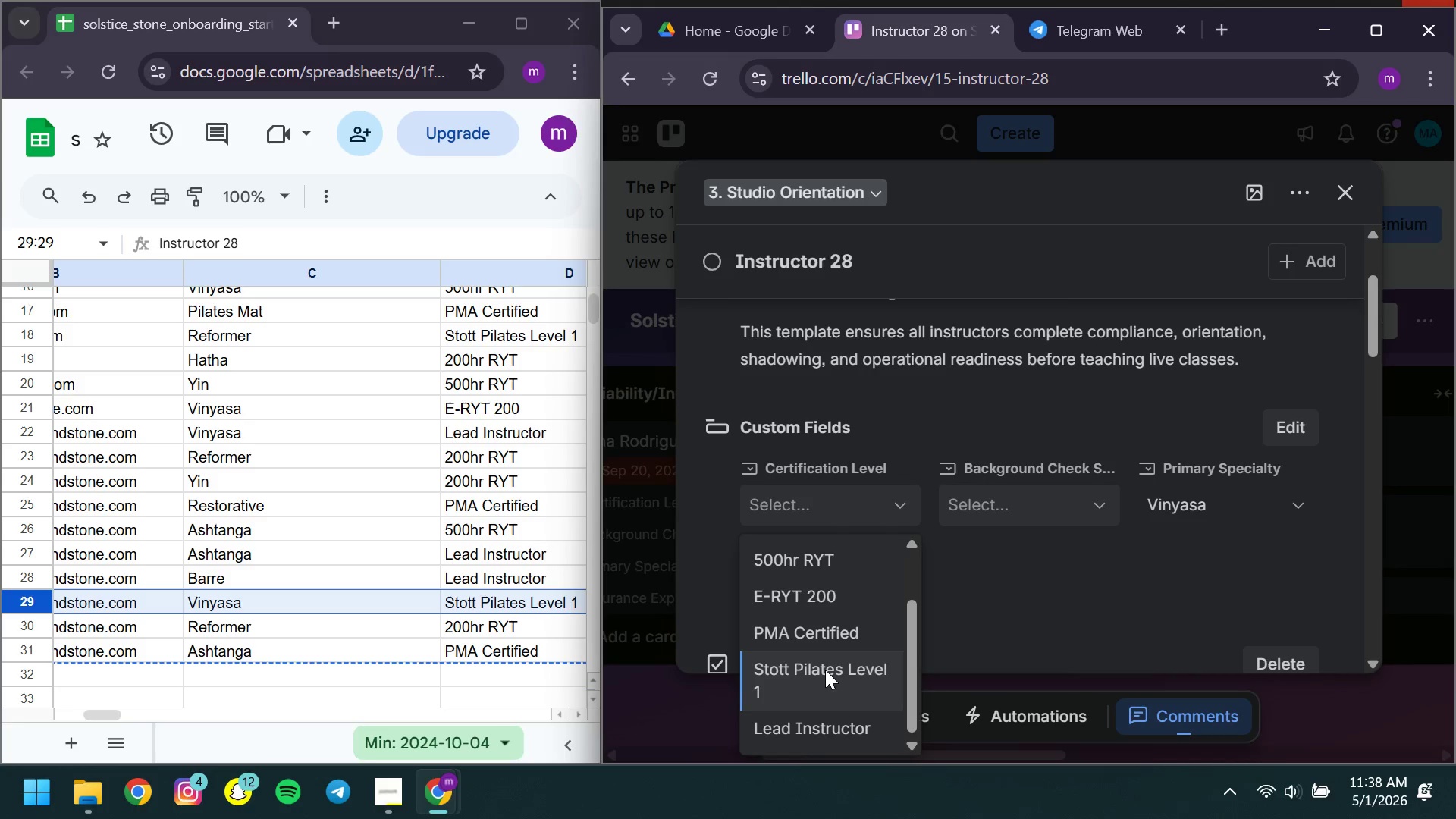 
left_click([825, 670])
 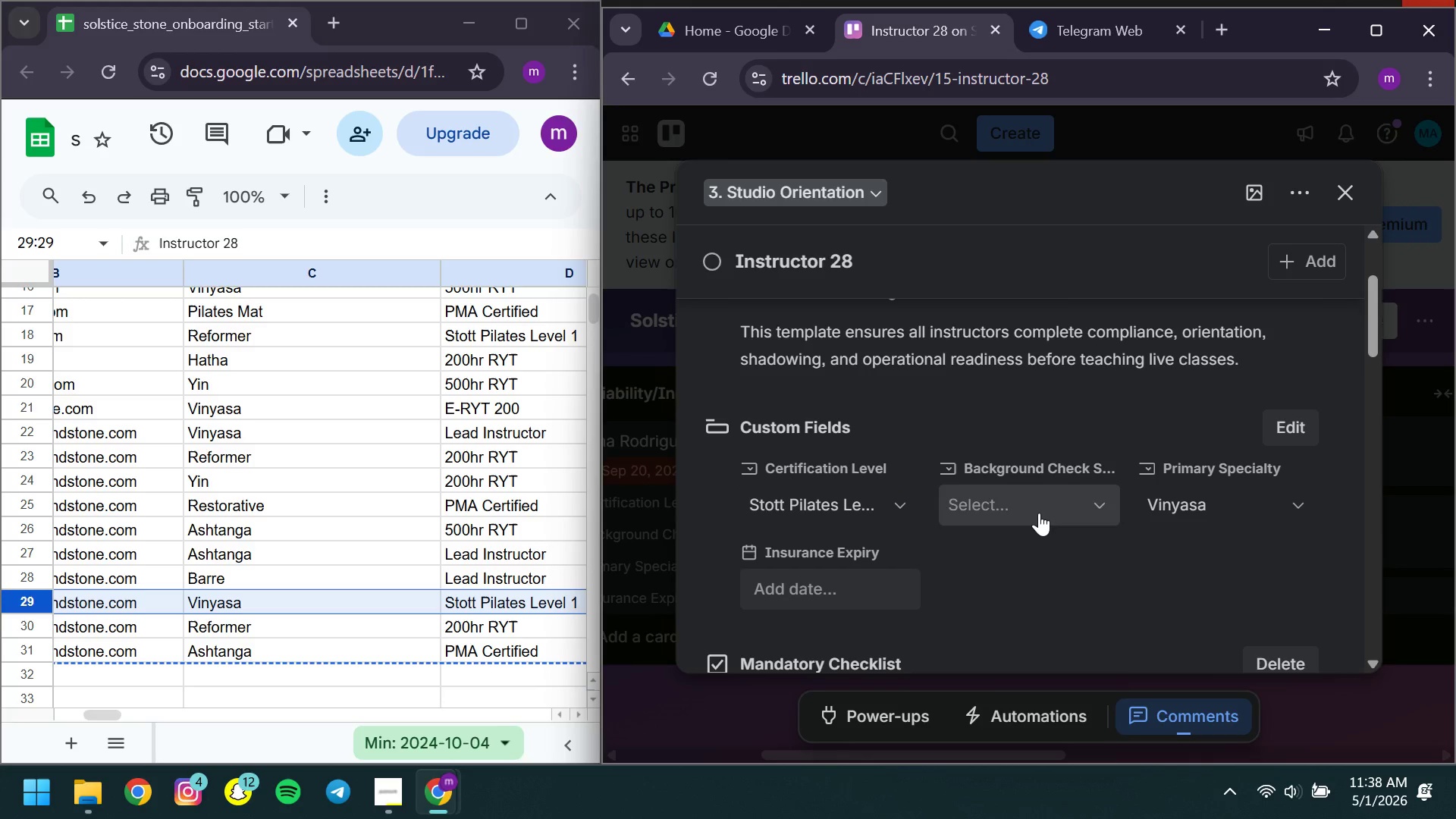 
left_click([1039, 513])
 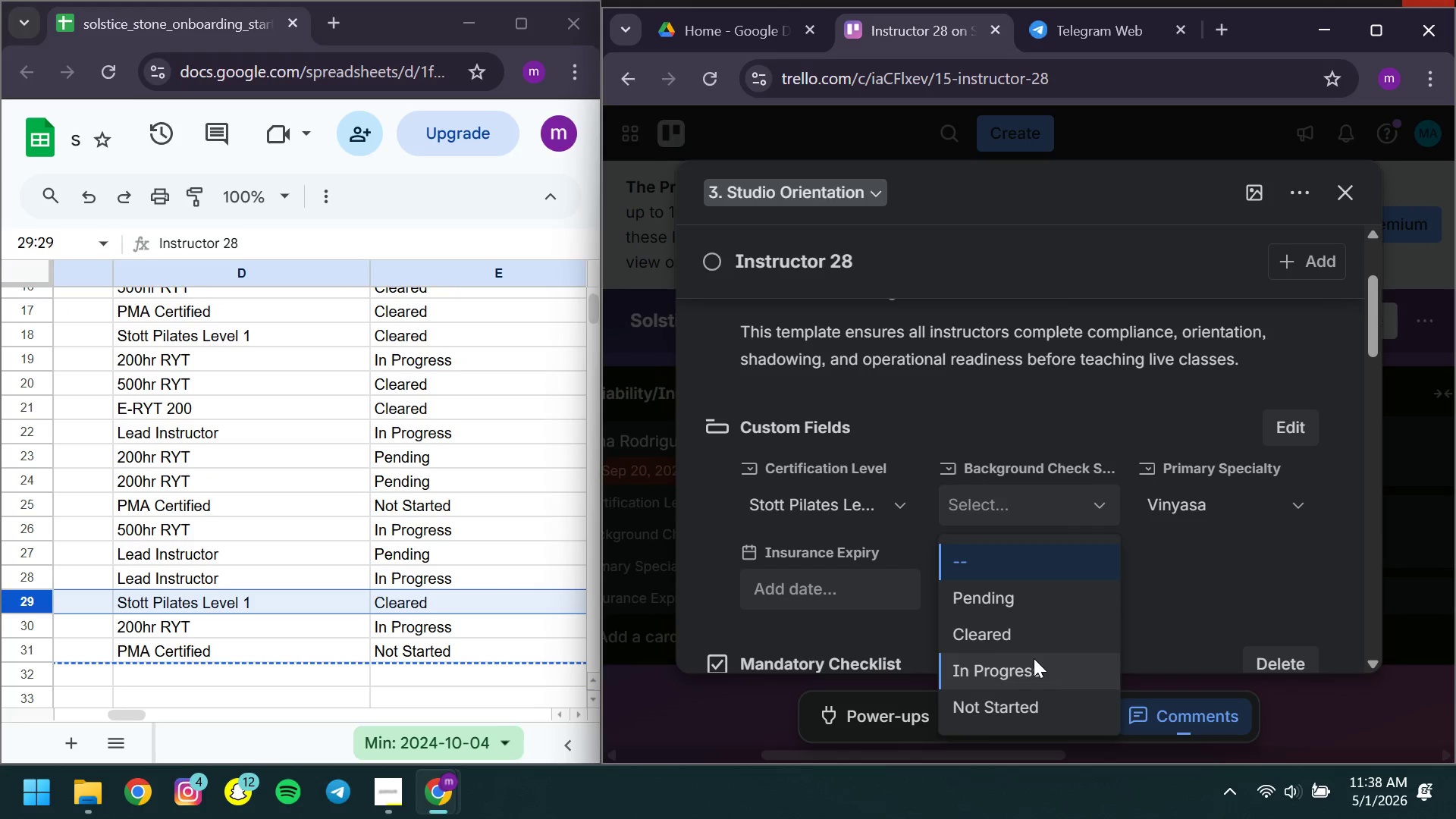 
left_click([999, 633])
 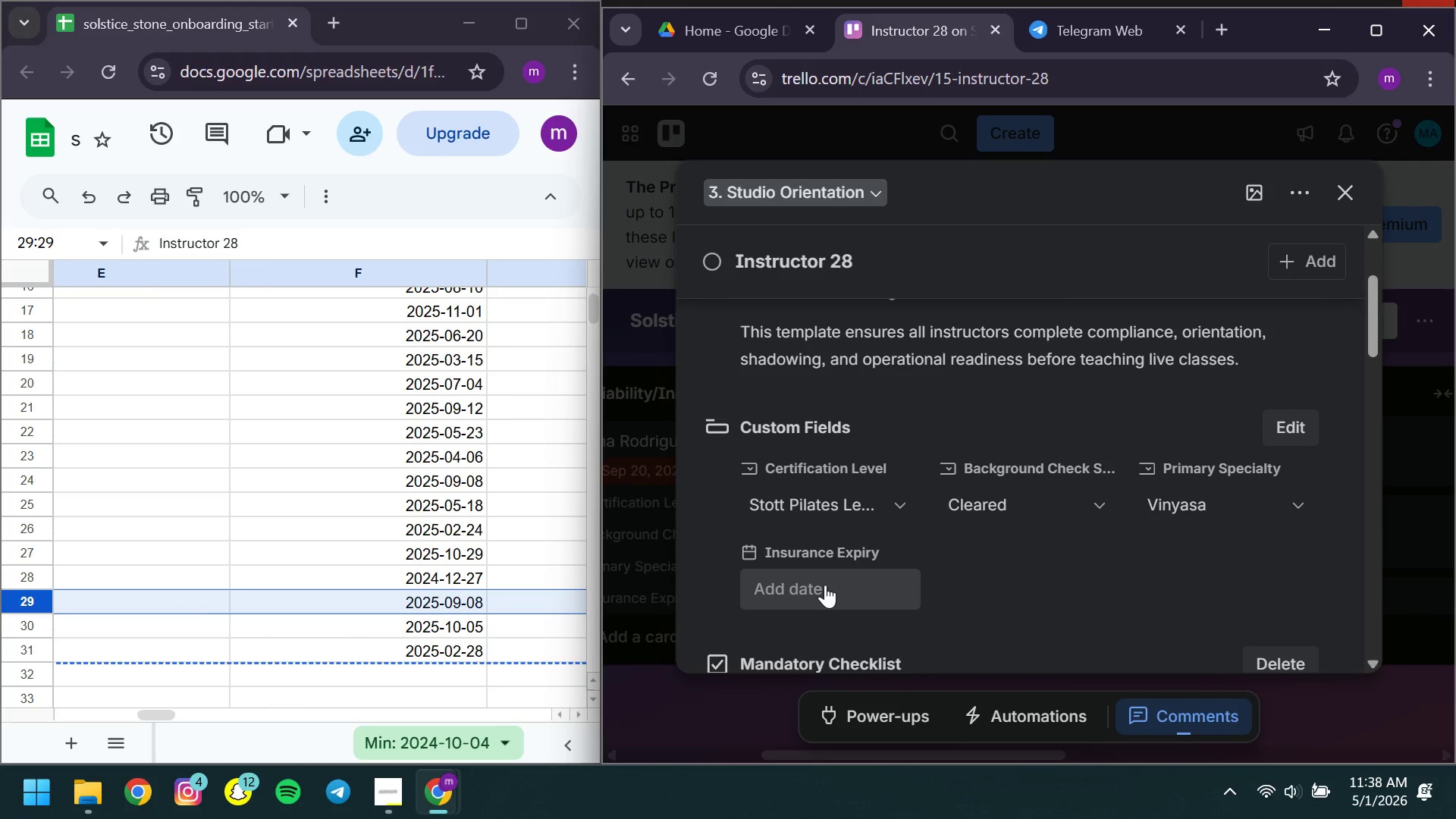 
wait(7.33)
 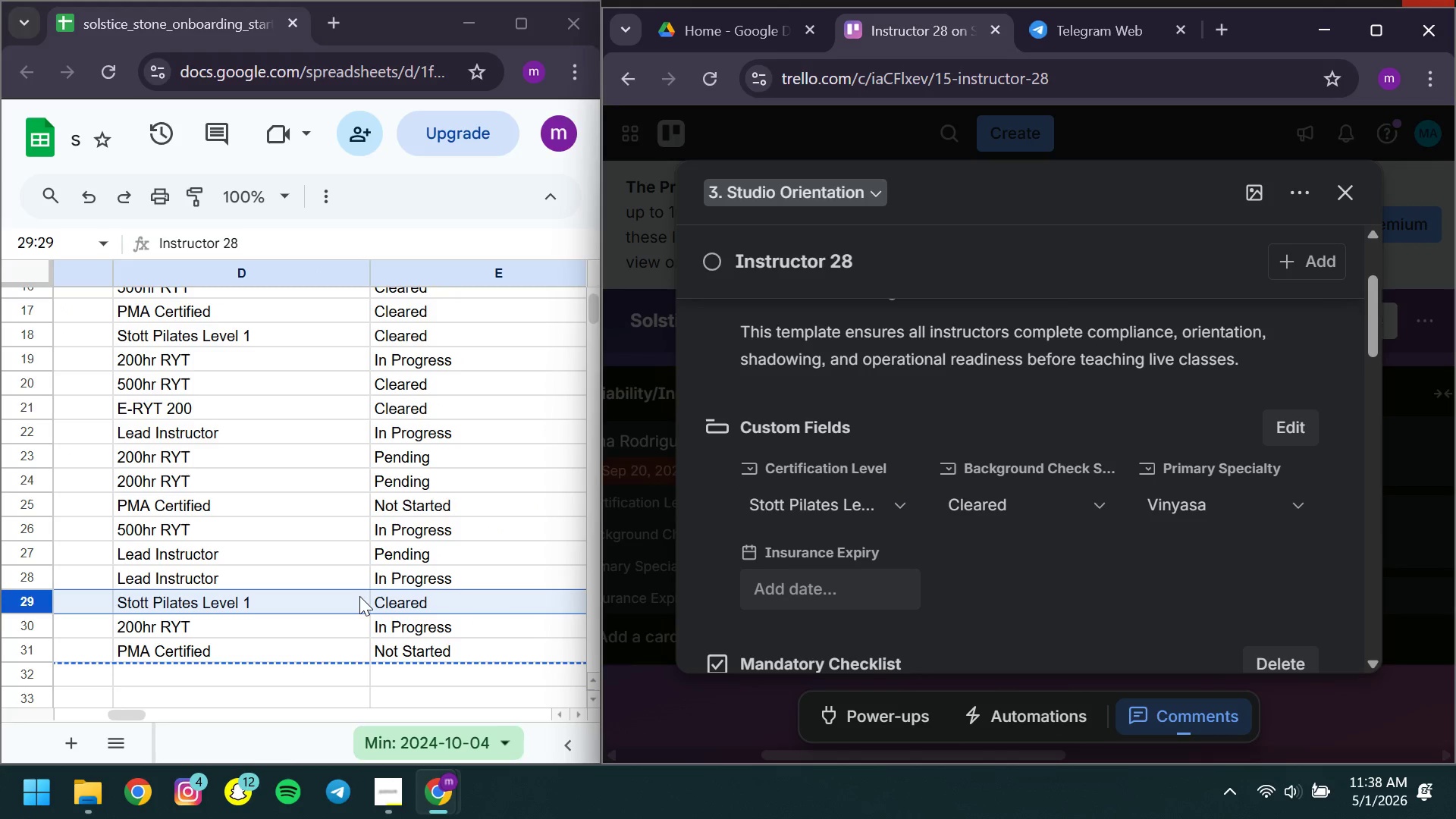 
left_click([825, 585])
 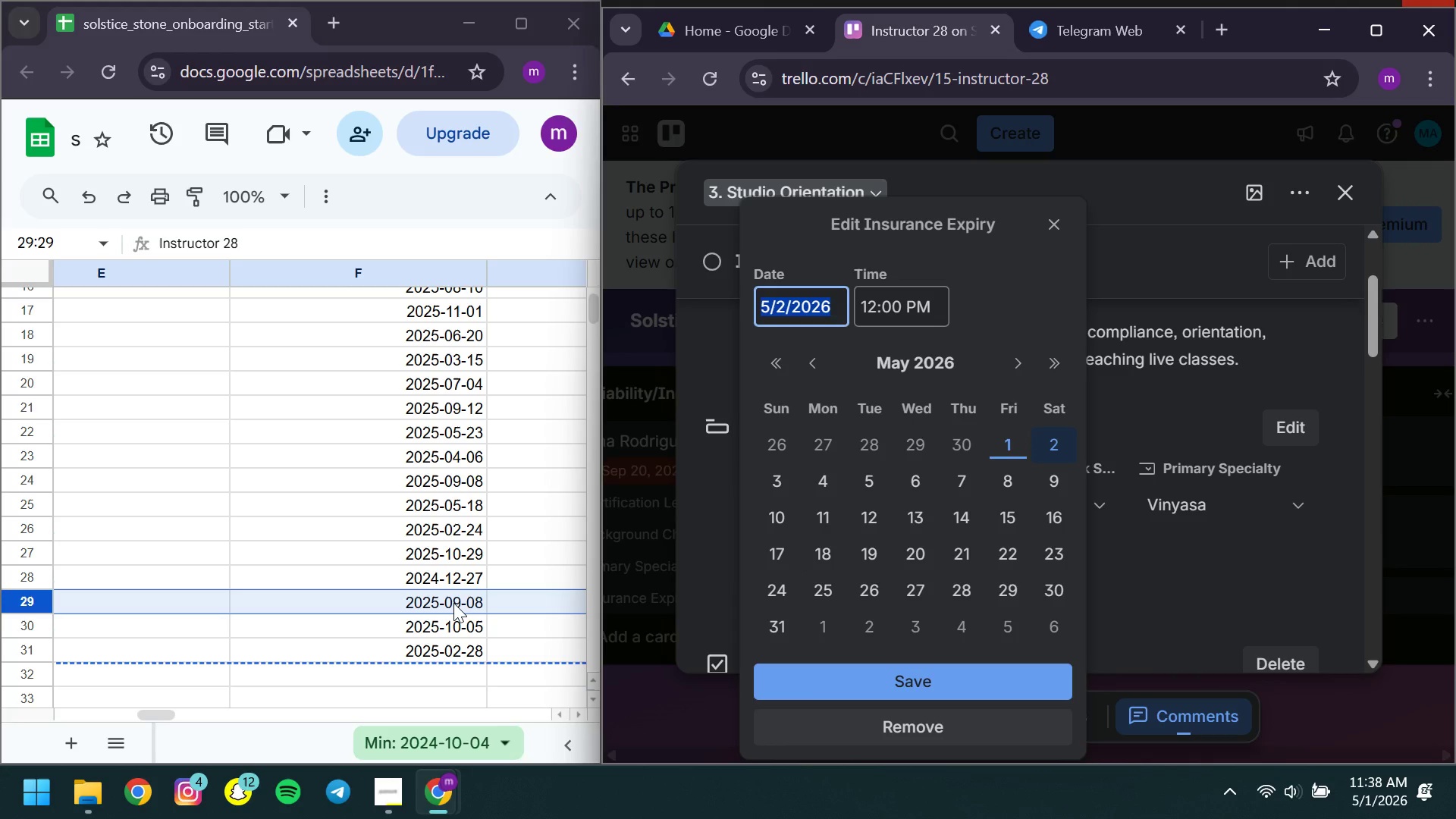 
double_click([453, 603])
 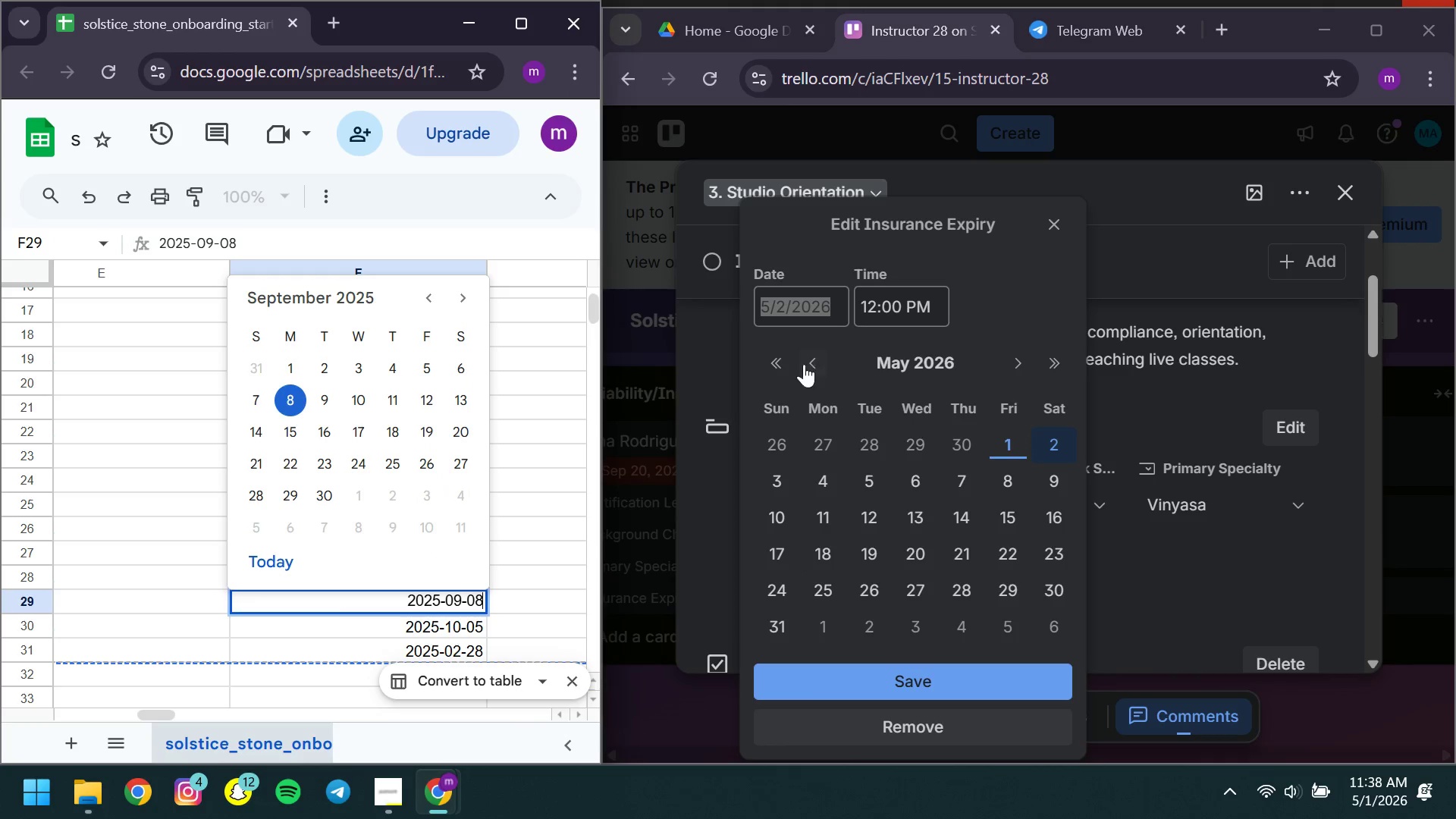 
left_click([785, 366])
 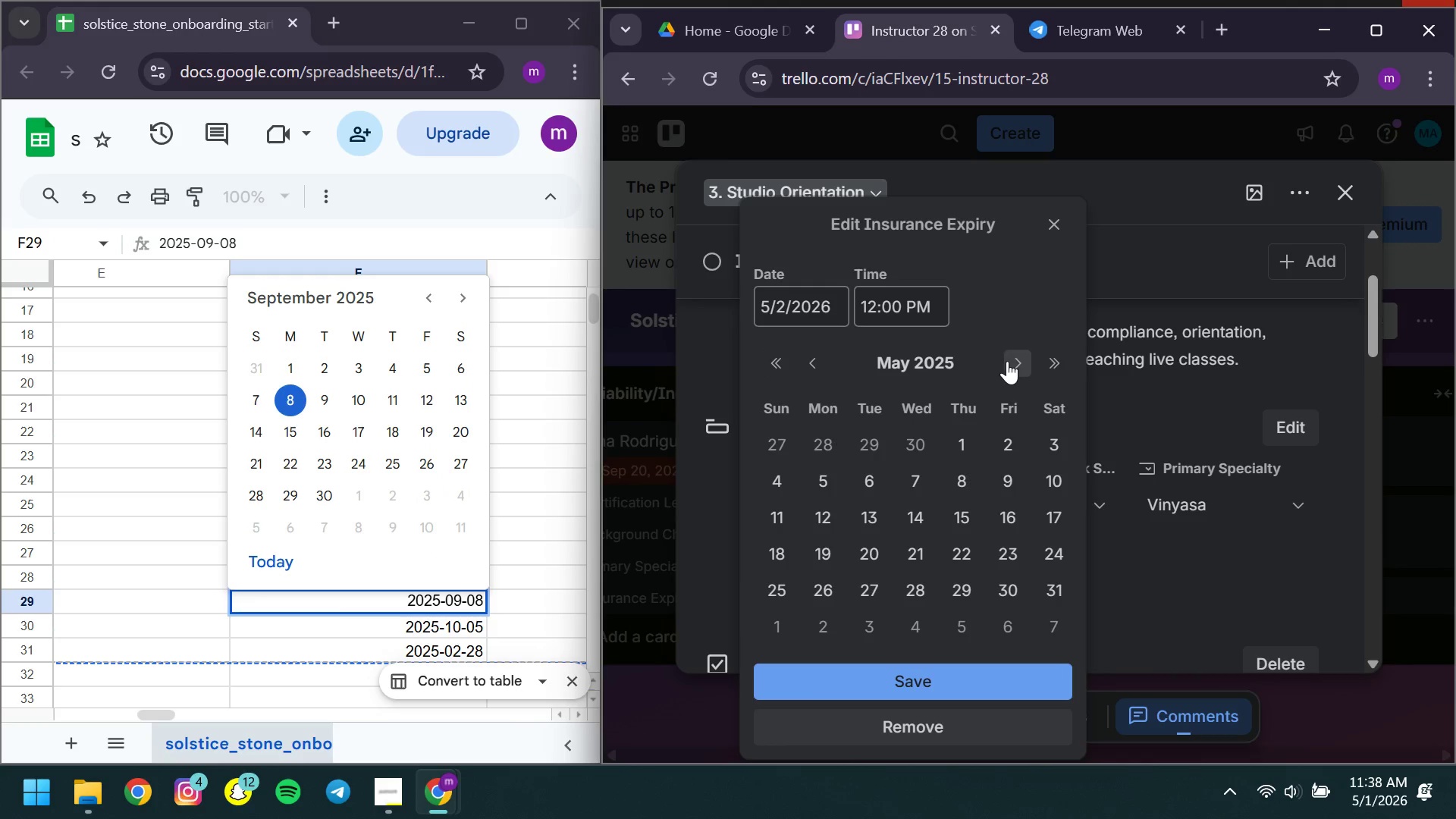 
double_click([1007, 361])
 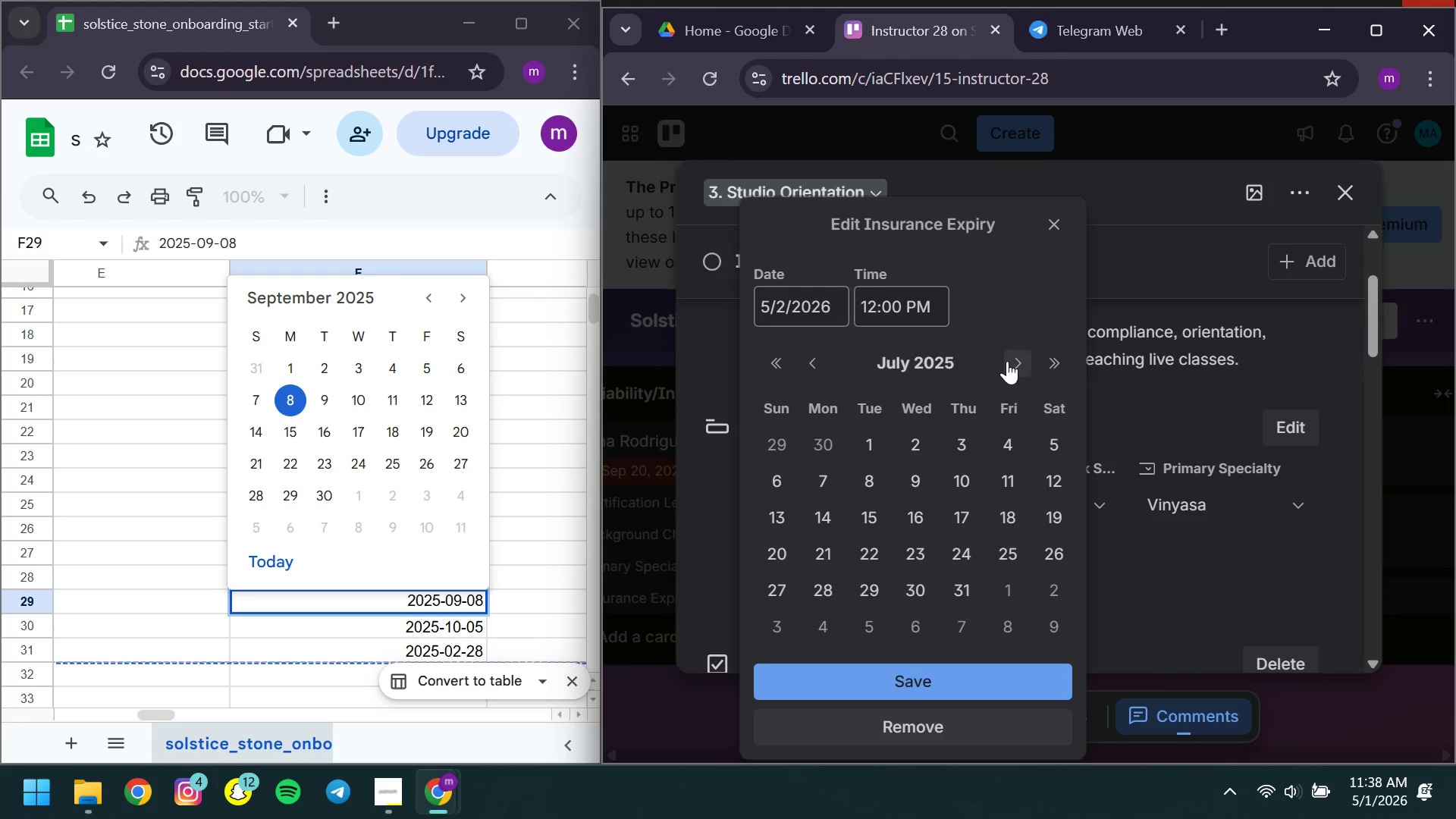 
left_click([1007, 361])
 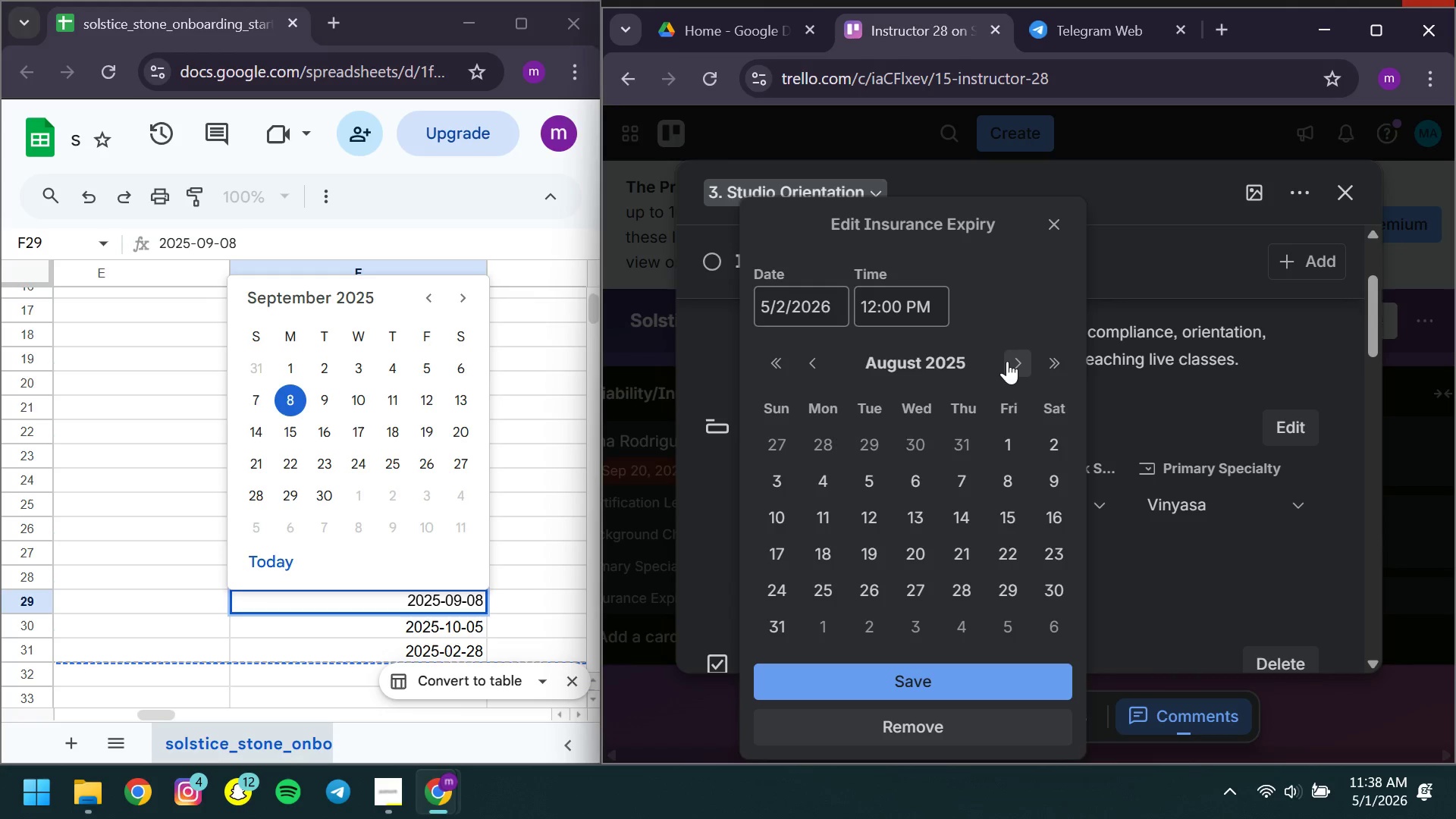 
left_click([1007, 361])
 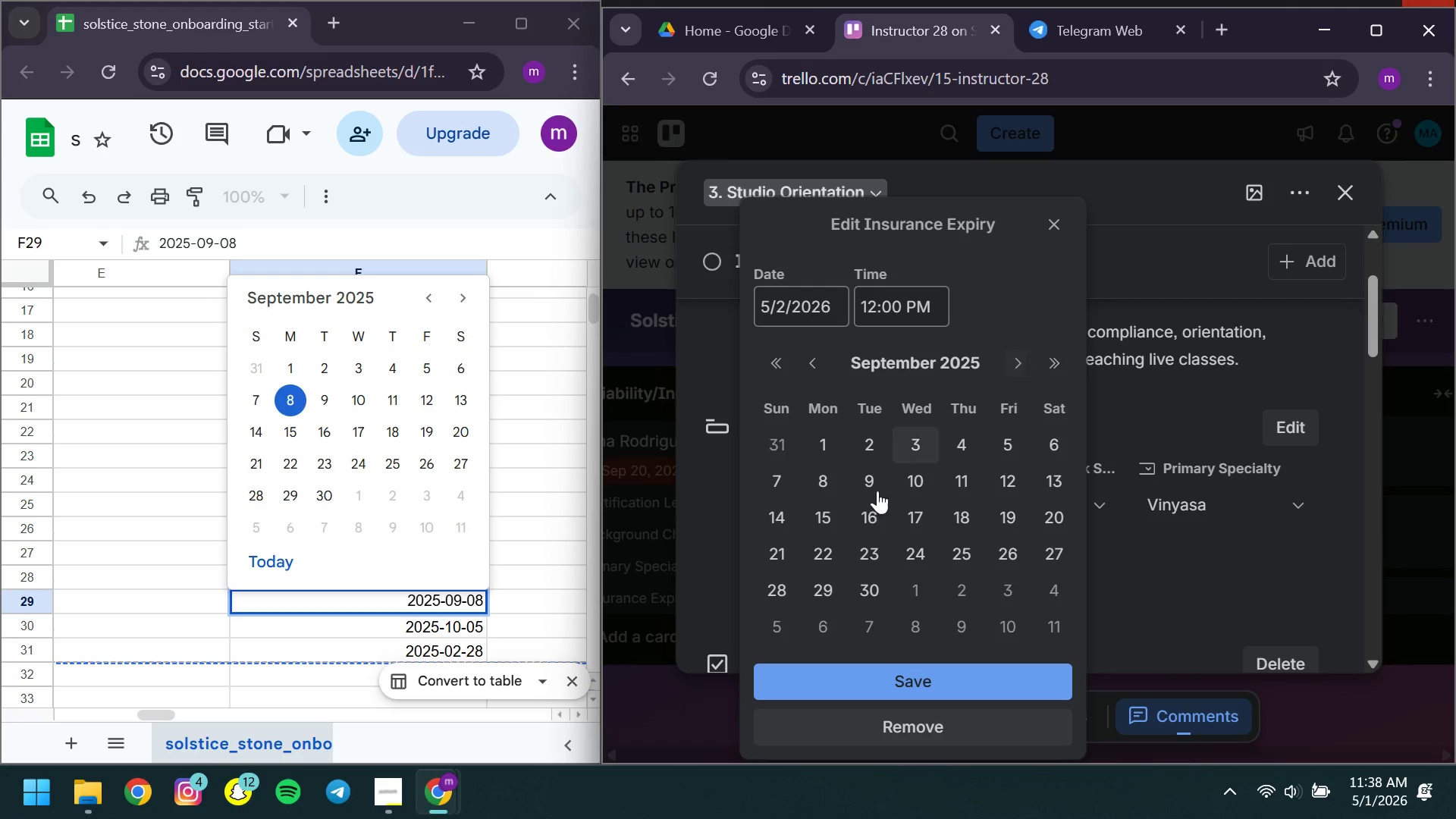 
left_click([817, 469])
 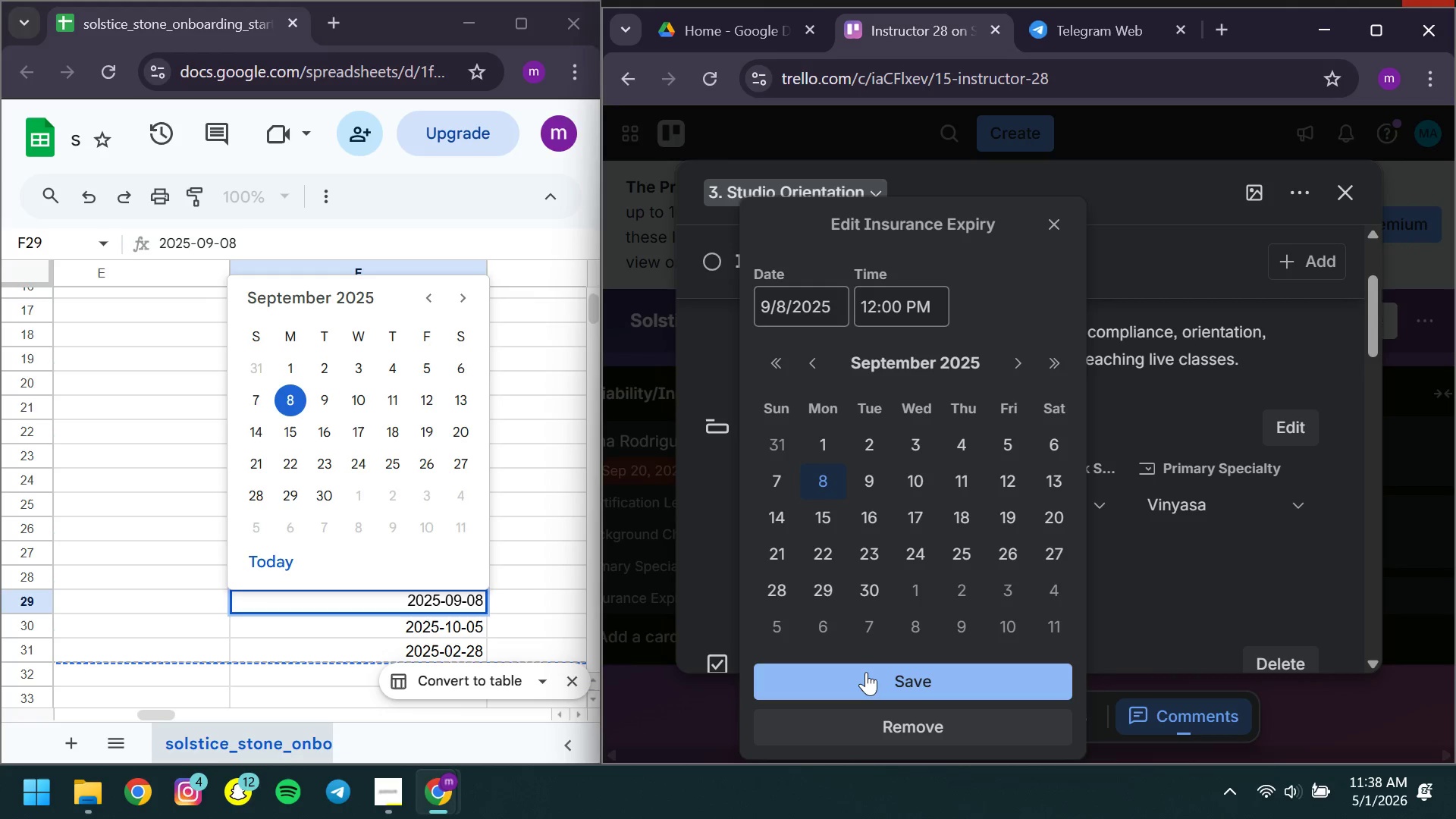 
left_click([866, 672])
 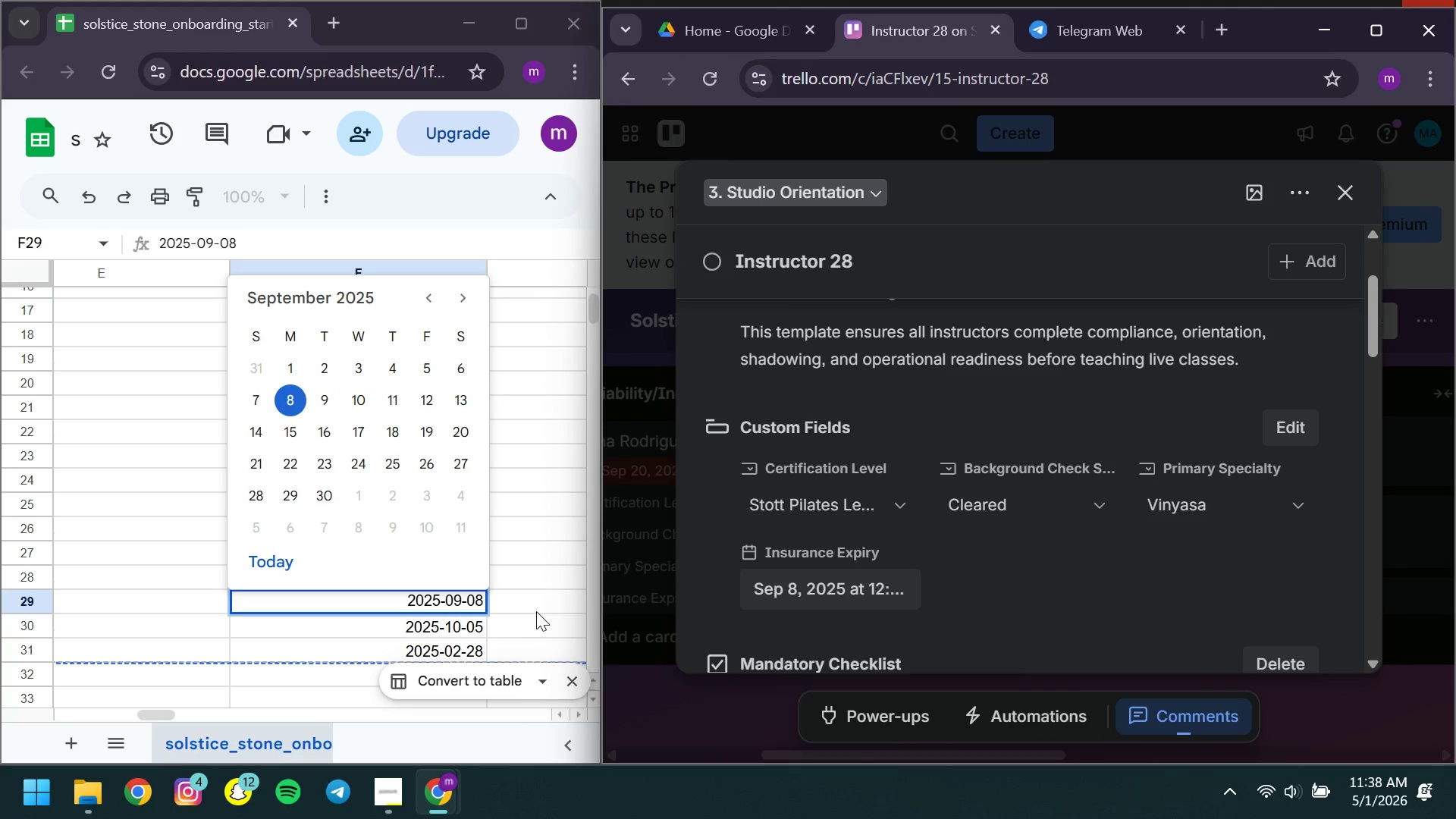 
double_click([536, 611])
 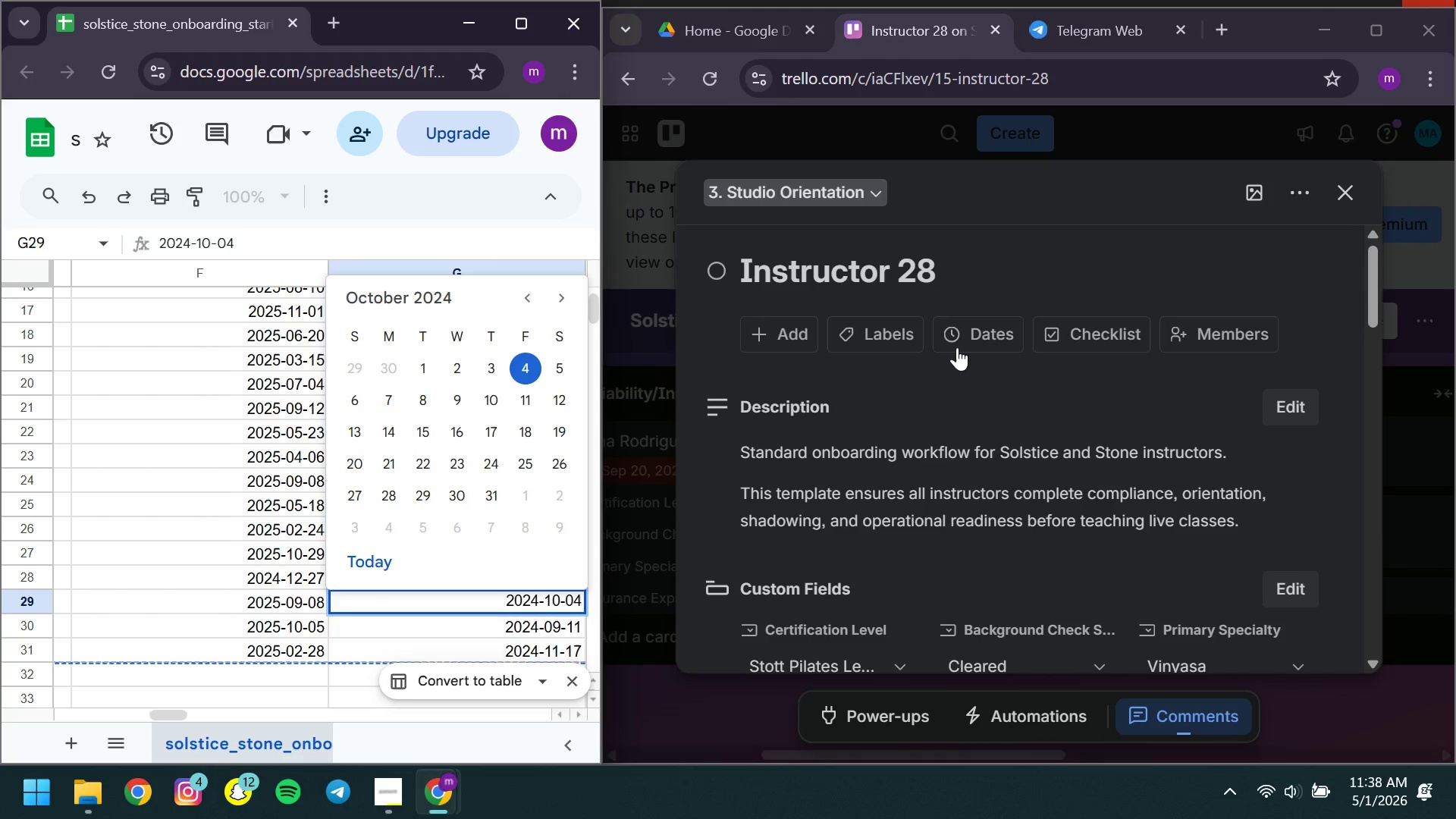 
left_click([959, 330])
 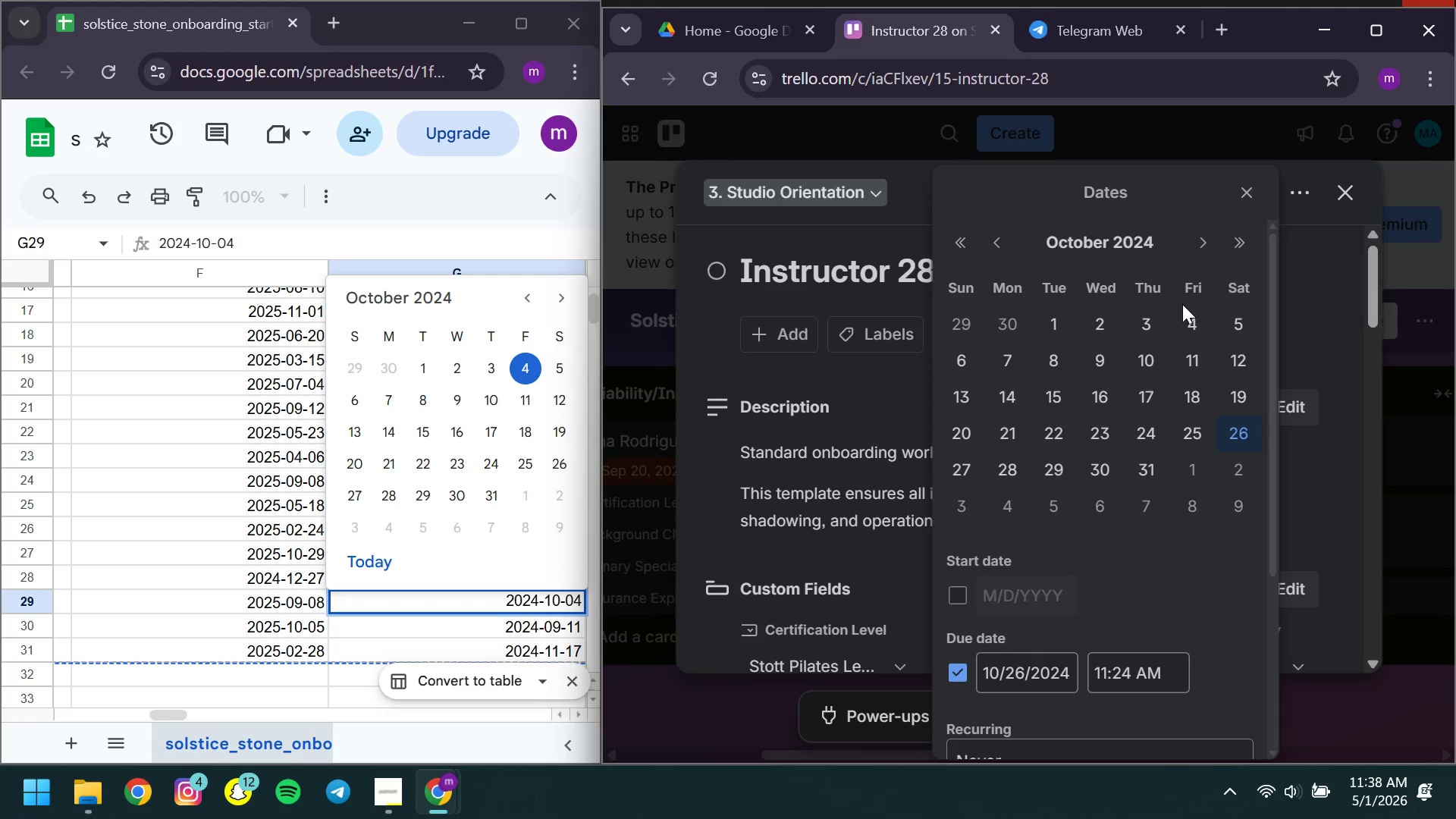 
left_click([1190, 331])
 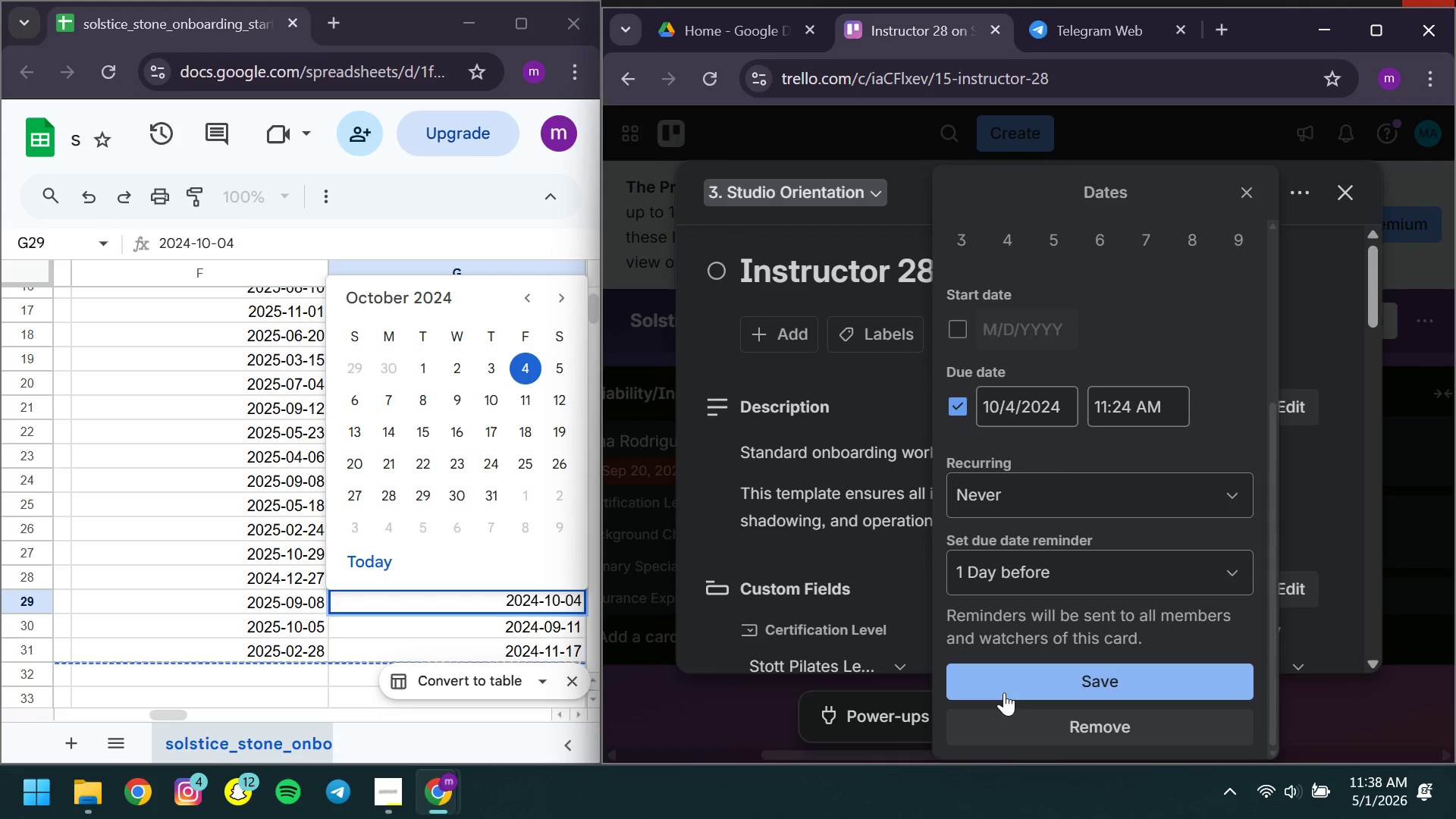 
left_click([1004, 697])
 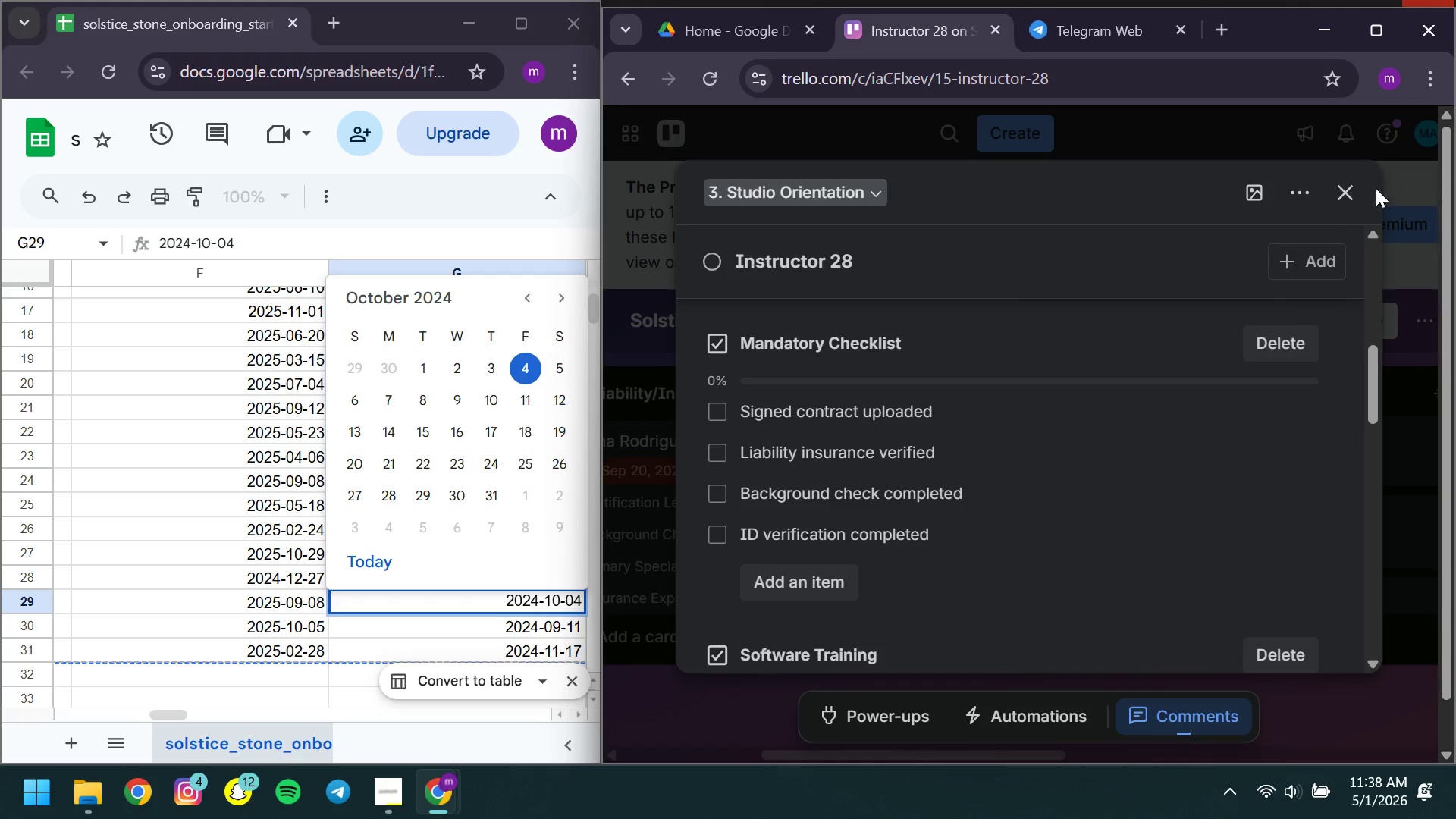 
left_click([1342, 193])
 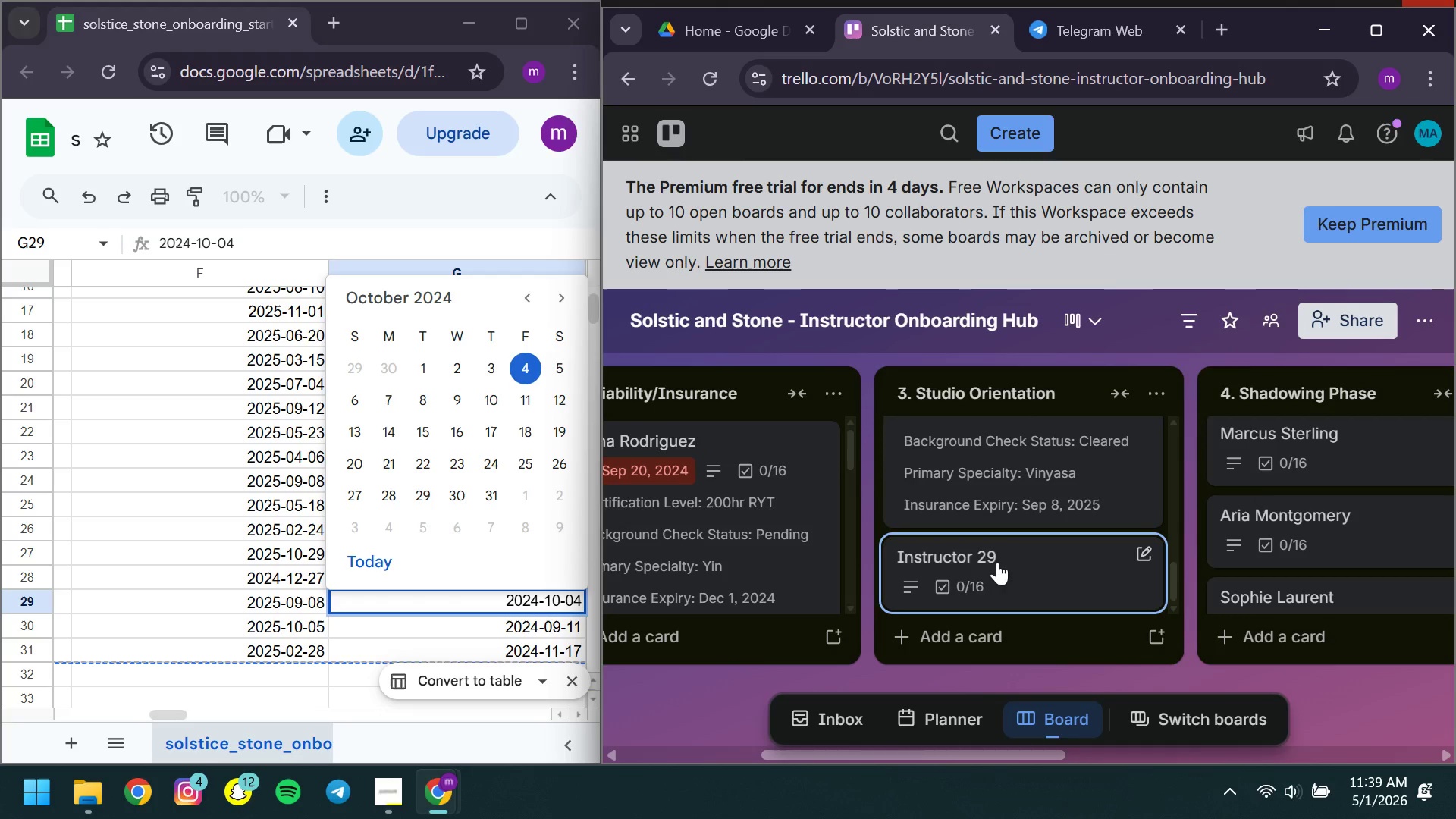 
left_click([987, 571])
 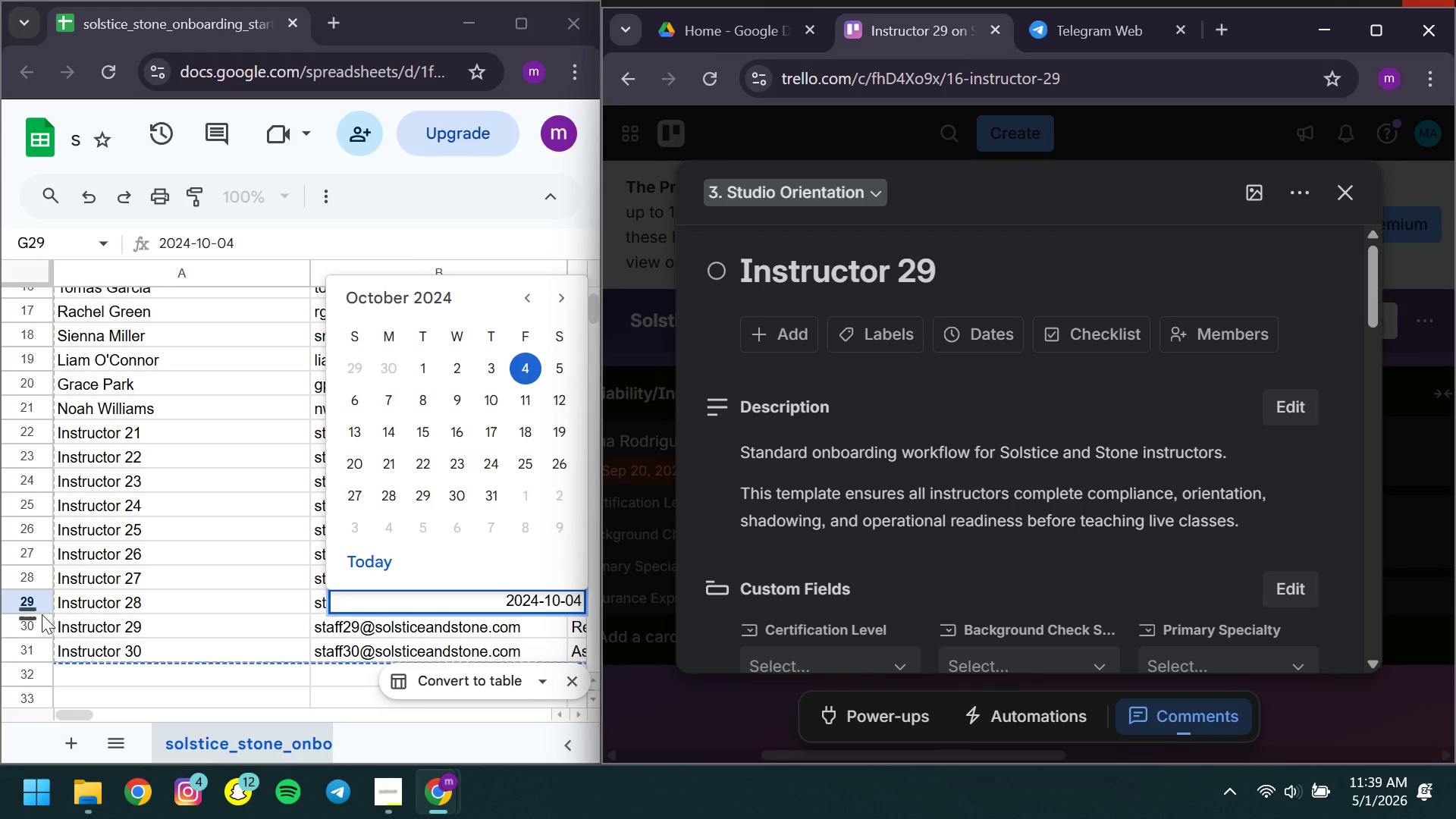 
wait(5.77)
 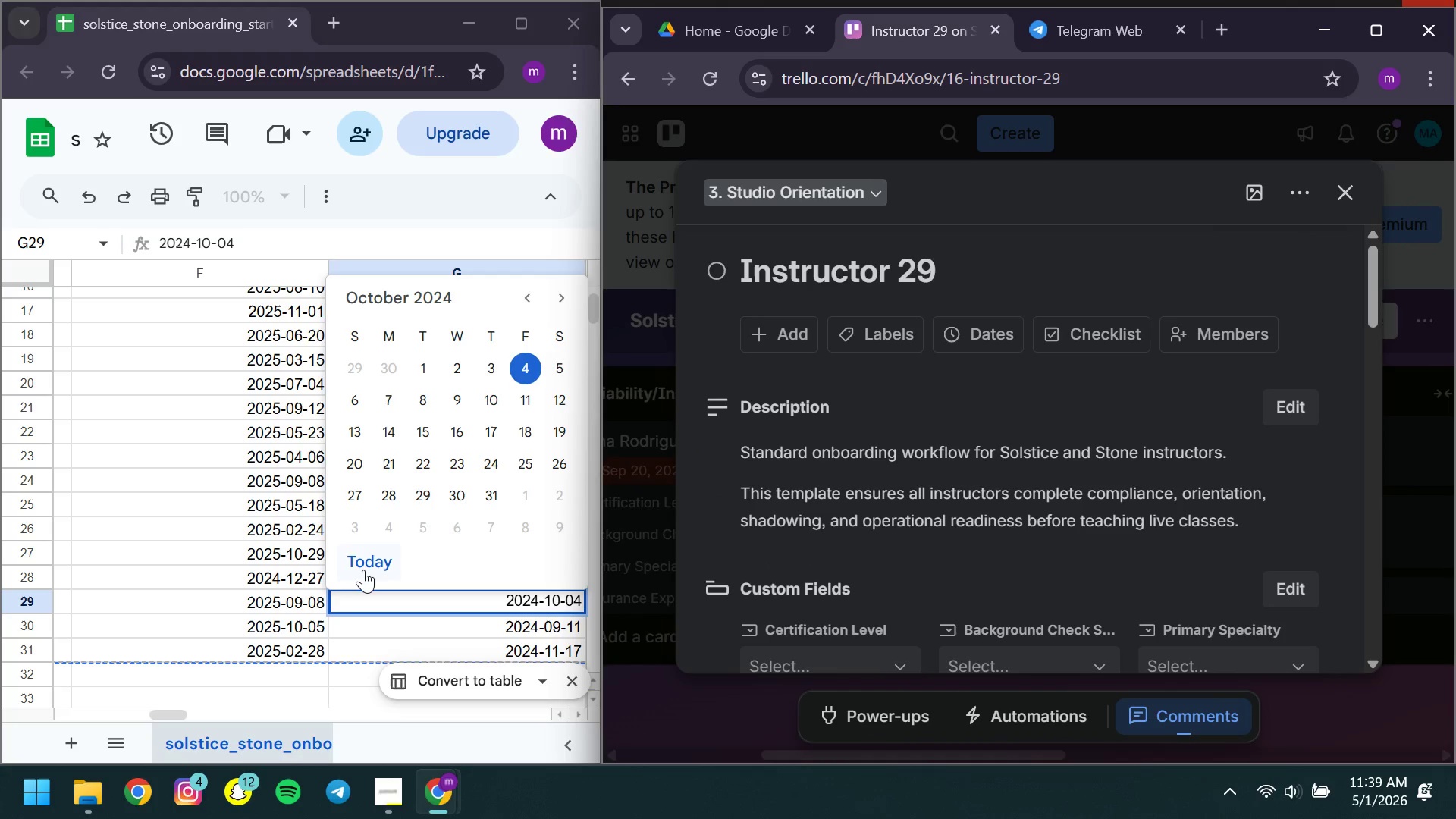 
left_click([30, 624])
 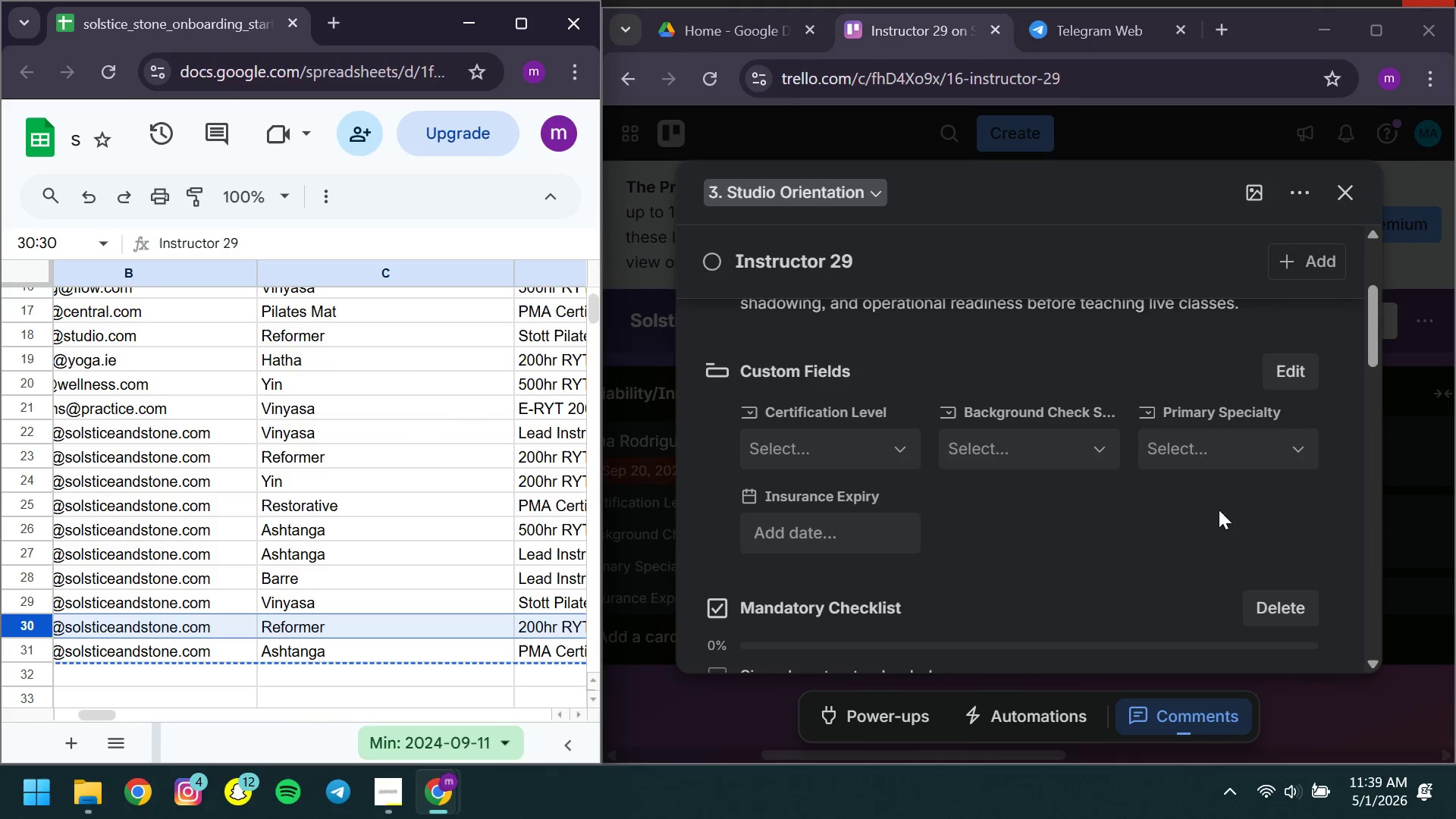 
left_click([1216, 450])
 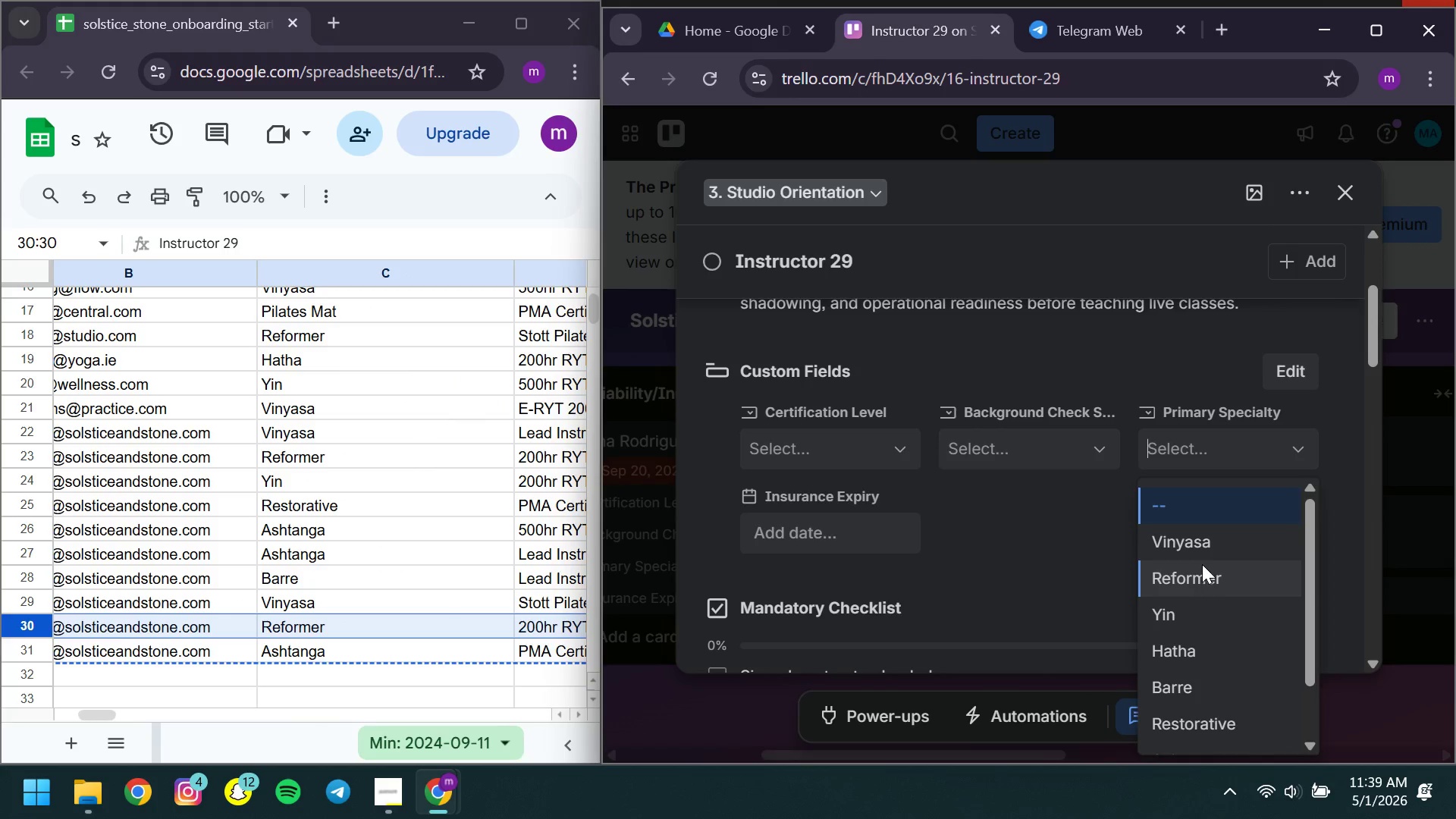 
left_click([1202, 564])
 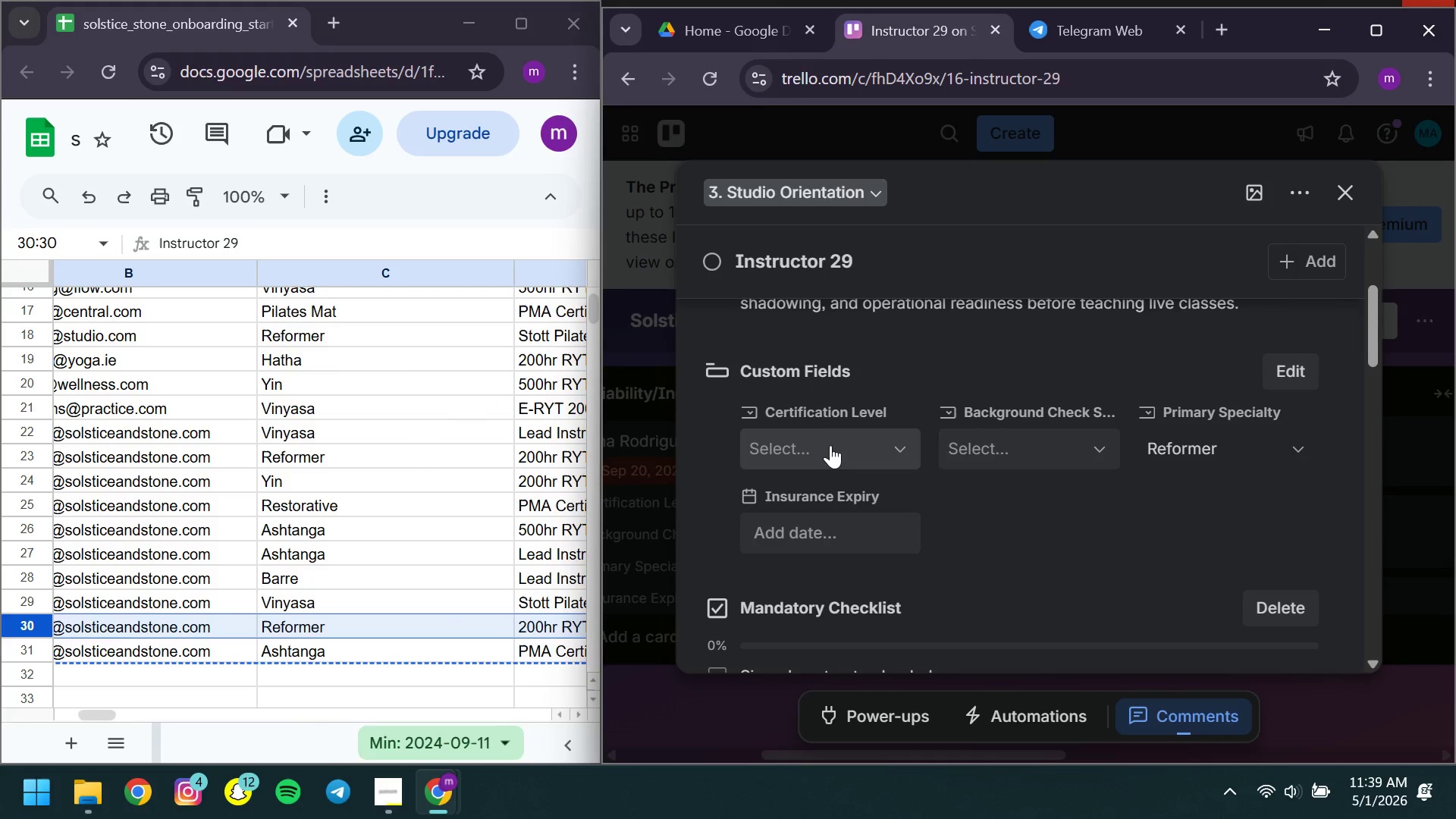 
left_click([830, 447])
 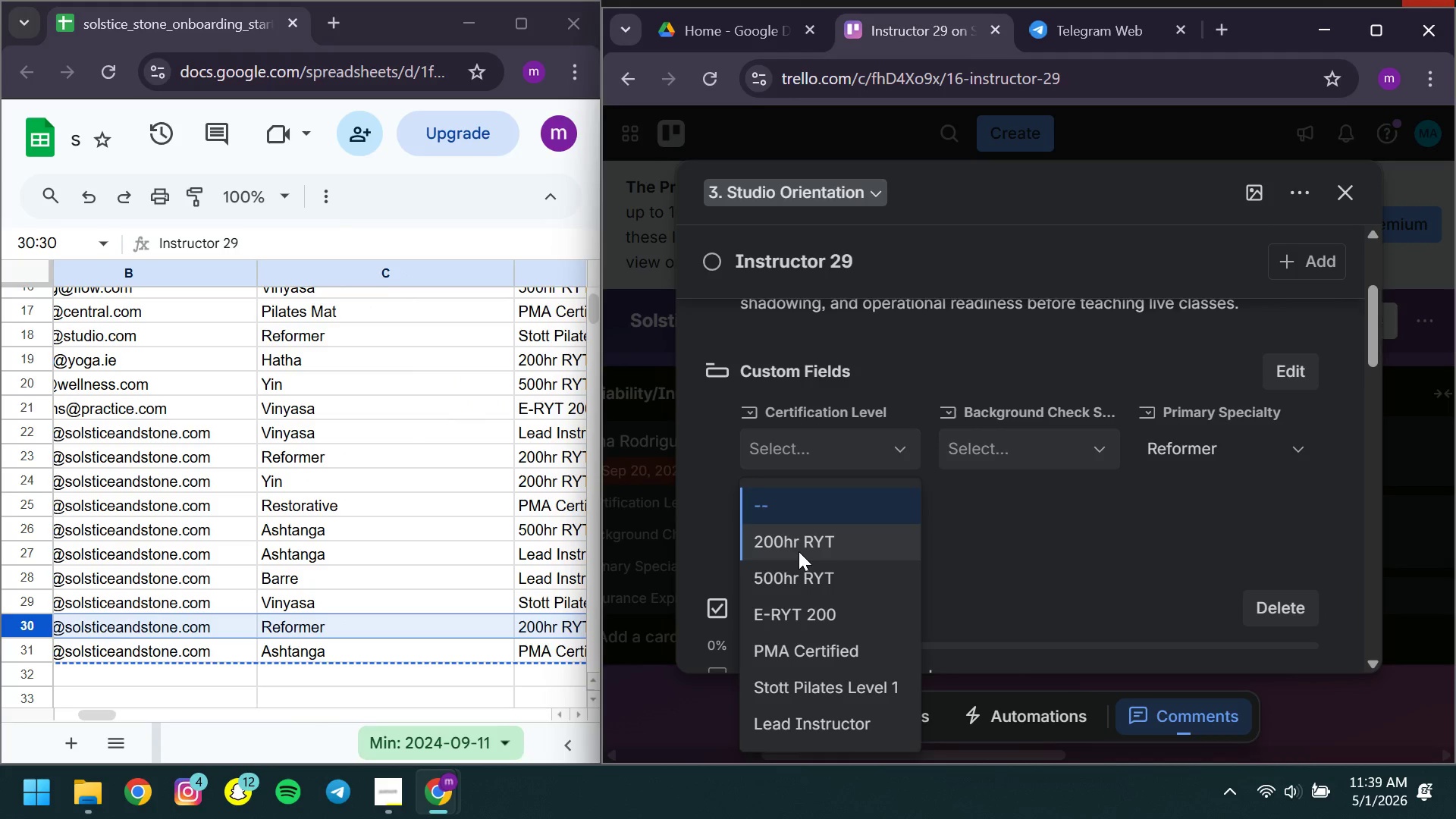 
left_click([799, 551])
 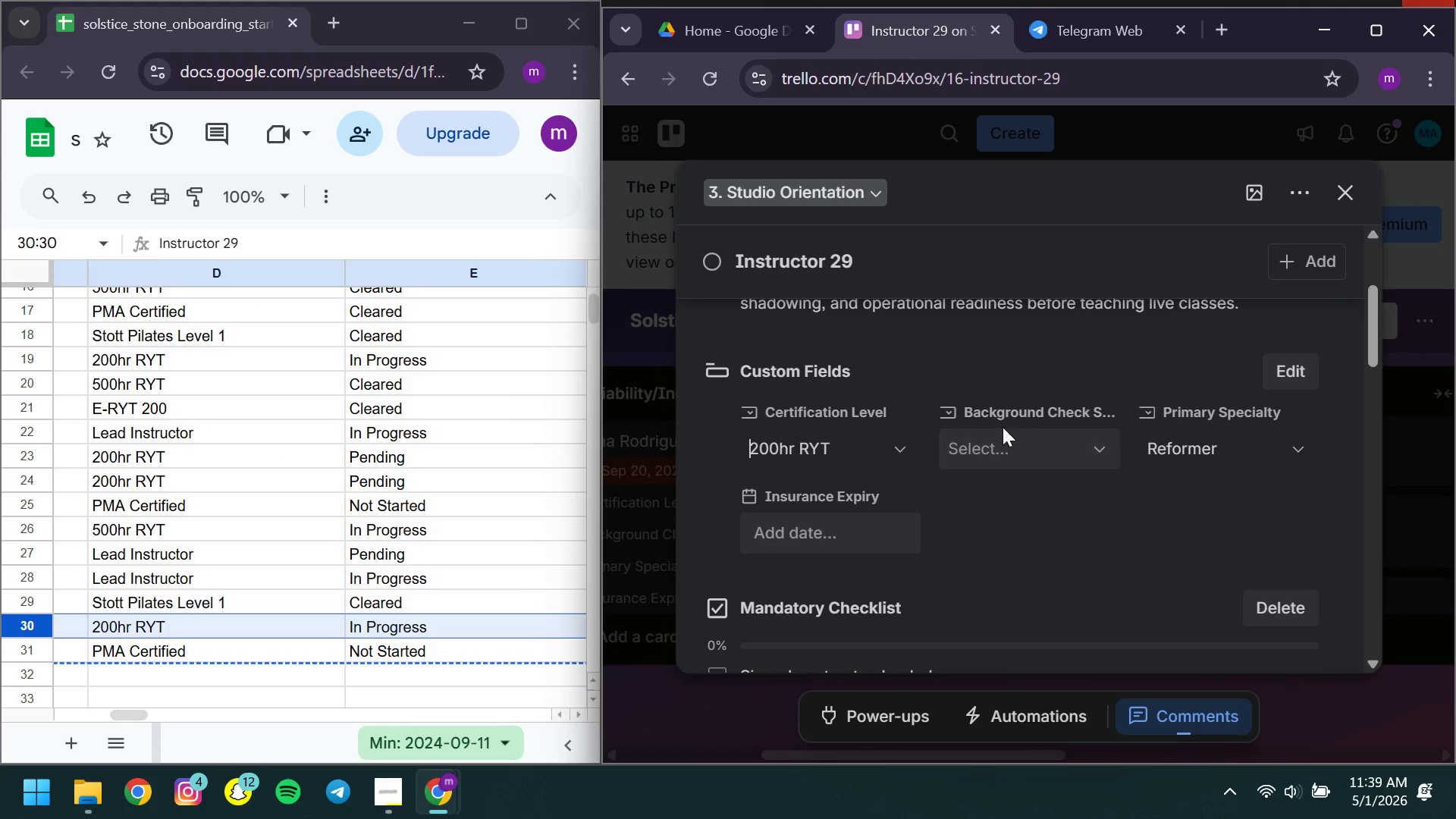 
left_click([1025, 444])
 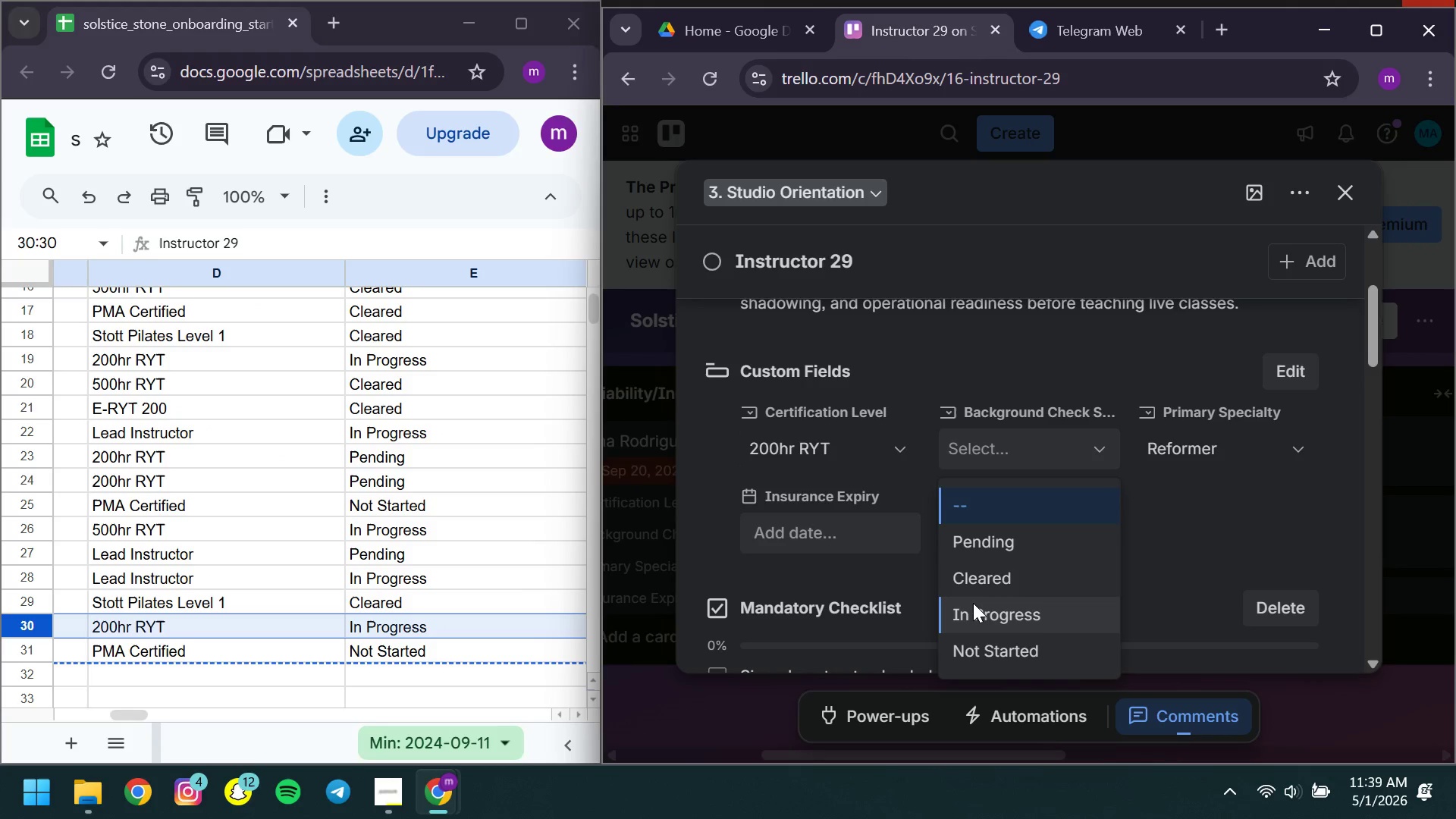 
left_click([973, 603])
 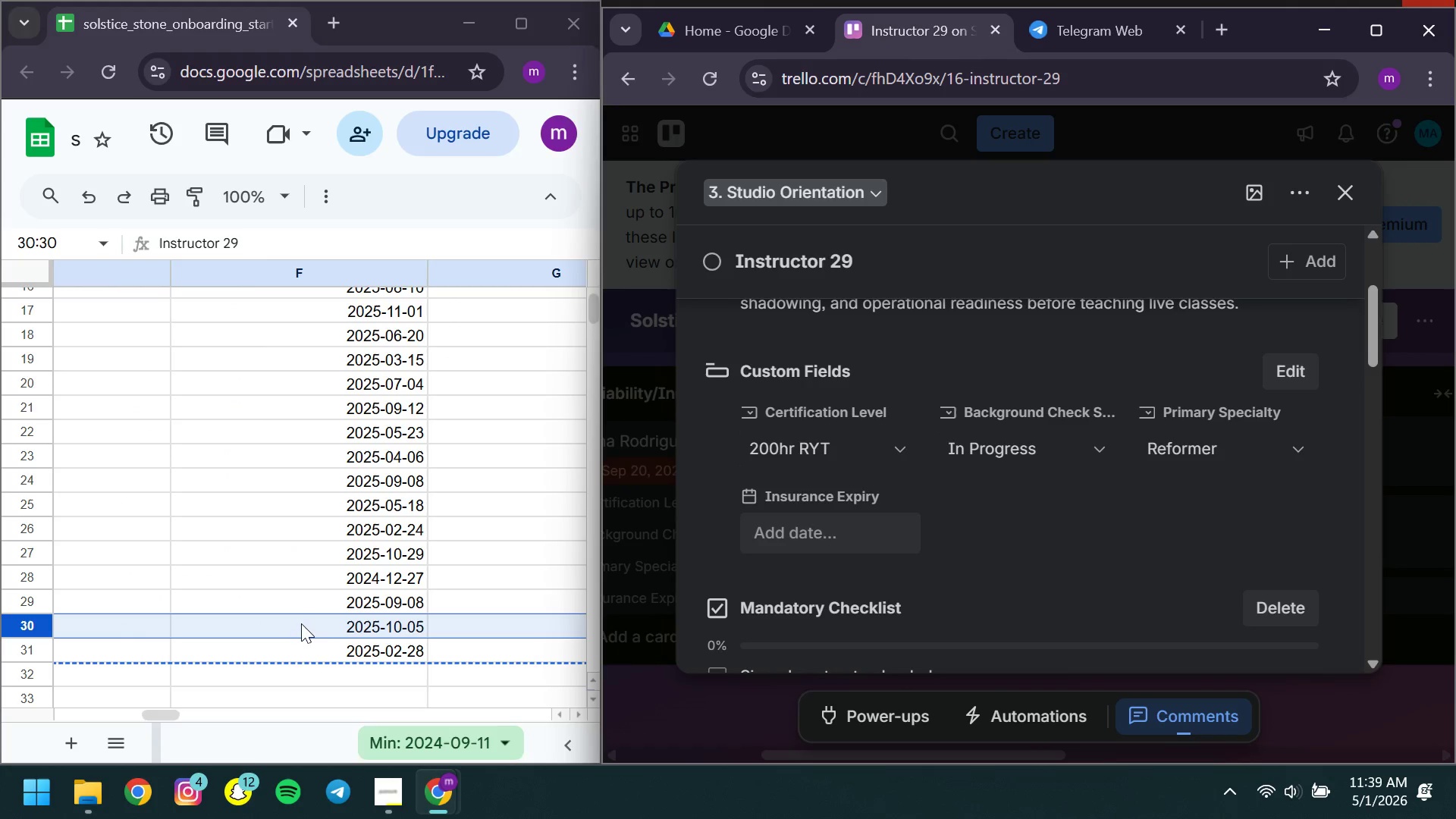 
double_click([316, 623])
 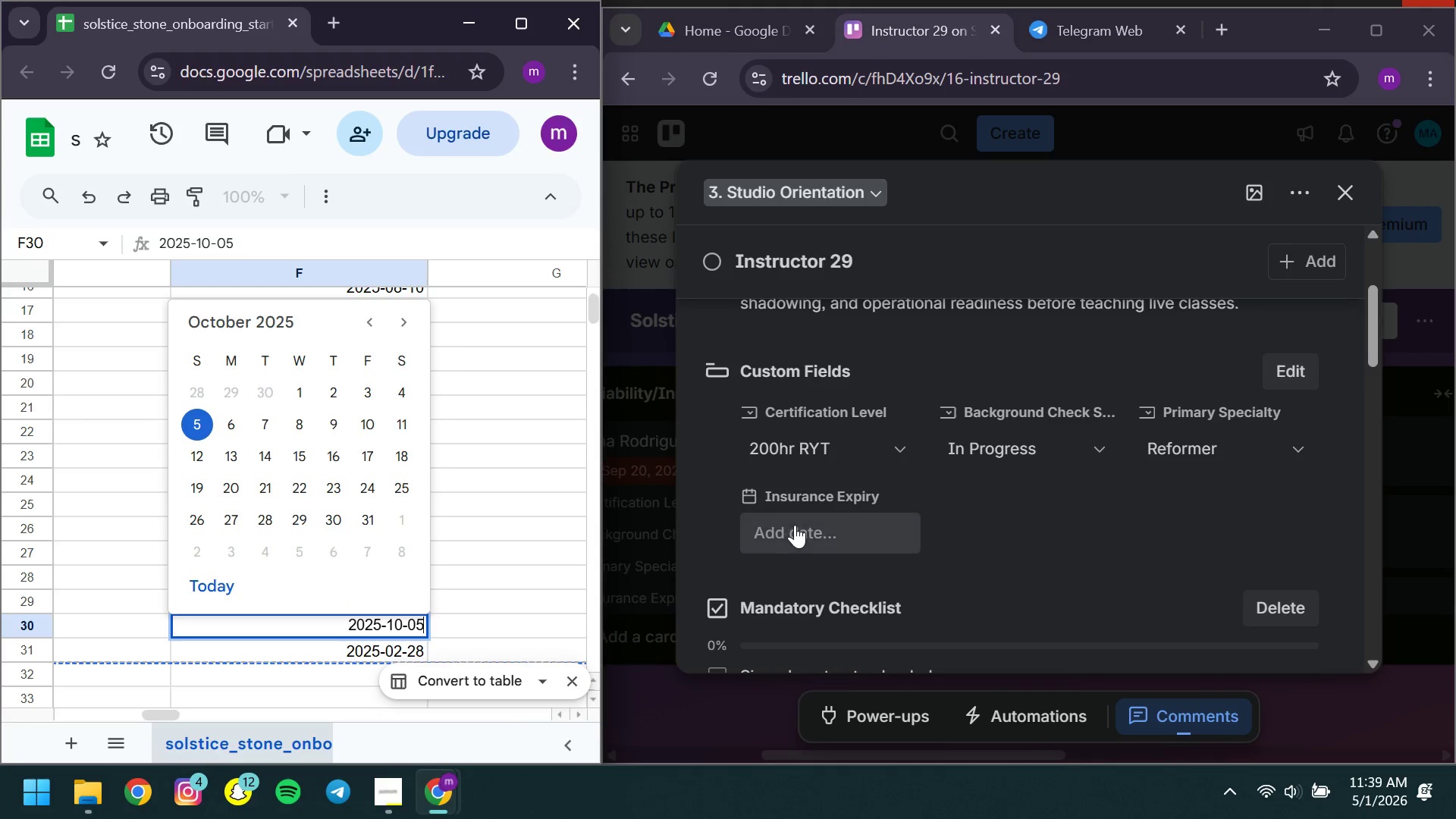 
left_click([795, 525])
 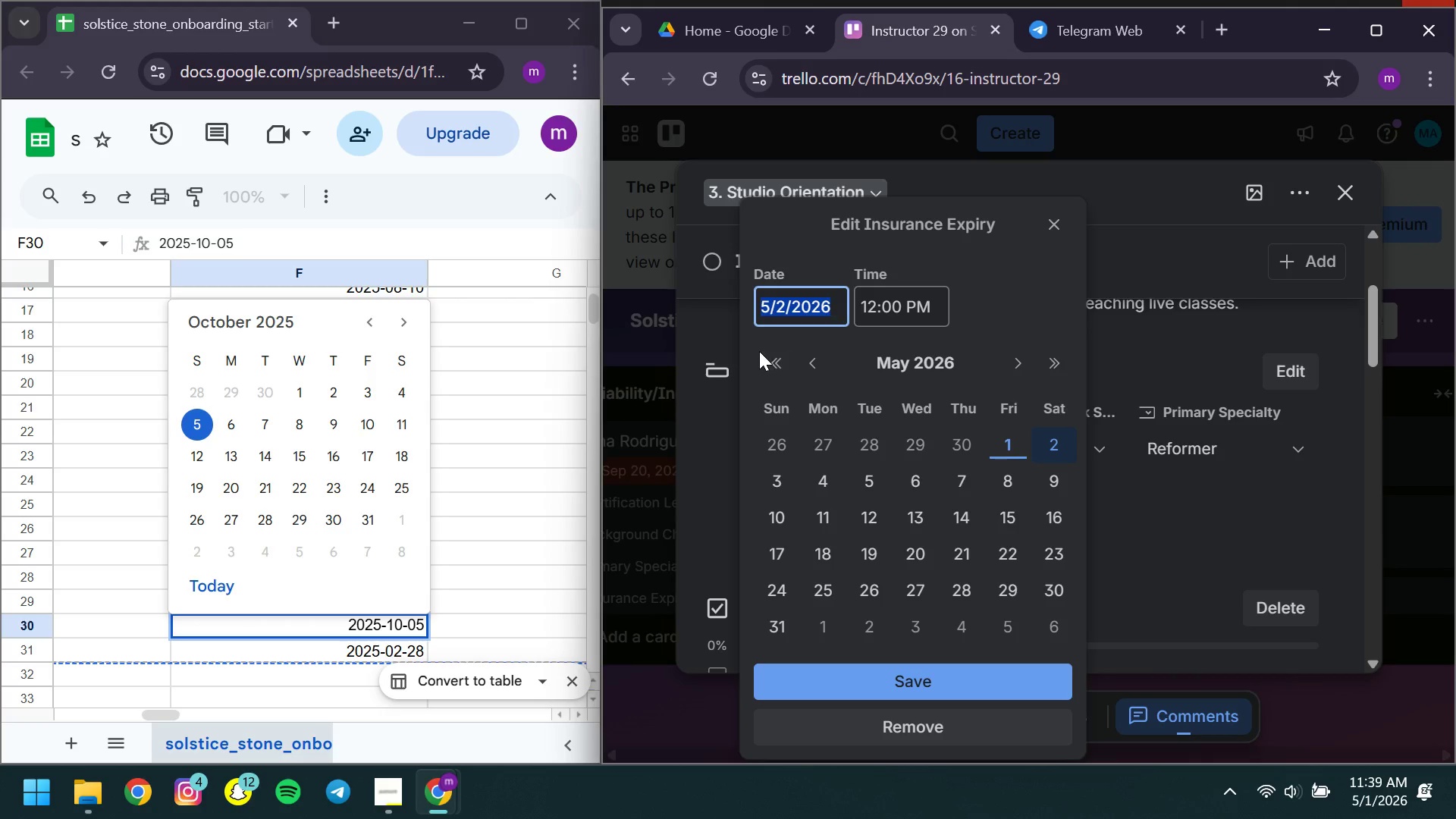 
left_click([768, 359])
 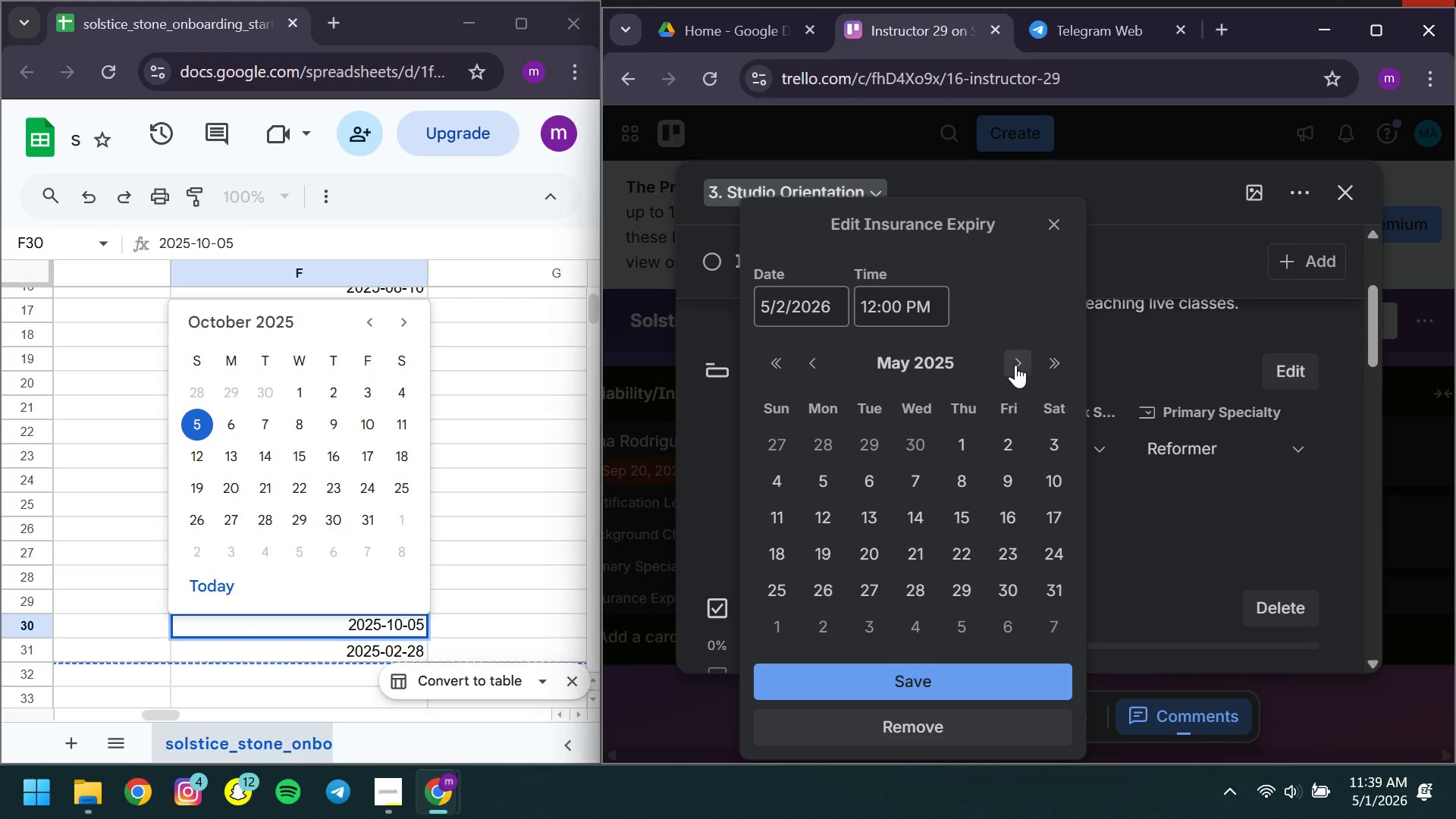 
double_click([1015, 365])
 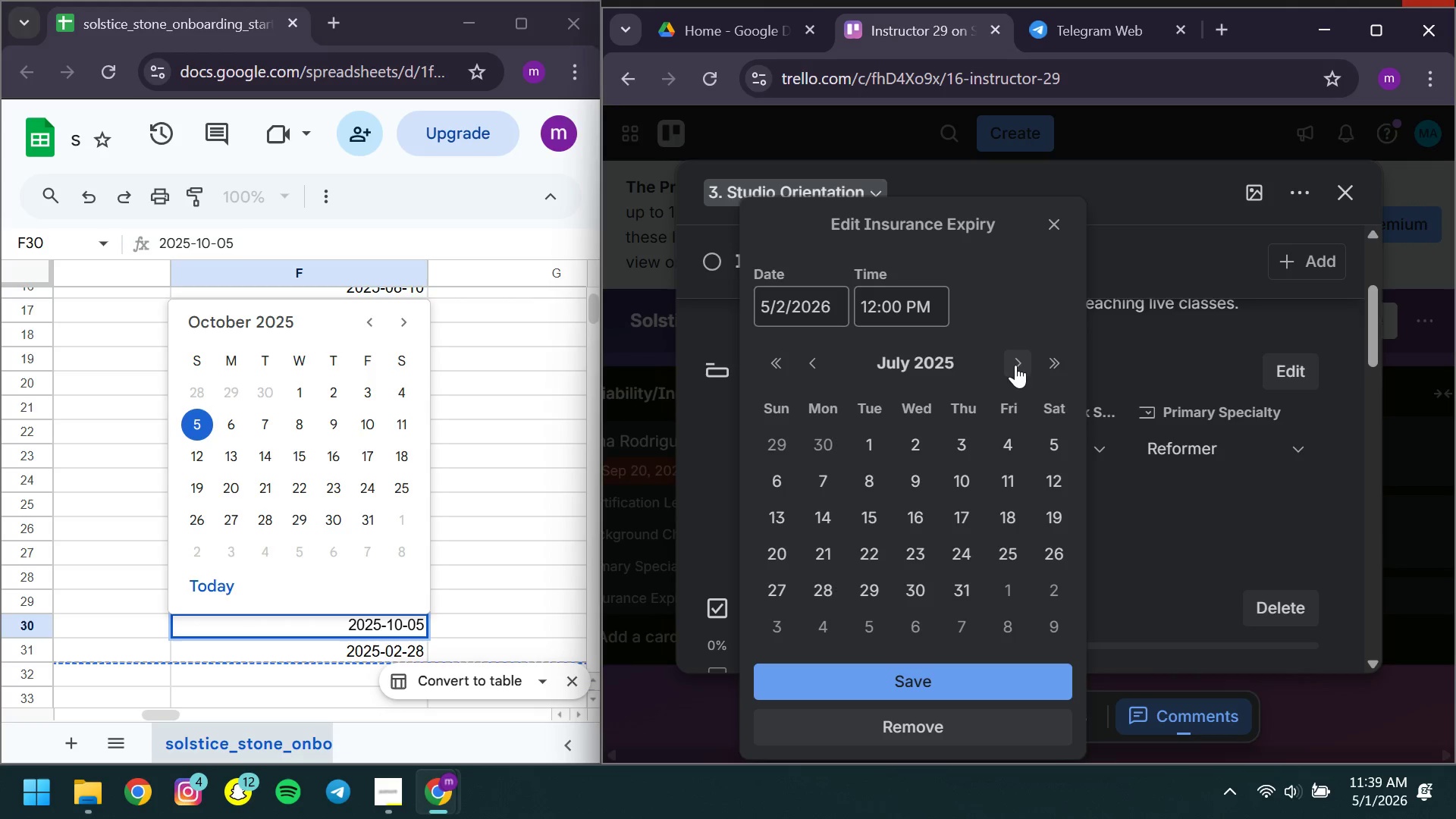 
left_click([1015, 365])
 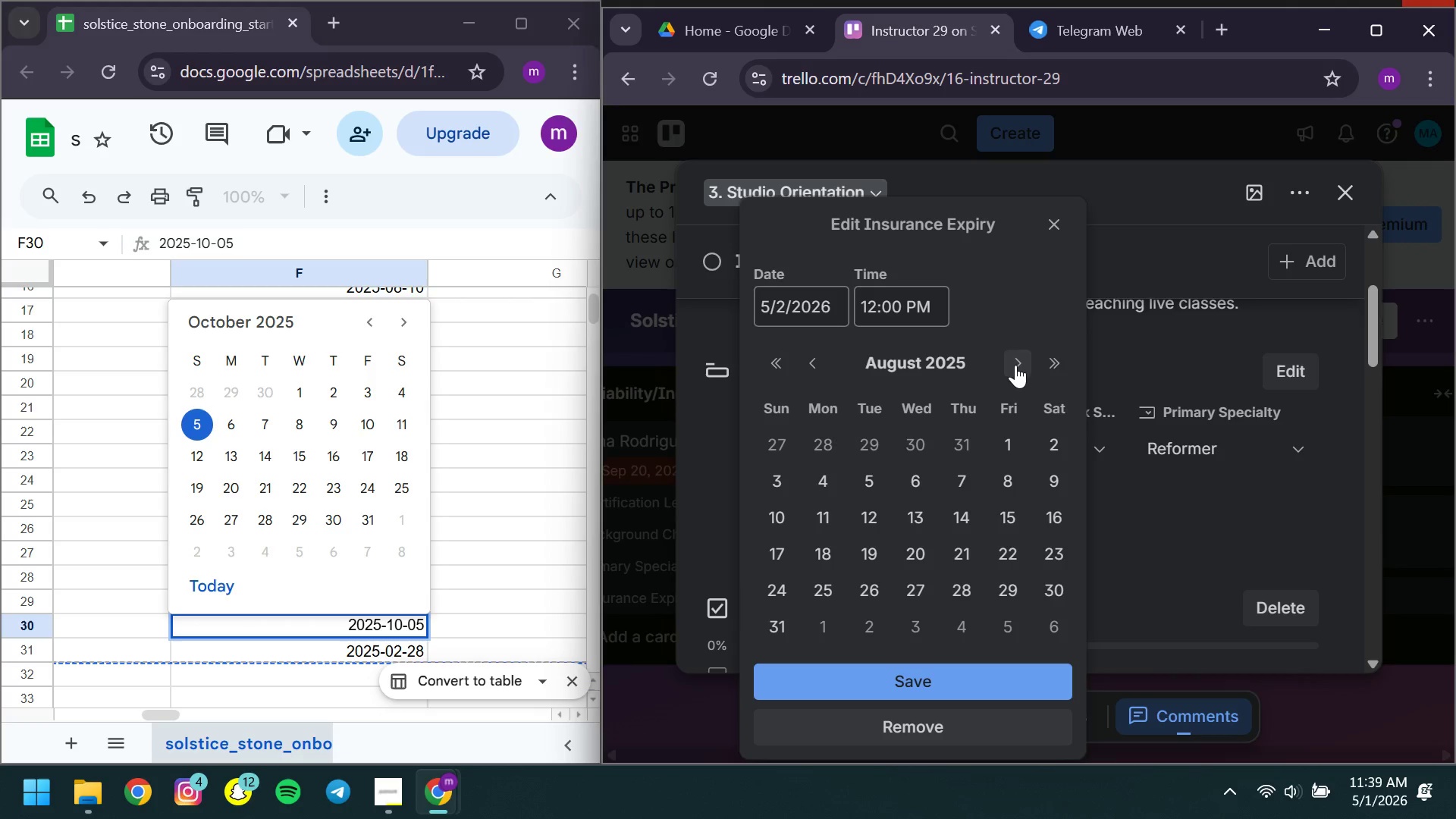 
left_click([1015, 365])
 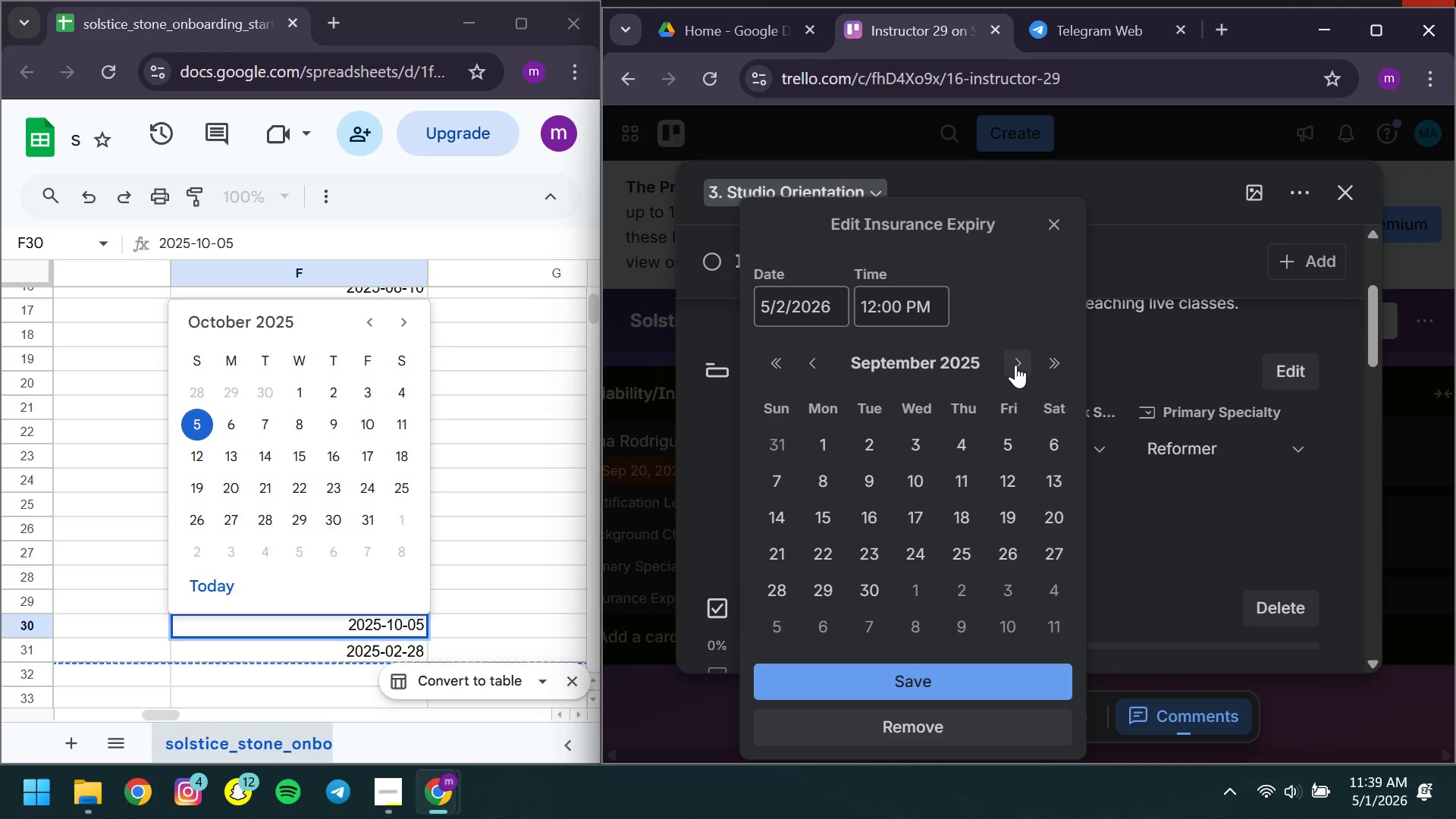 
left_click([1015, 365])
 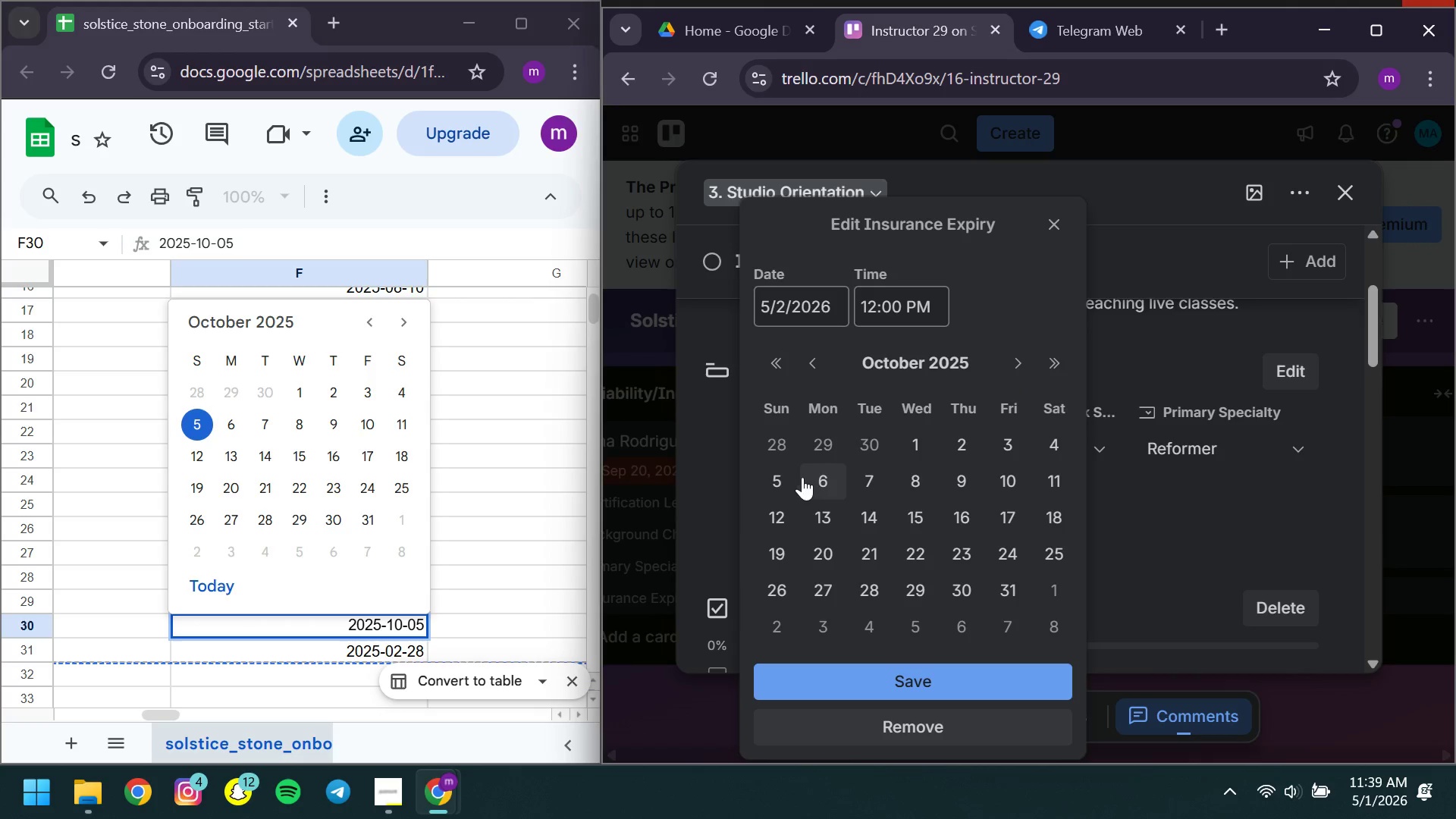 
left_click([772, 481])
 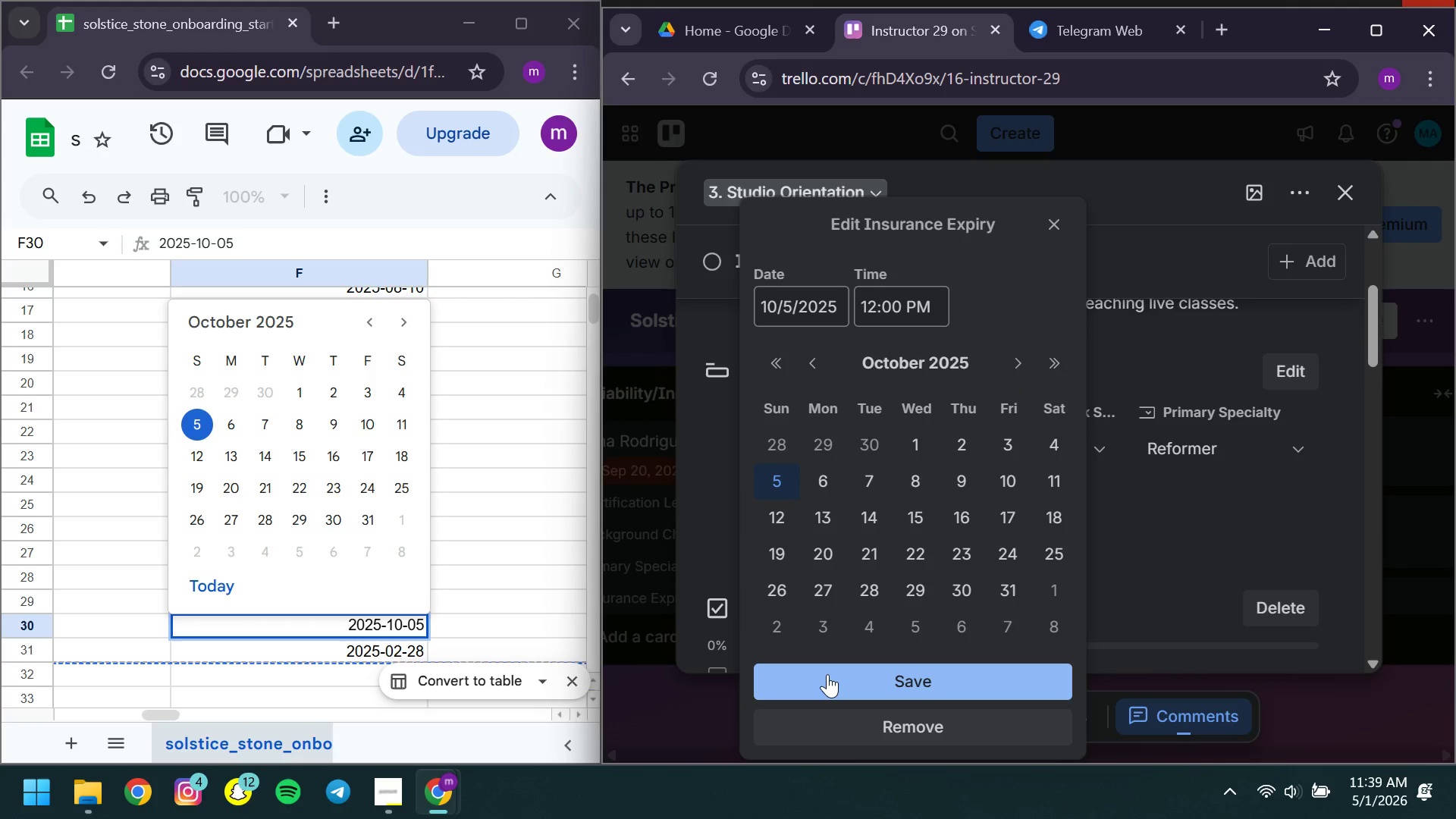 
left_click([827, 674])
 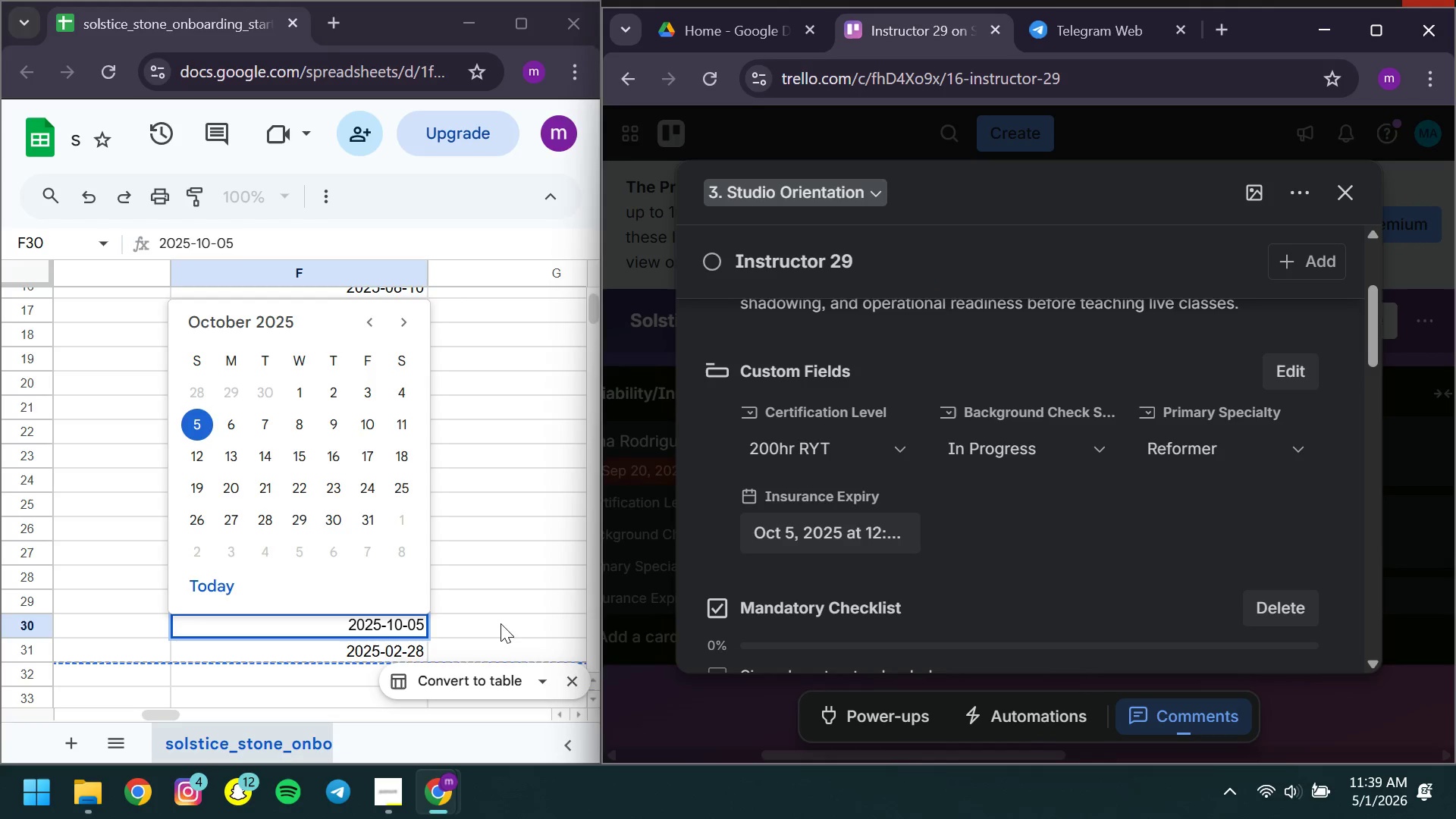 
double_click([500, 623])
 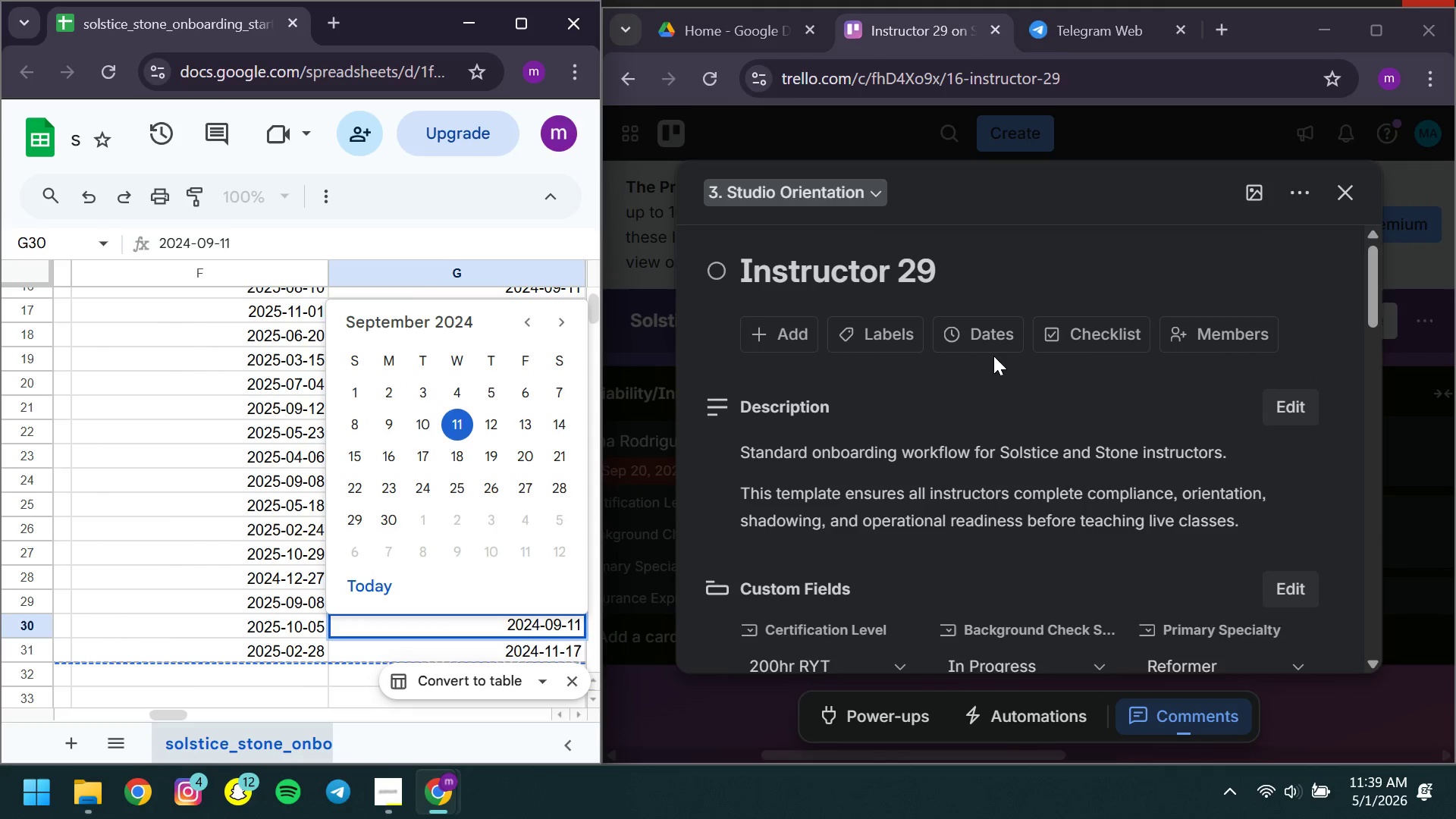 
left_click([965, 331])
 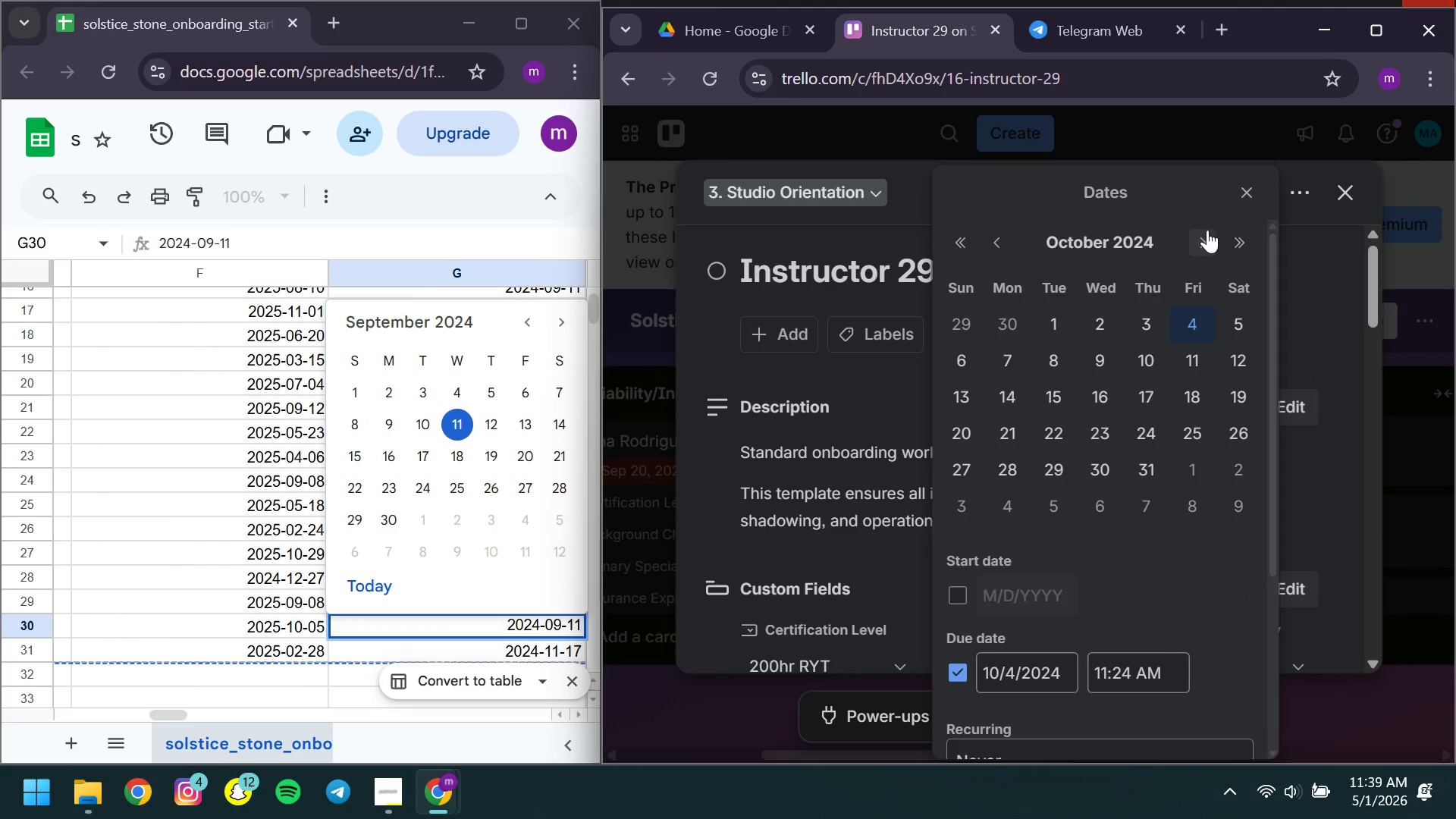 
left_click([1203, 241])
 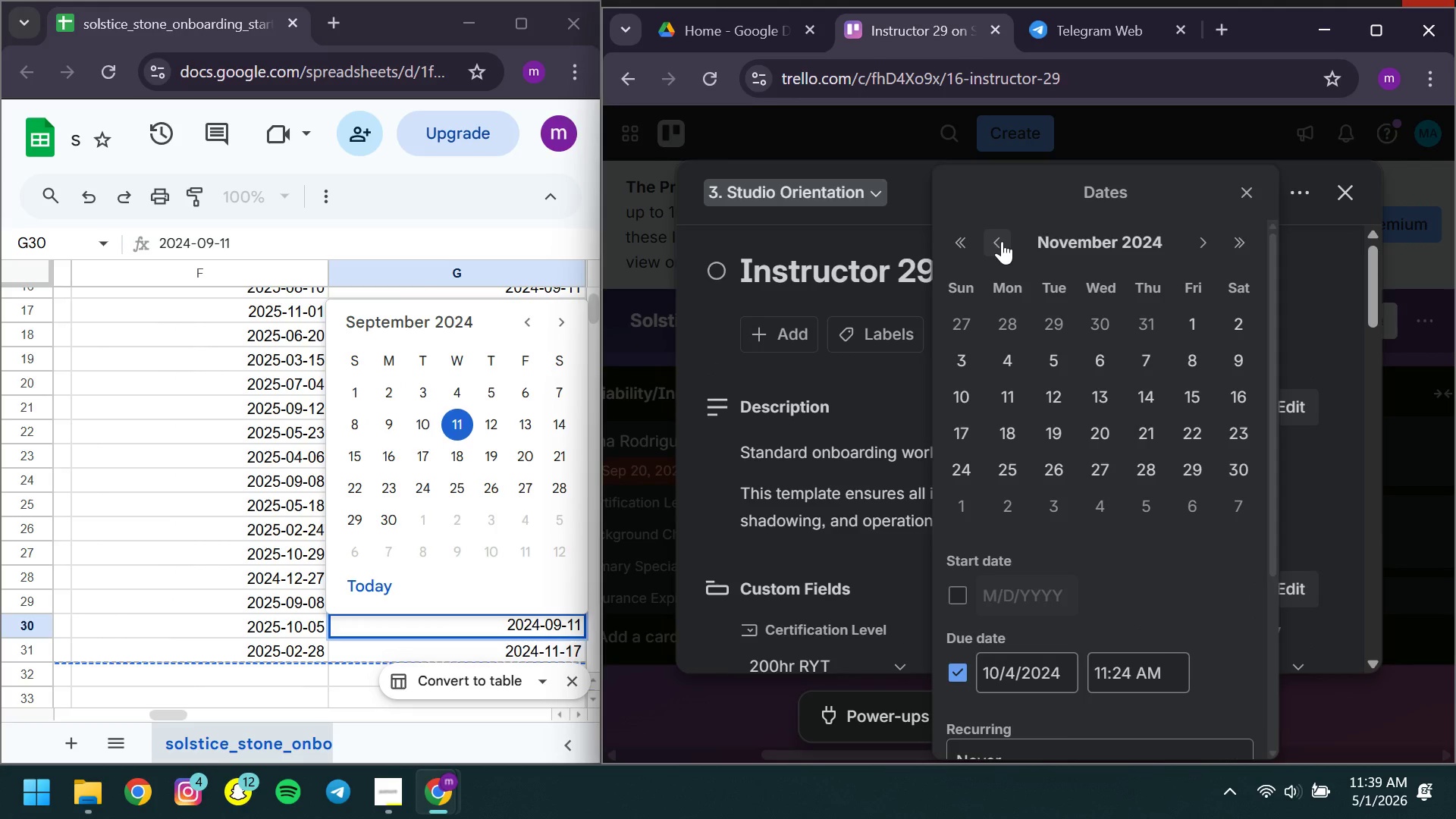 
double_click([1002, 241])
 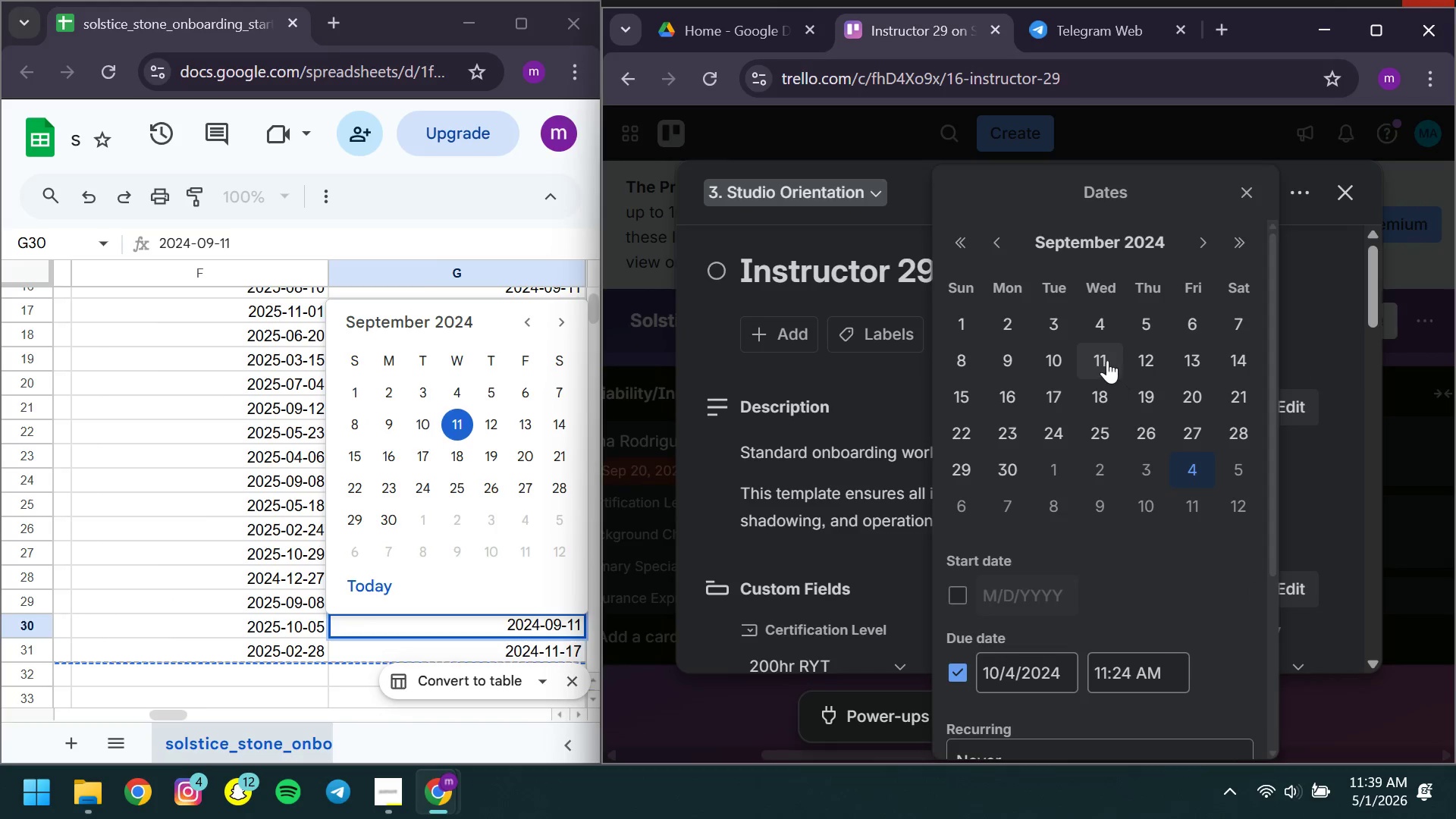 
left_click([1107, 359])
 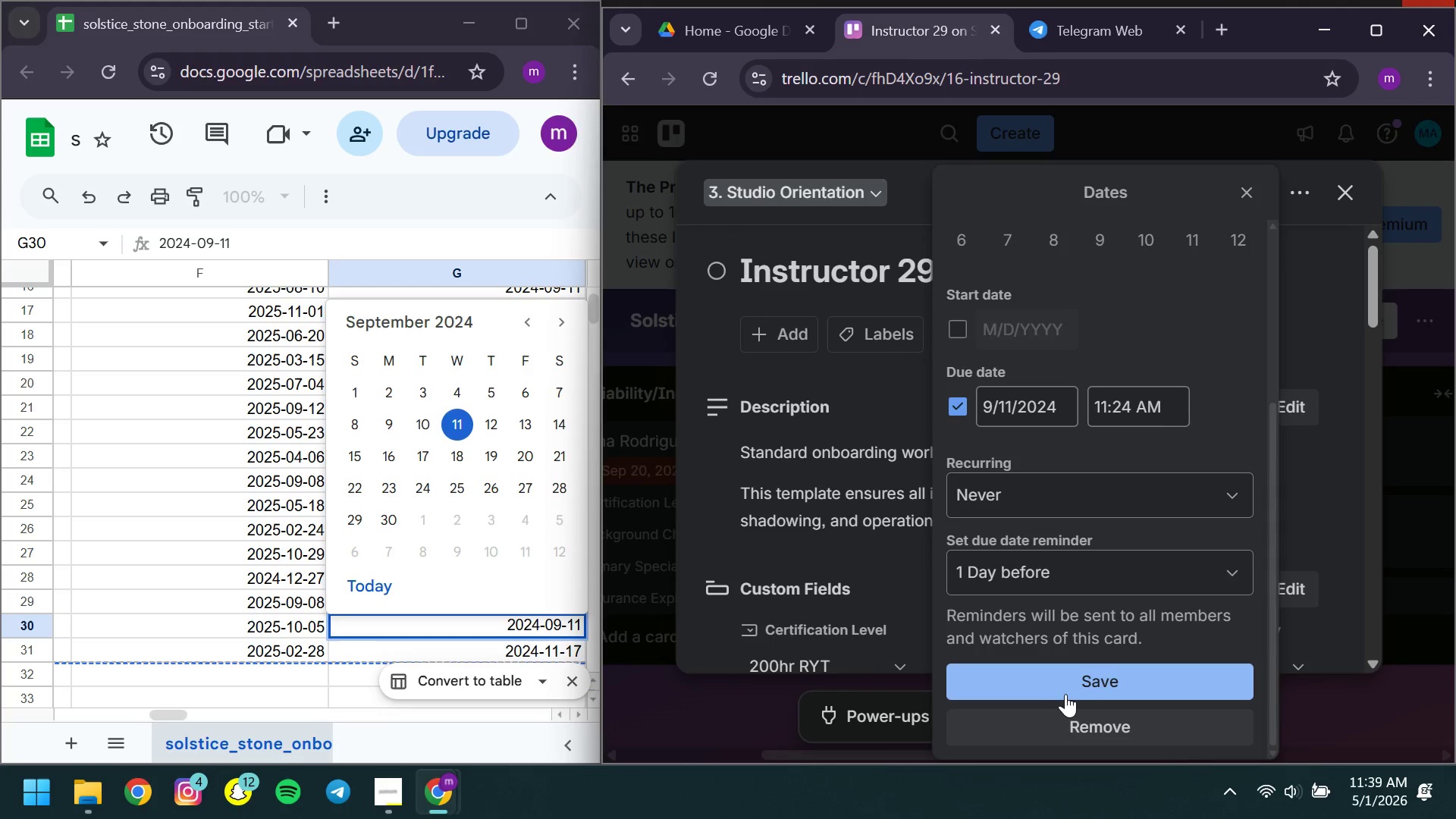 
left_click([1059, 683])
 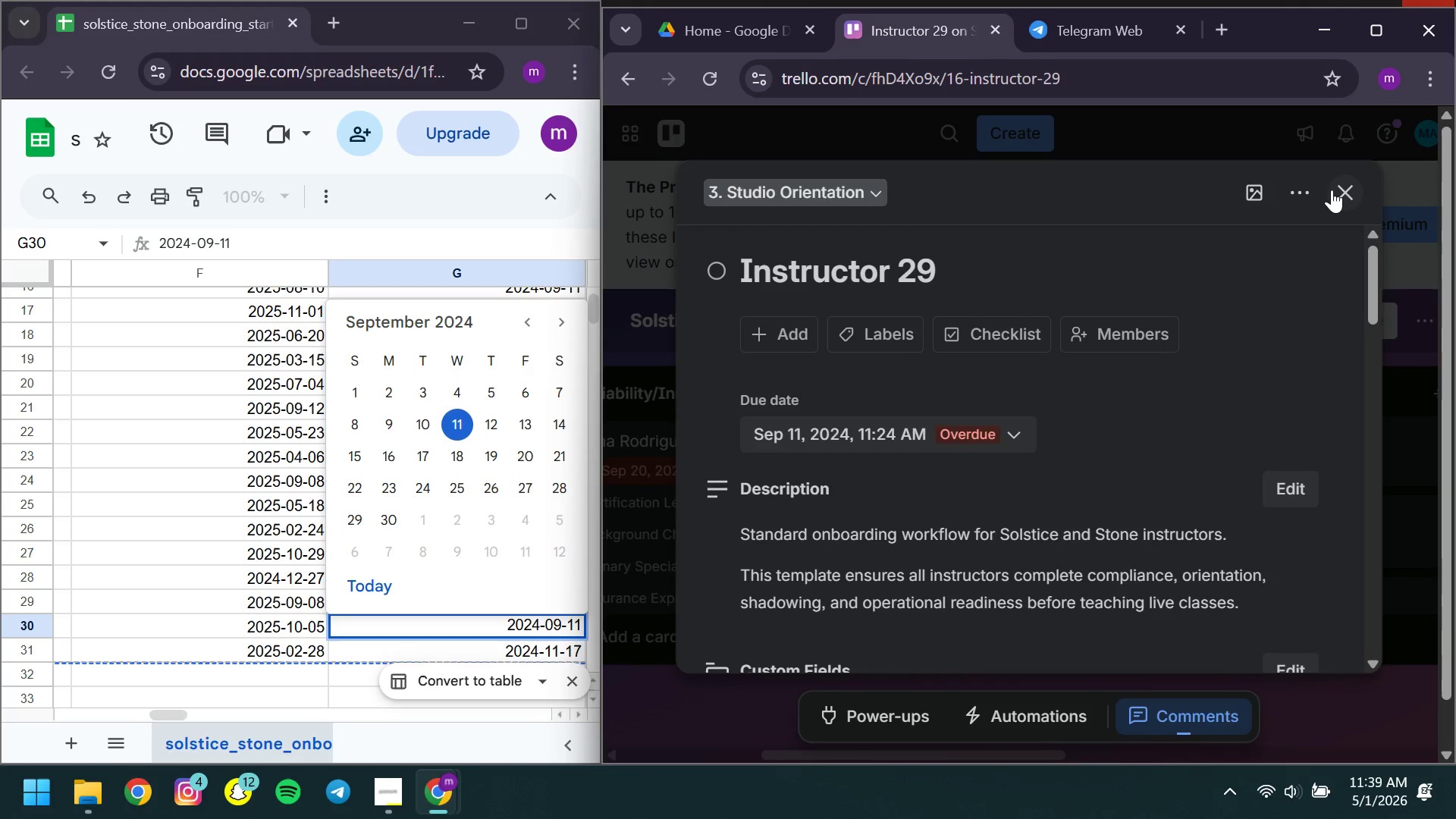 
left_click([1332, 190])
 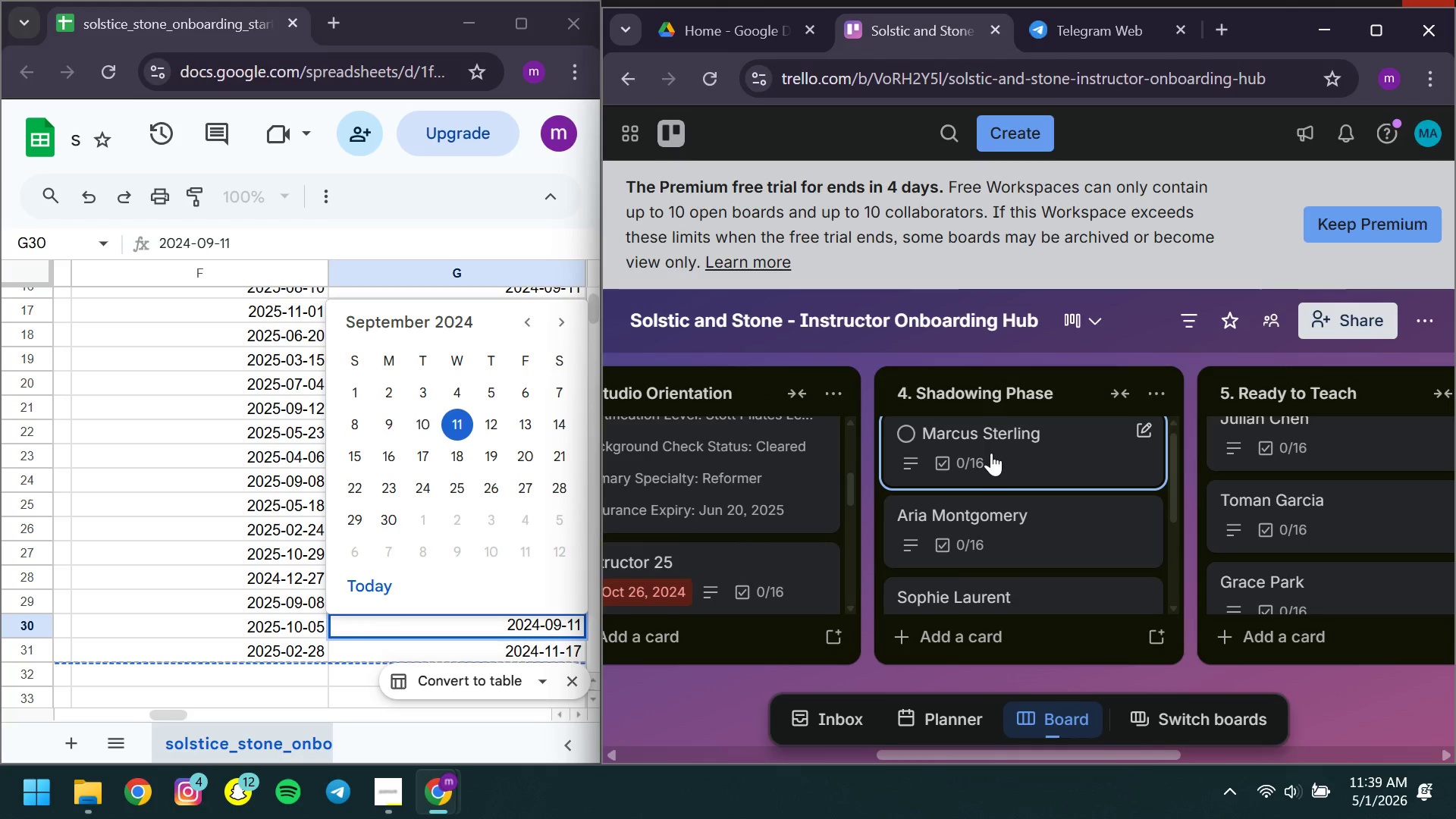 
wait(12.55)
 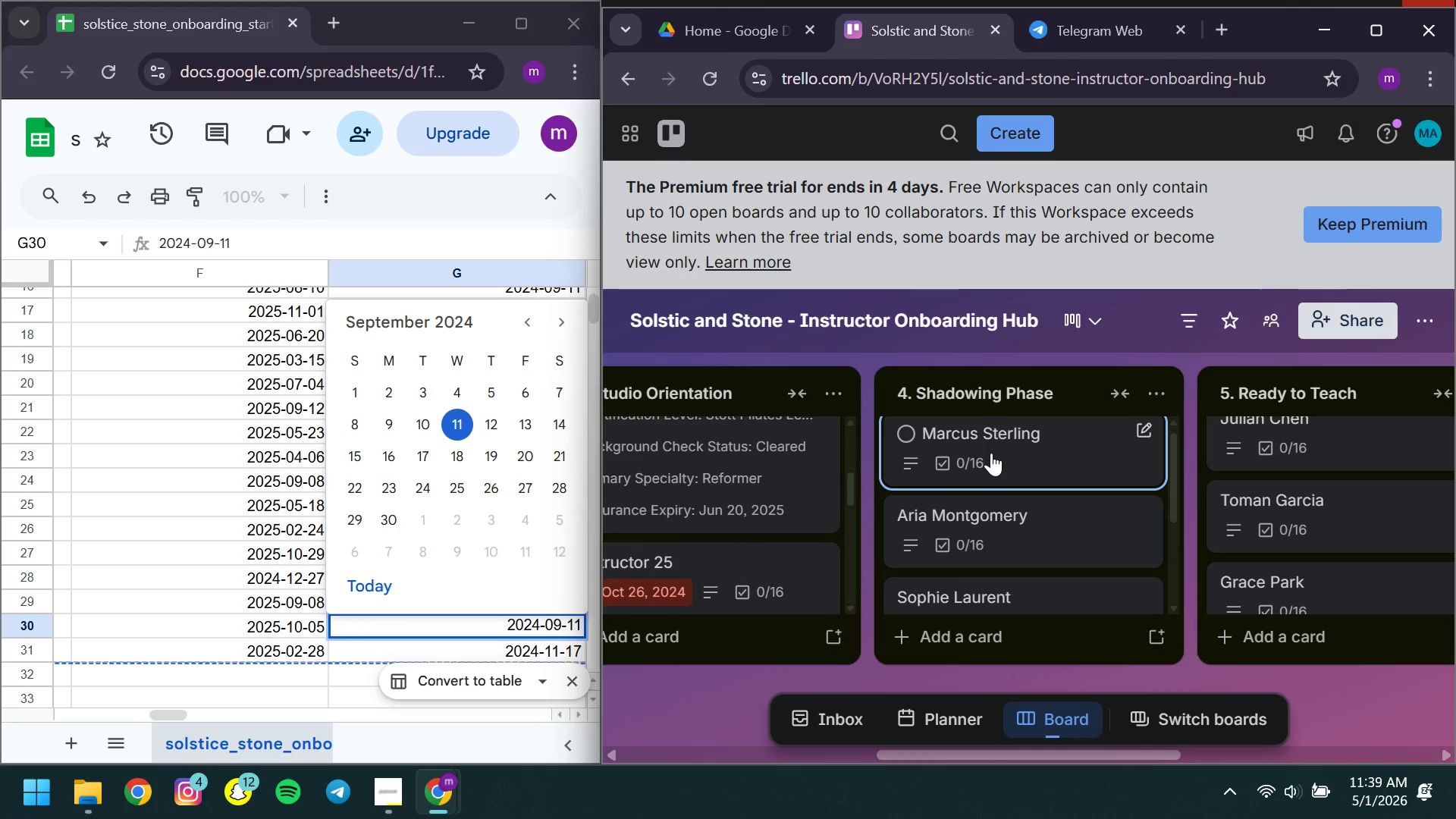 
left_click([171, 567])
 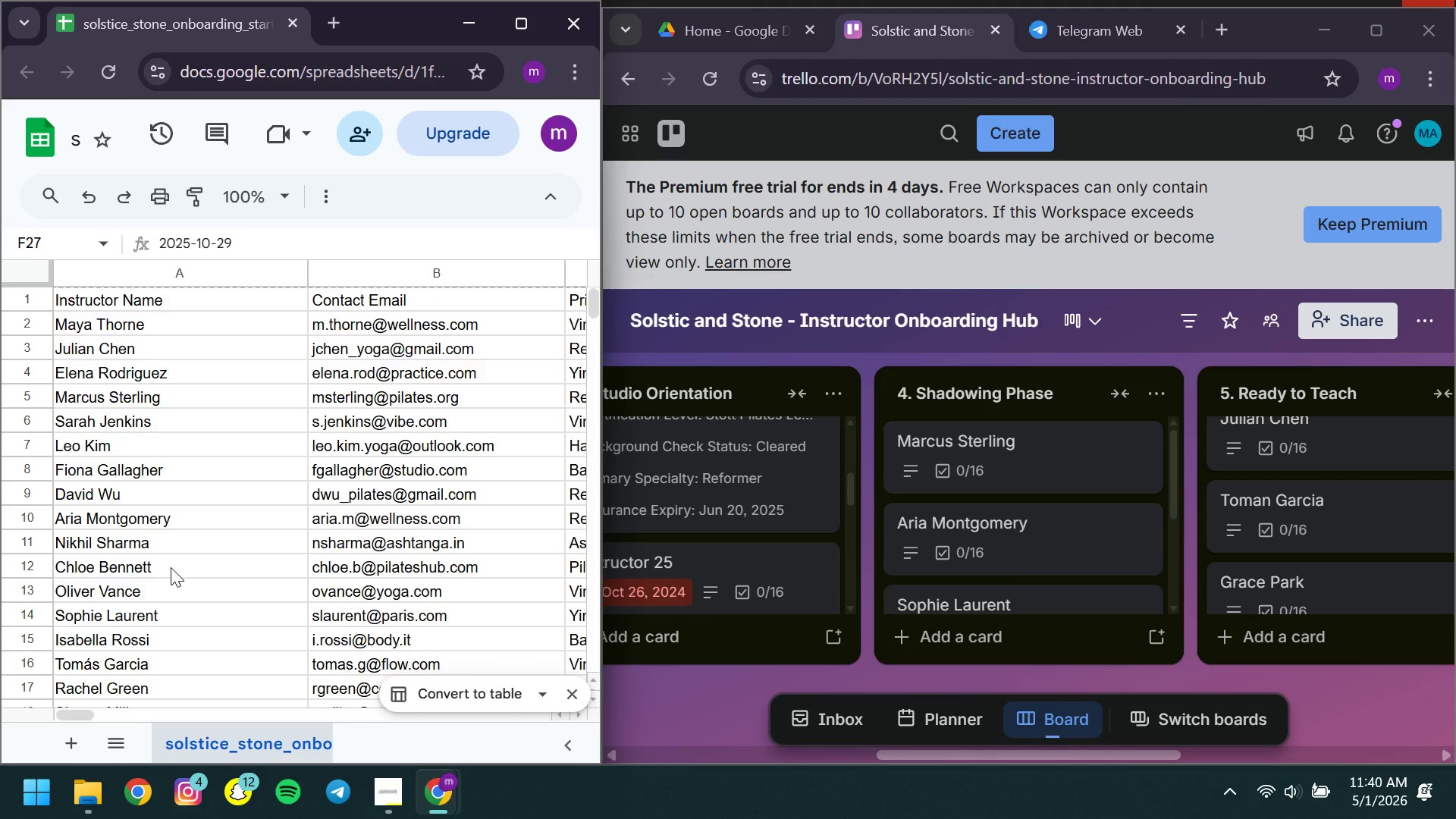 
wait(5.66)
 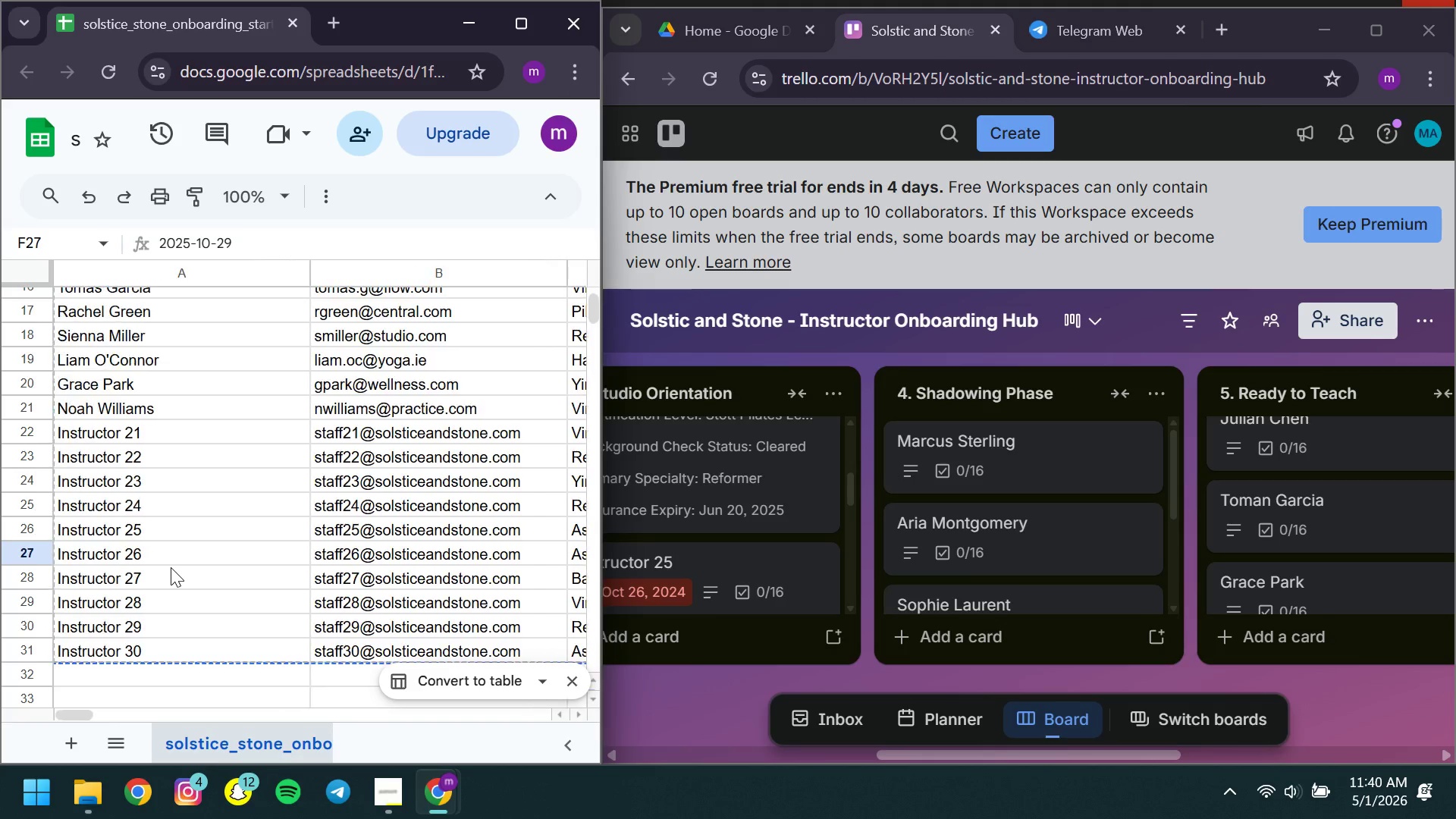 
left_click([33, 396])
 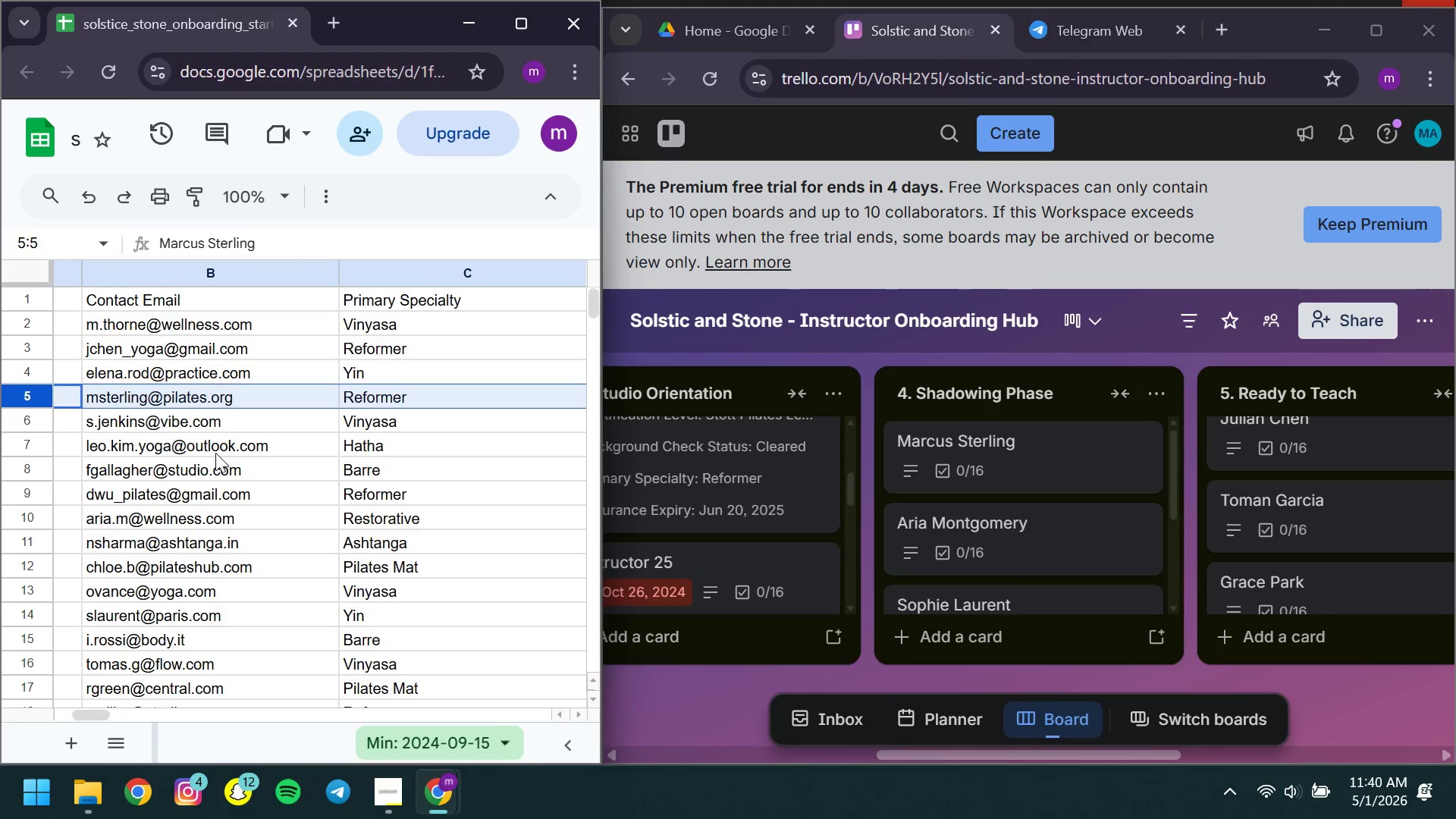 
wait(5.77)
 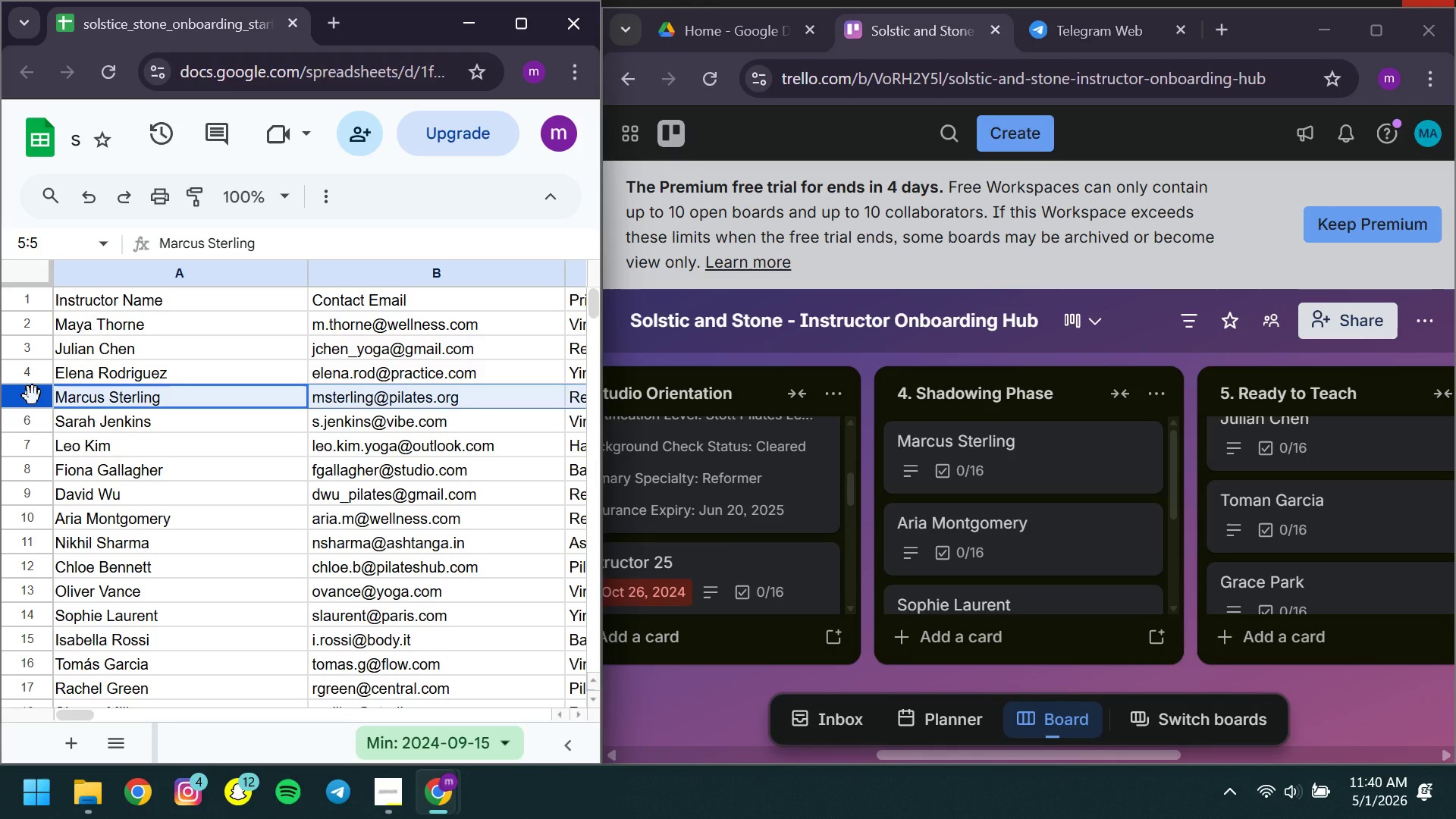 
left_click([1019, 431])
 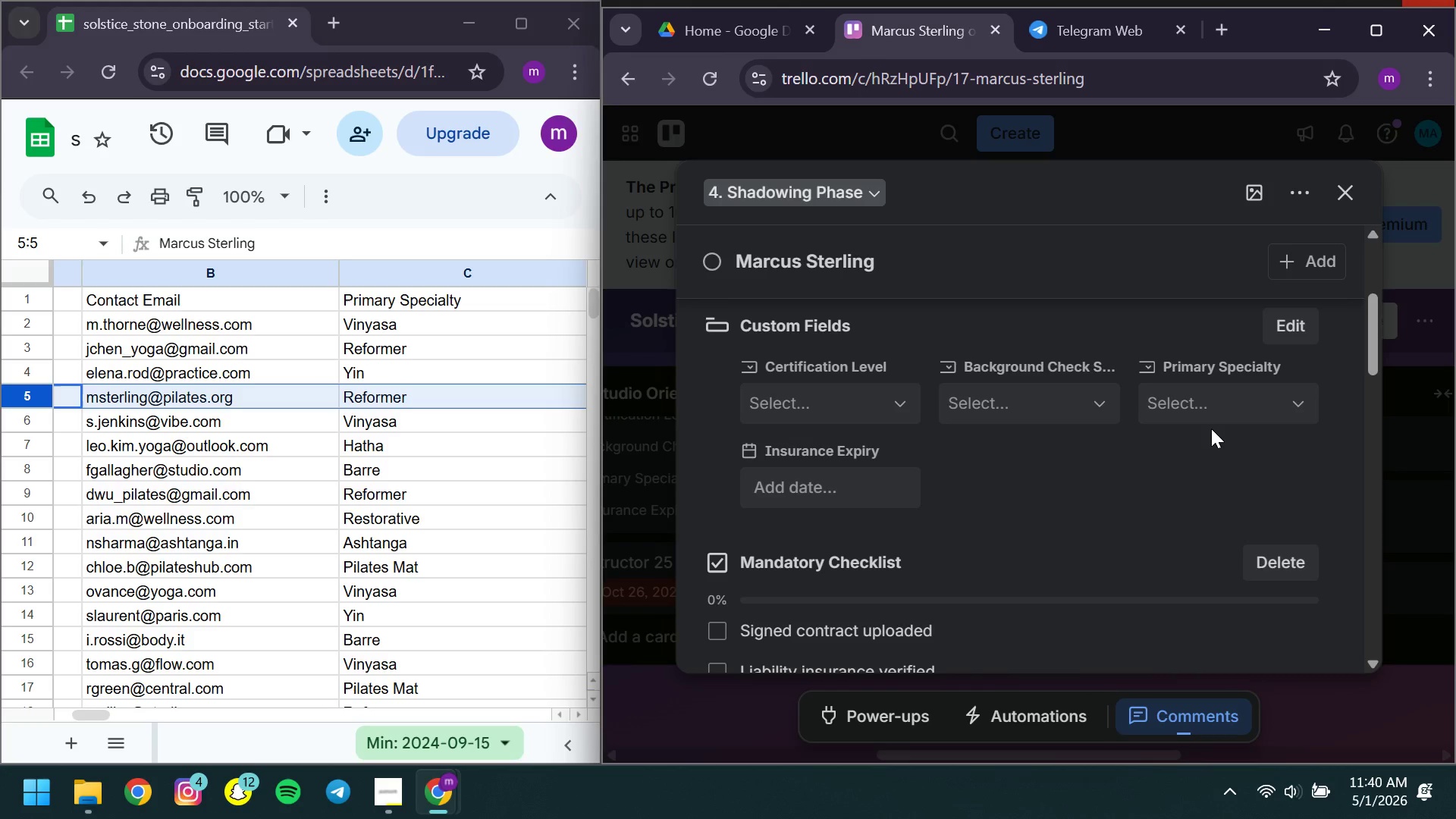 
left_click([1190, 406])
 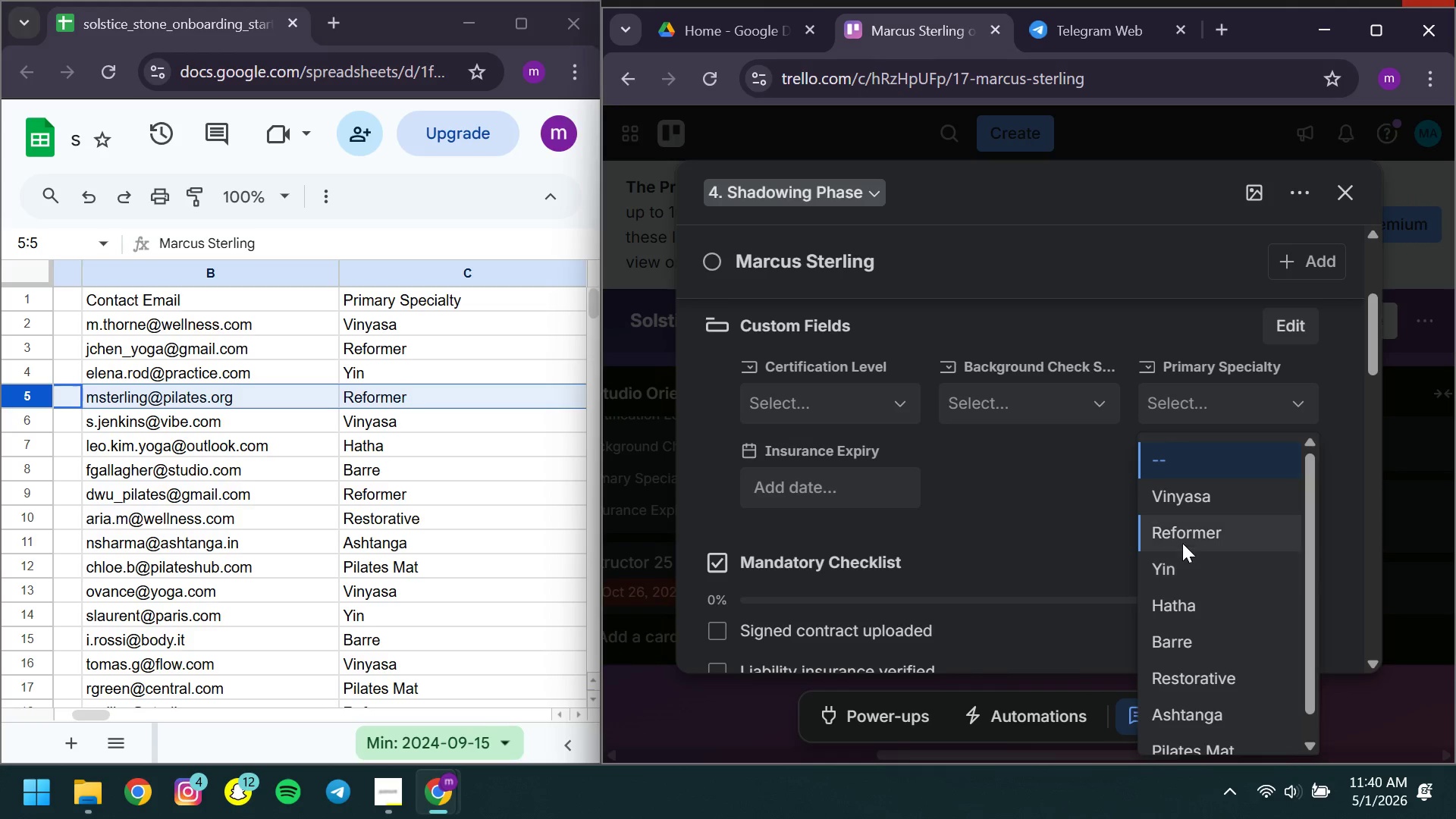 
left_click([1179, 534])
 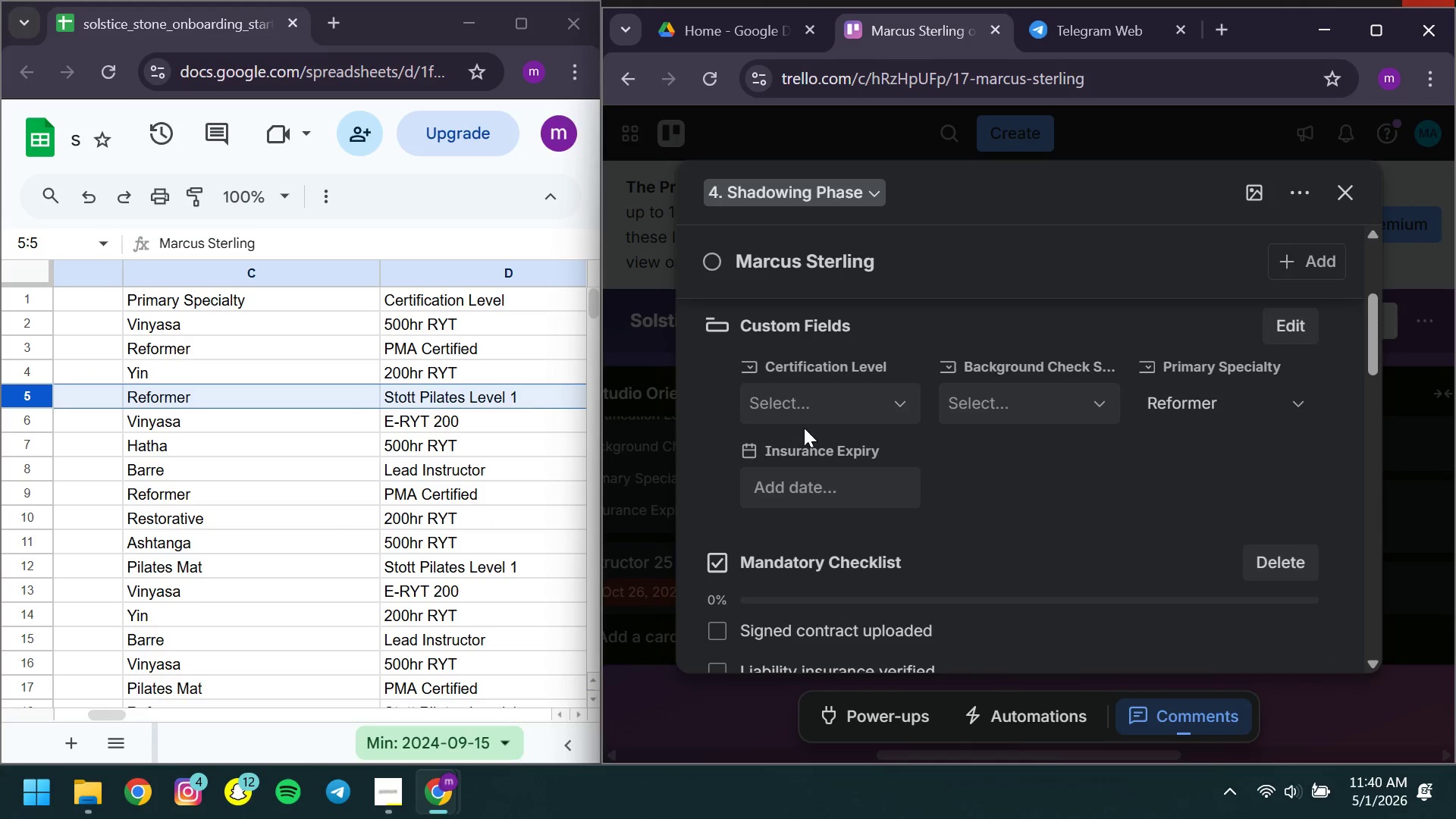 
left_click([837, 397])
 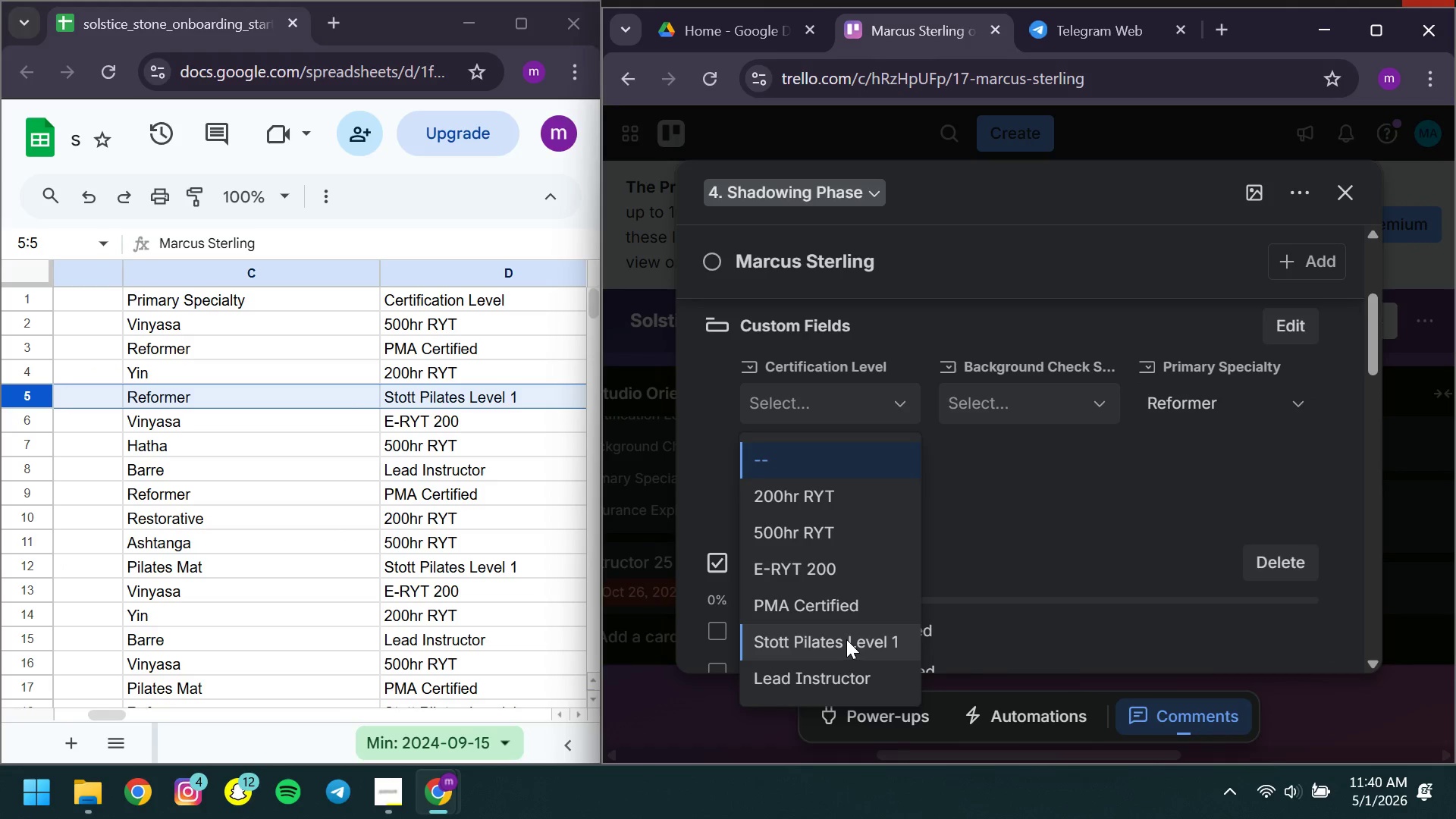 
left_click([846, 639])
 